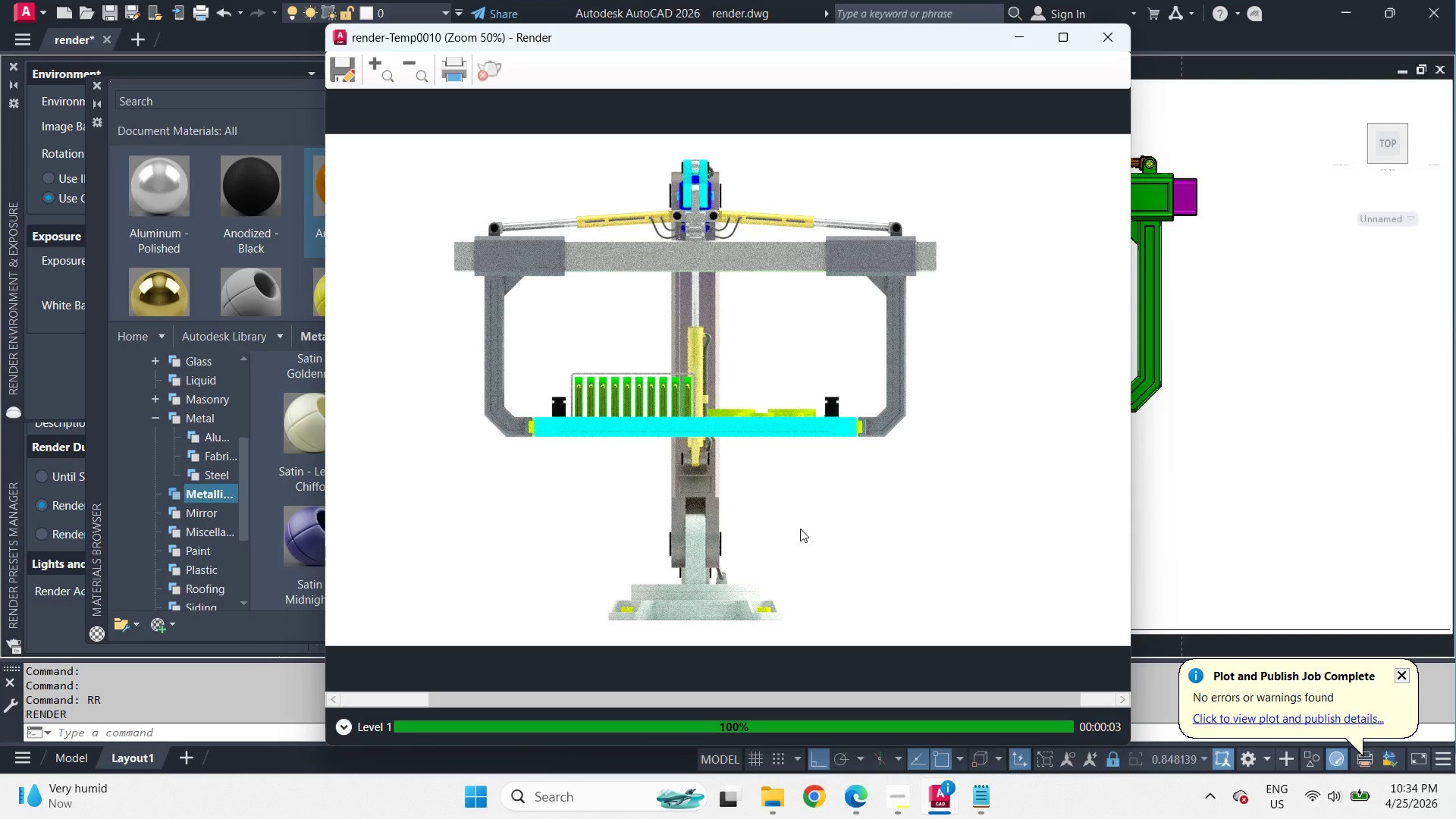 
wait(49.84)
 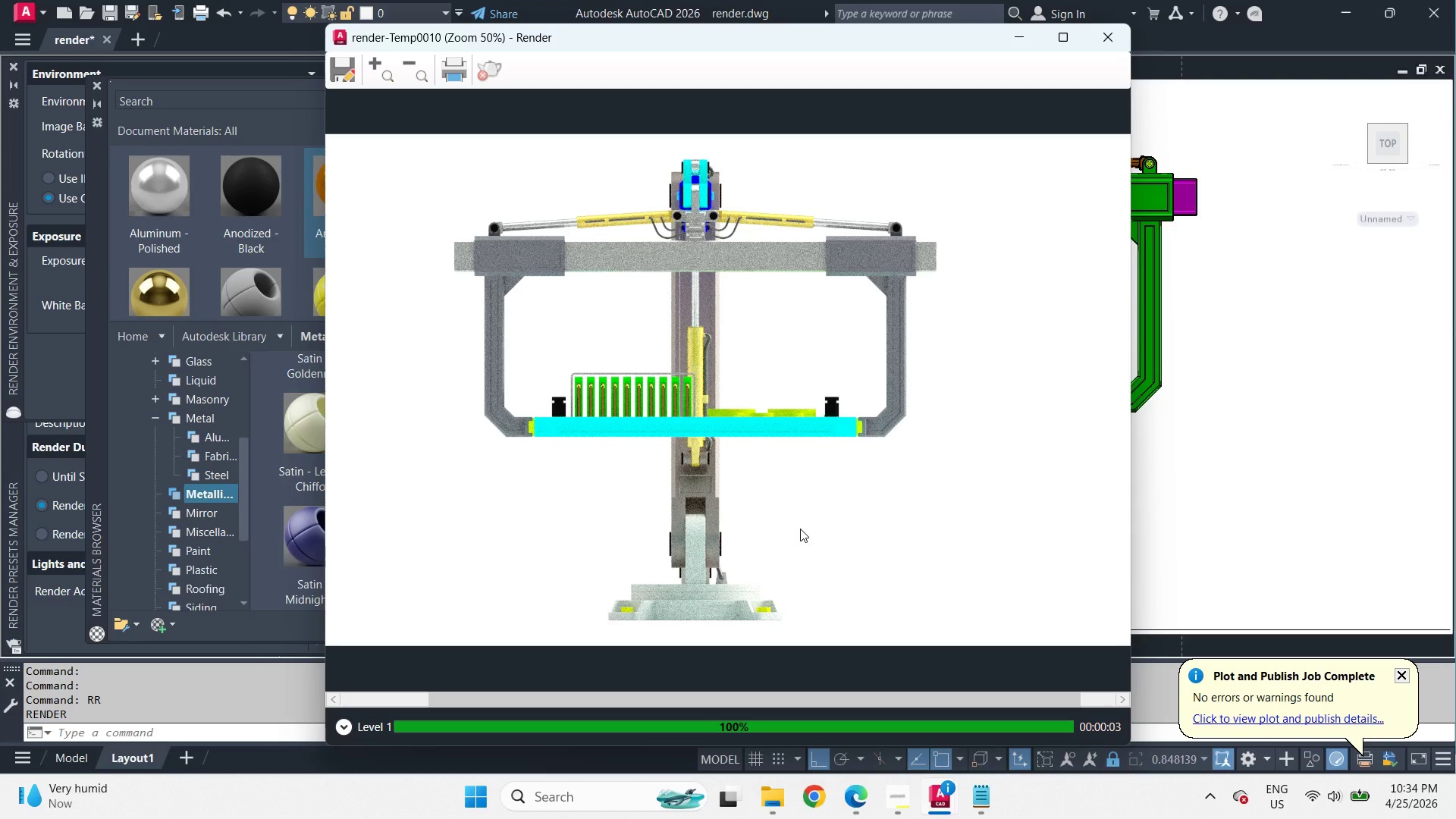 
left_click([1111, 50])
 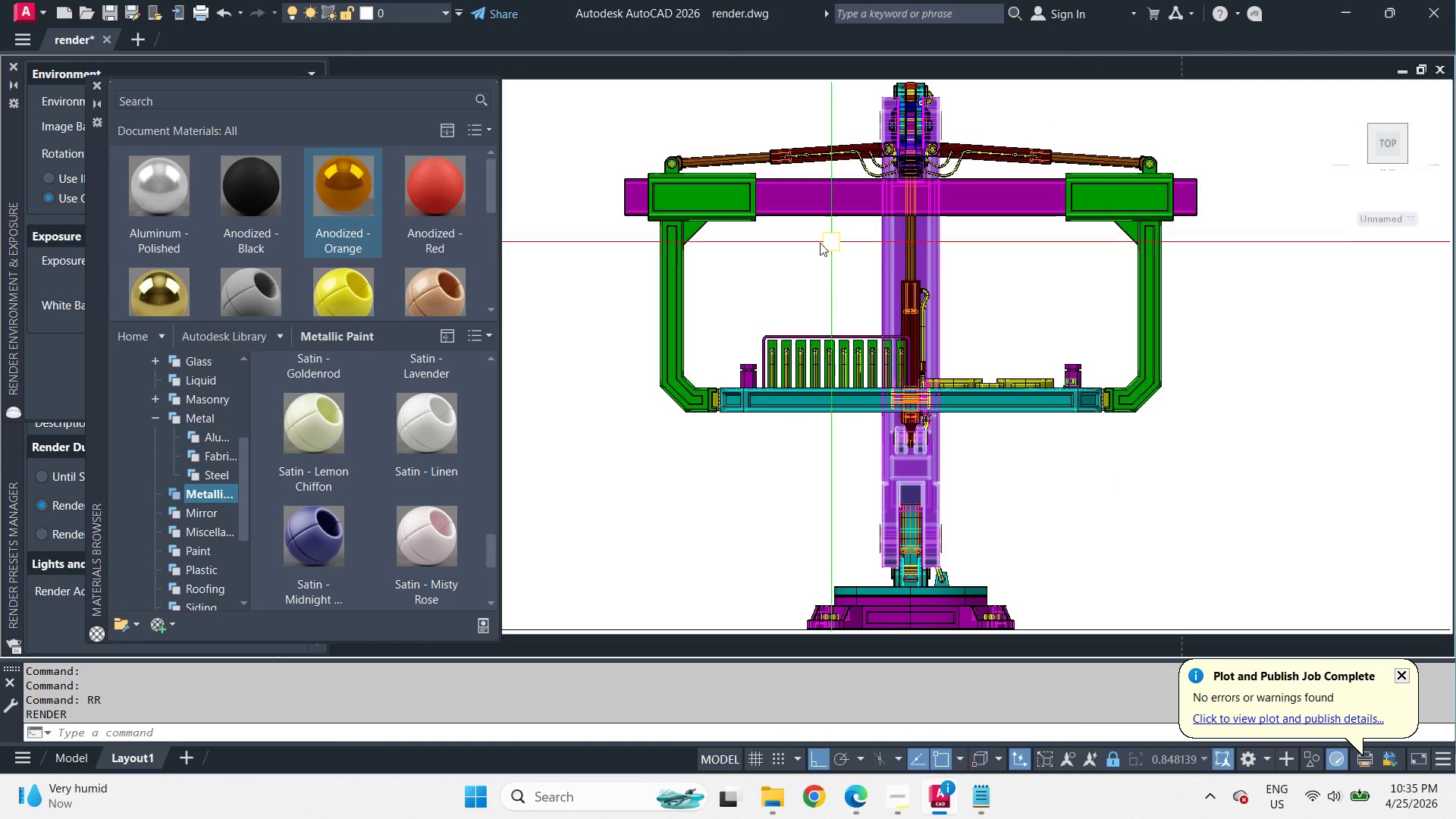 
left_click([804, 216])
 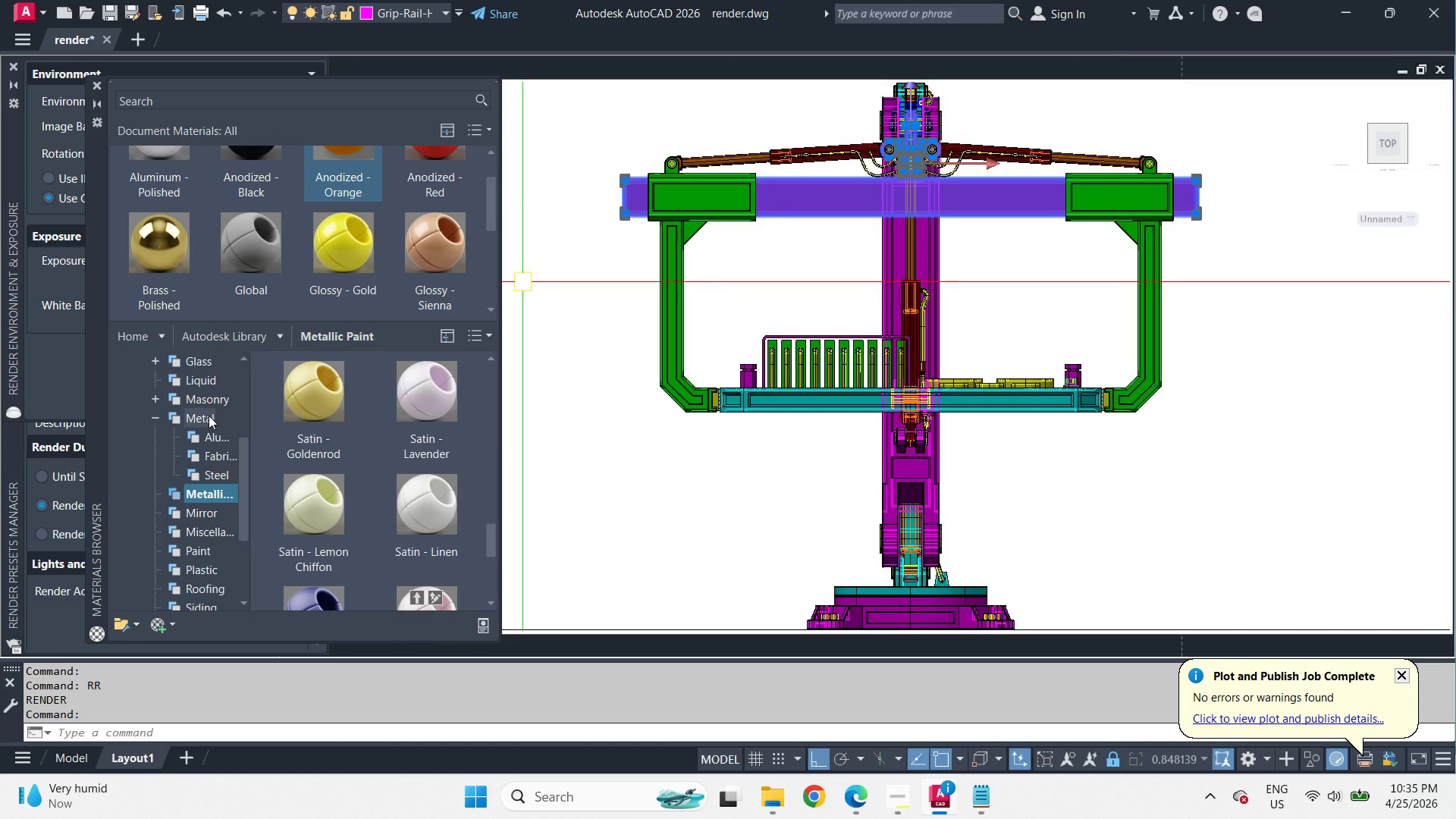 
left_click([218, 439])
 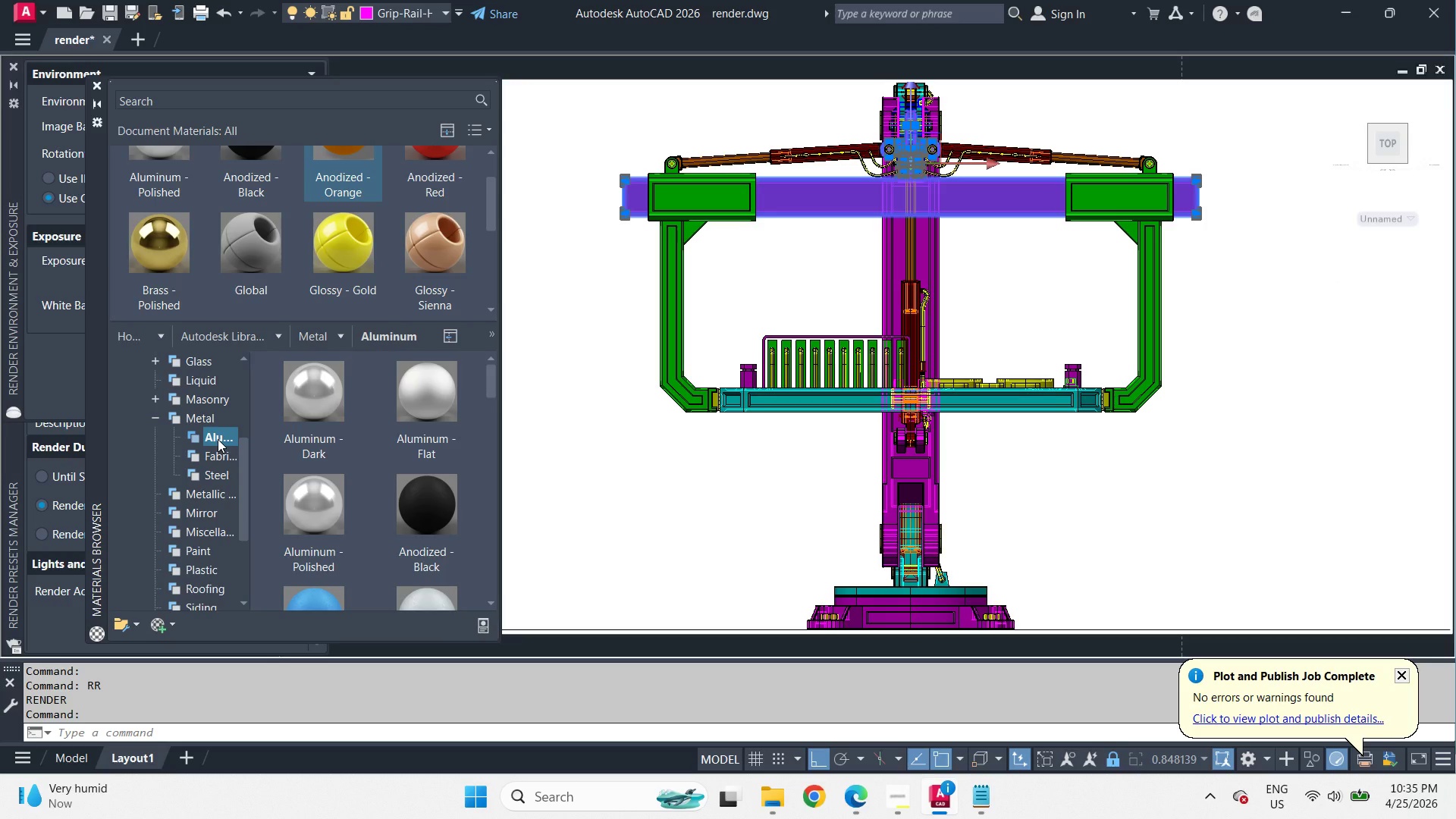 
scroll: coordinate [382, 540], scroll_direction: down, amount: 6.0
 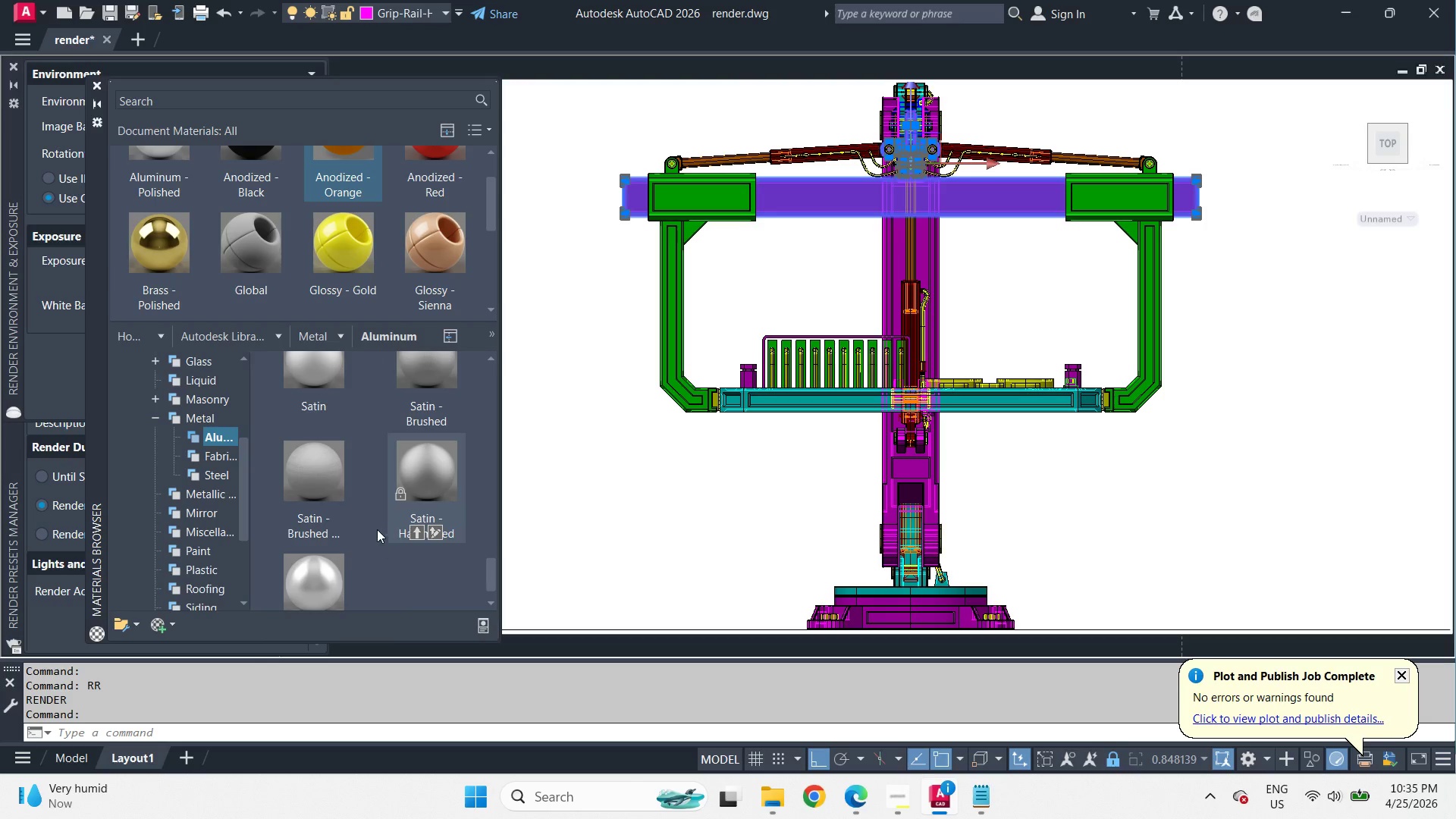 
scroll: coordinate [412, 511], scroll_direction: up, amount: 2.0
 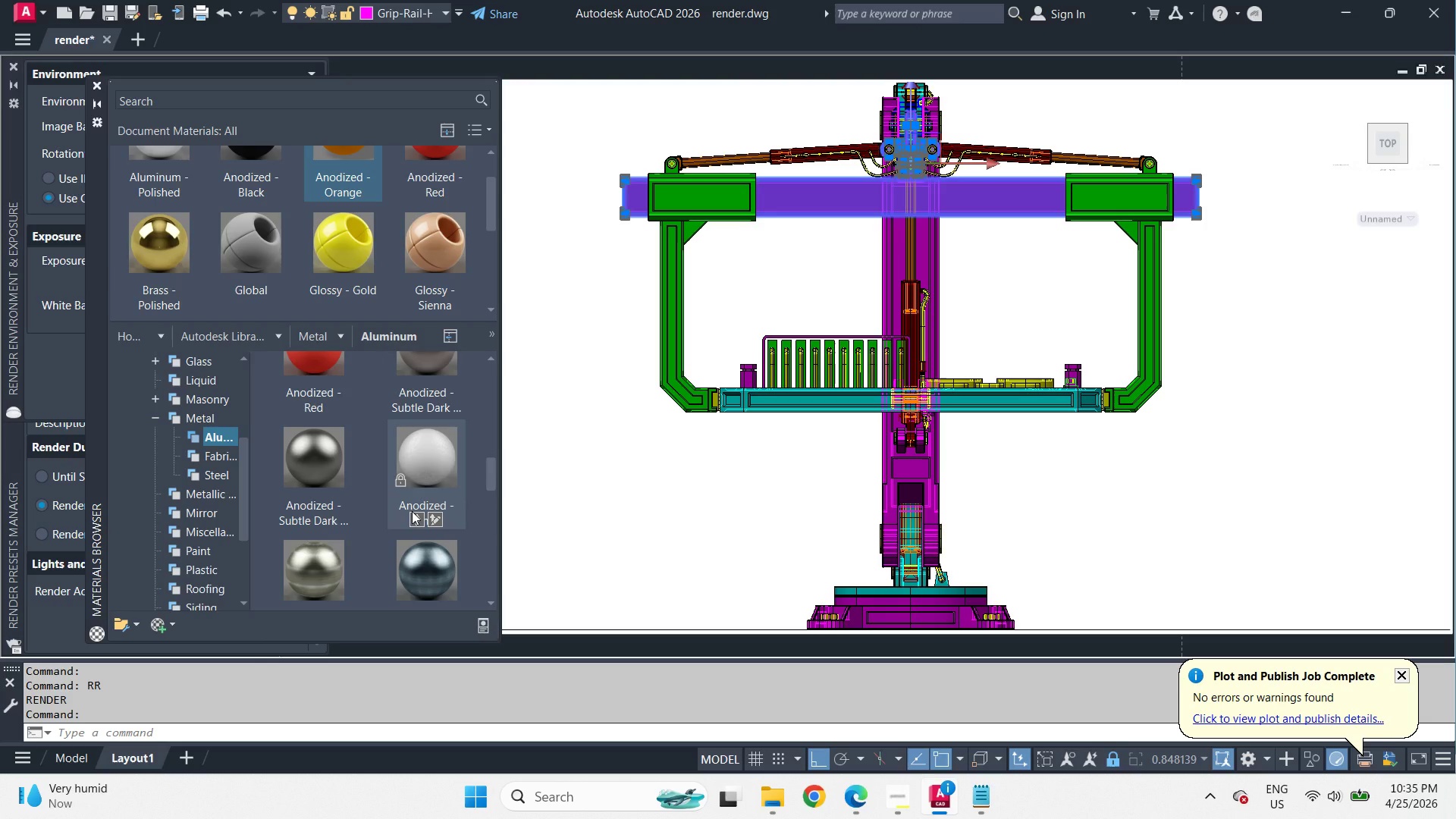 
scroll: coordinate [412, 511], scroll_direction: down, amount: 2.0
 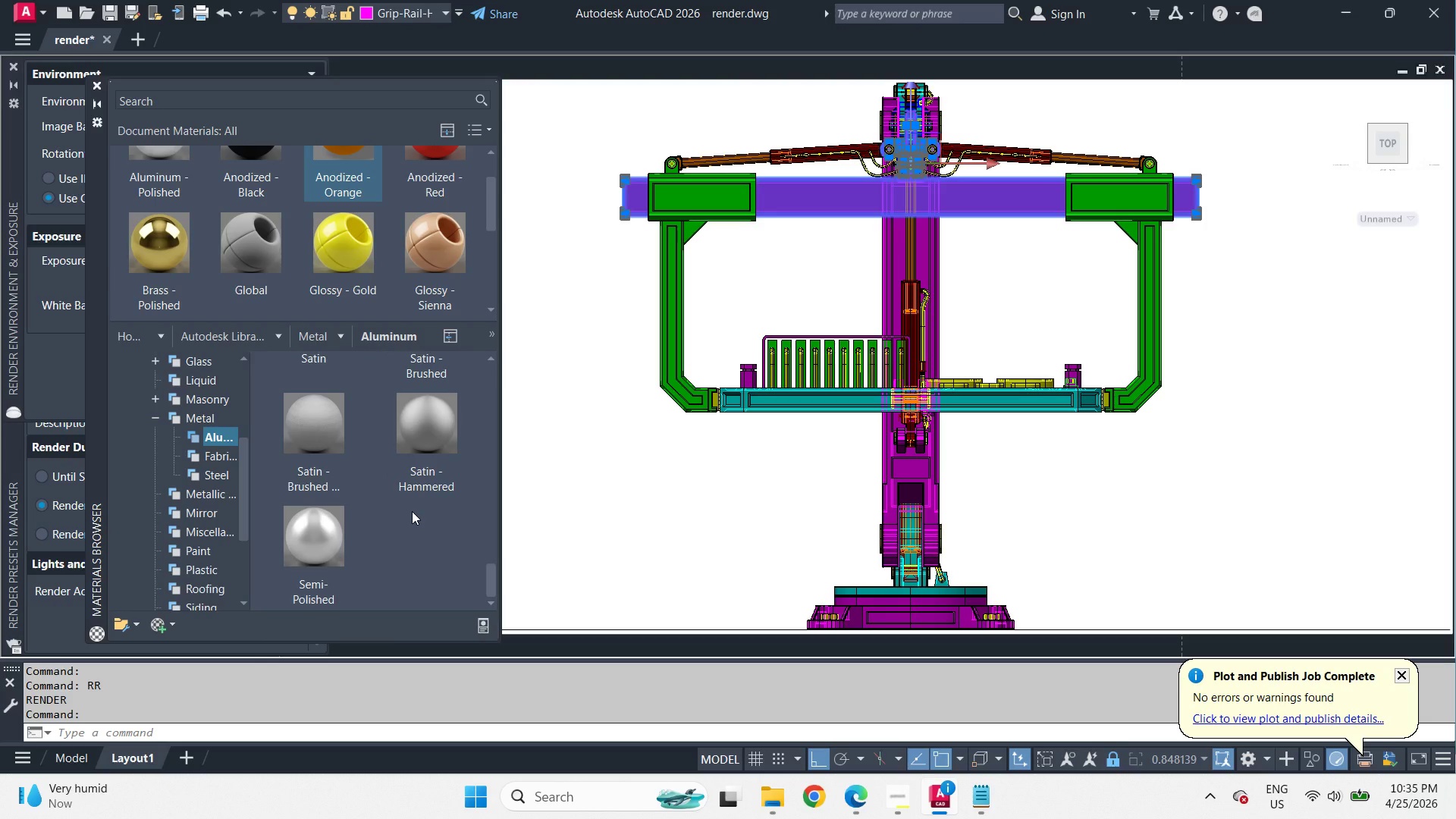 
scroll: coordinate [372, 504], scroll_direction: up, amount: 3.0
 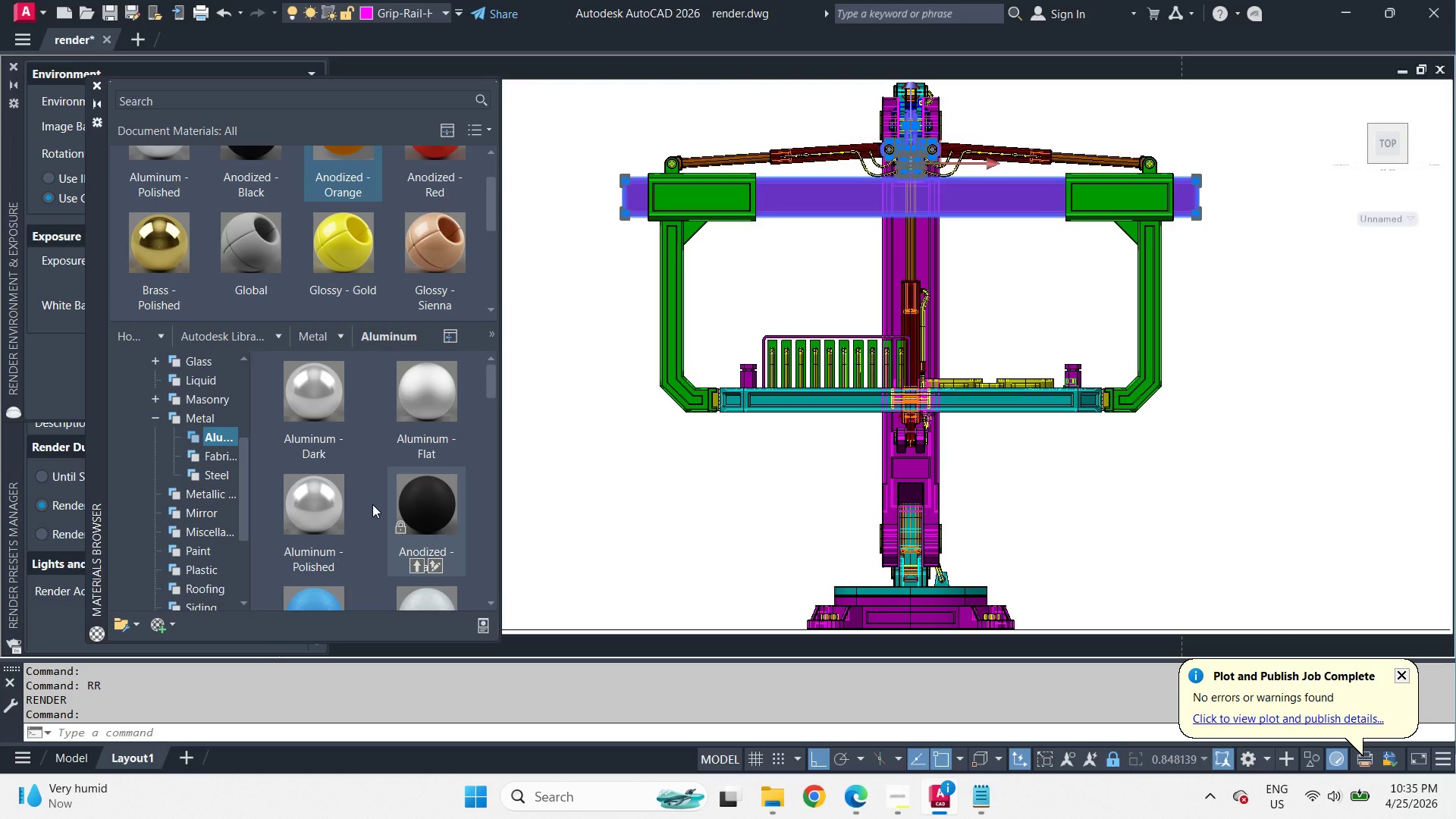 
scroll: coordinate [372, 504], scroll_direction: down, amount: 1.0
 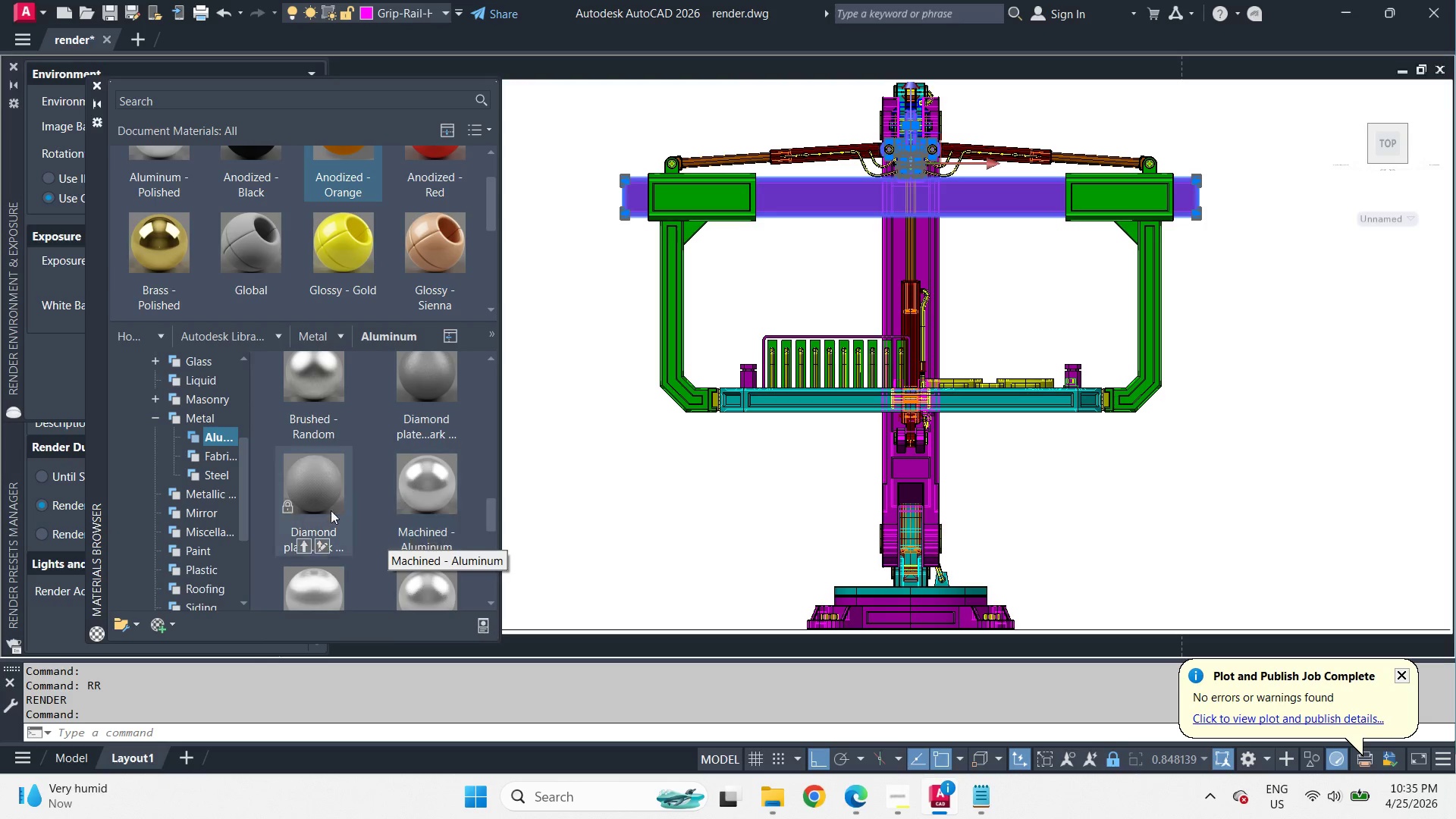 
wait(8.41)
 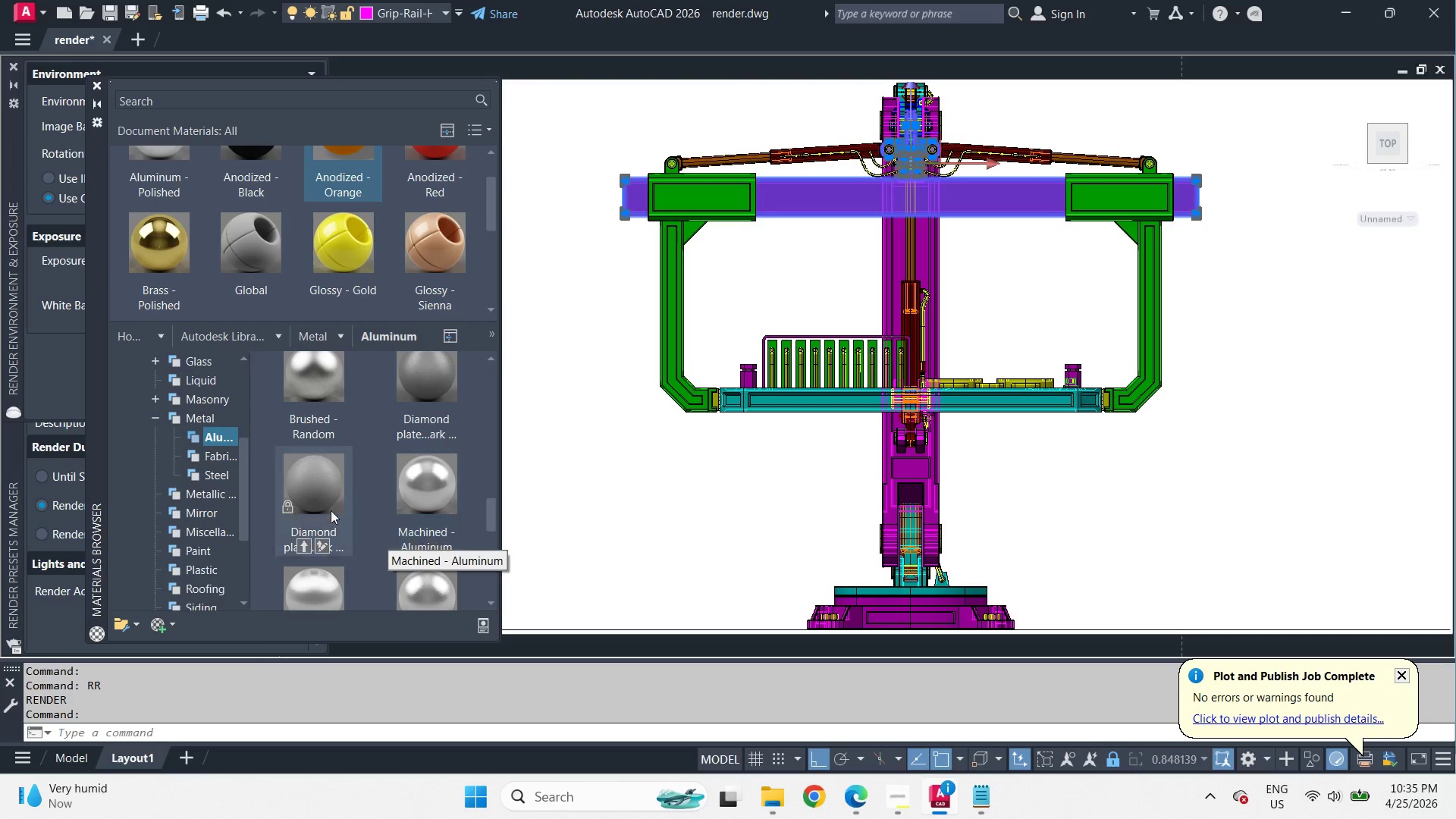 
right_click([423, 441])
 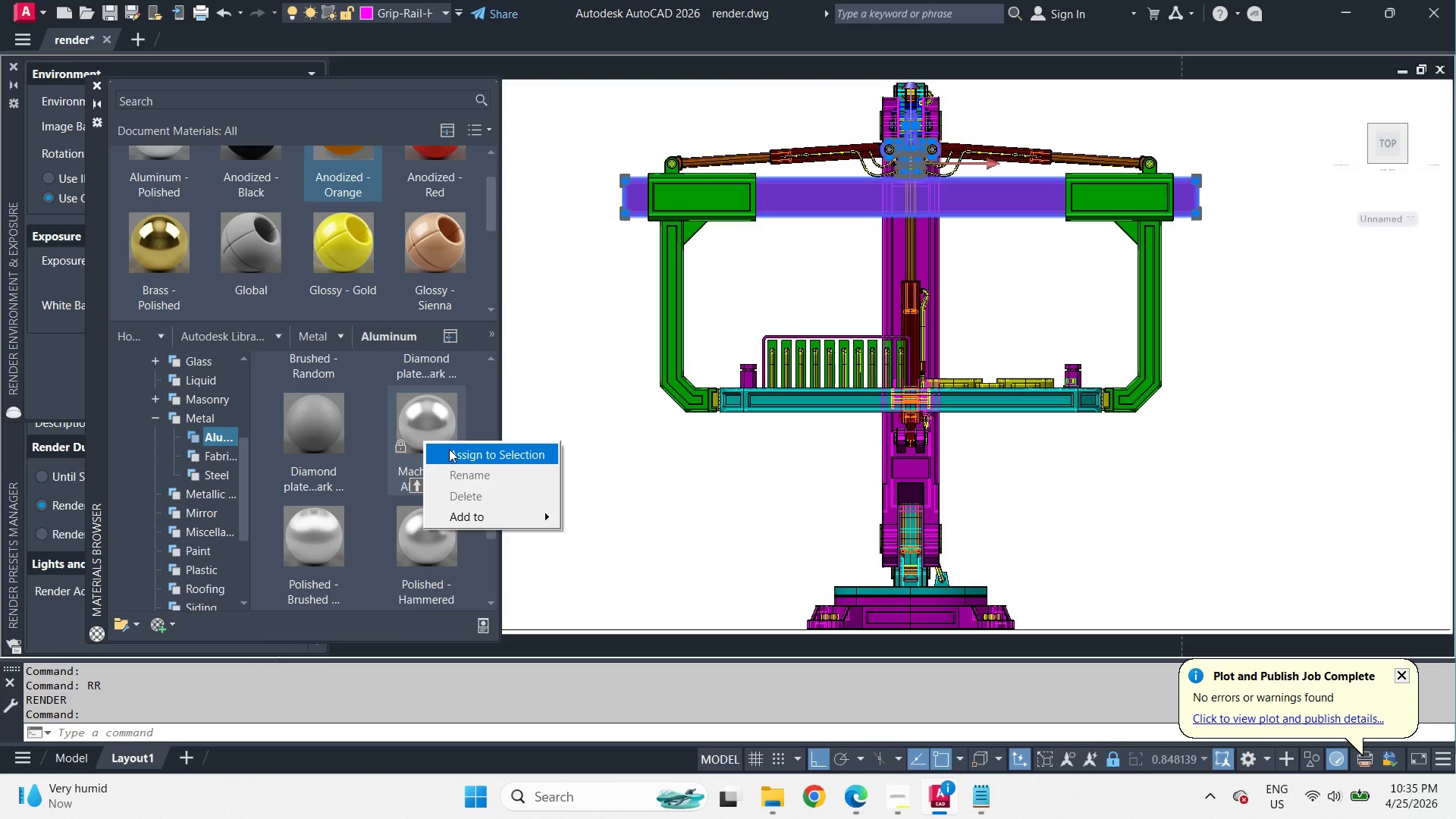 
left_click([449, 449])
 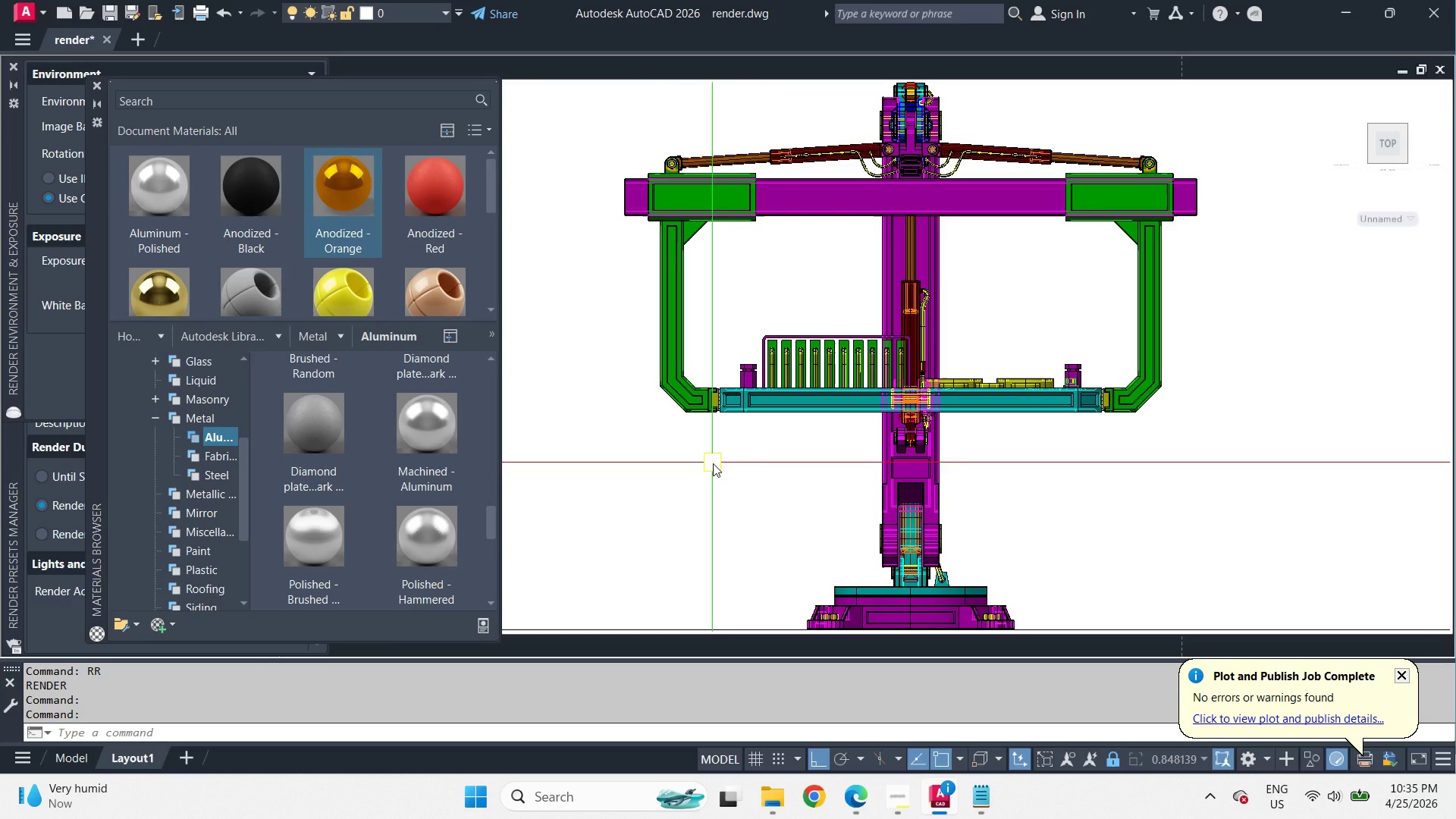 
type(rr )
 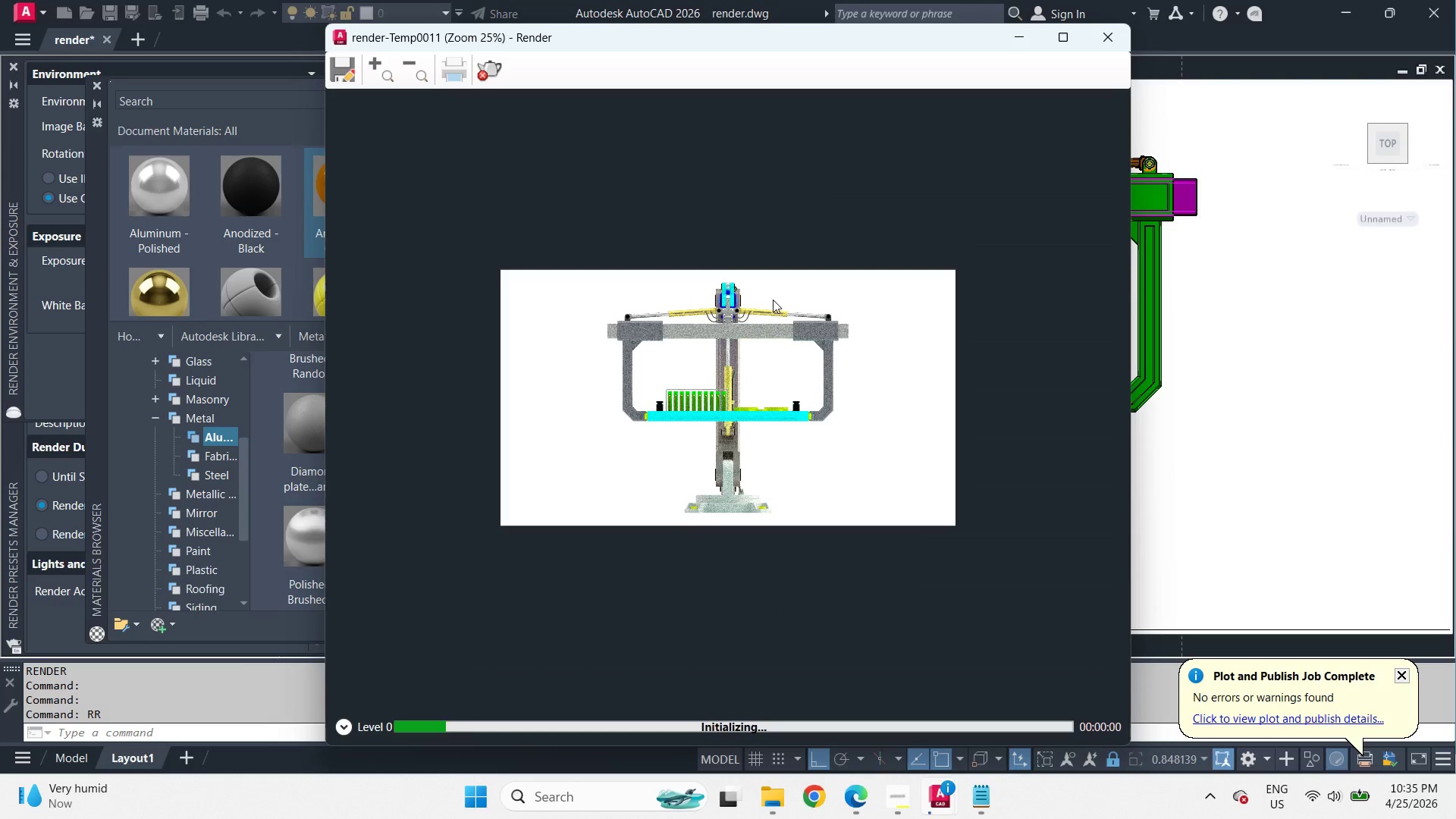 
scroll: coordinate [687, 335], scroll_direction: up, amount: 2.0
 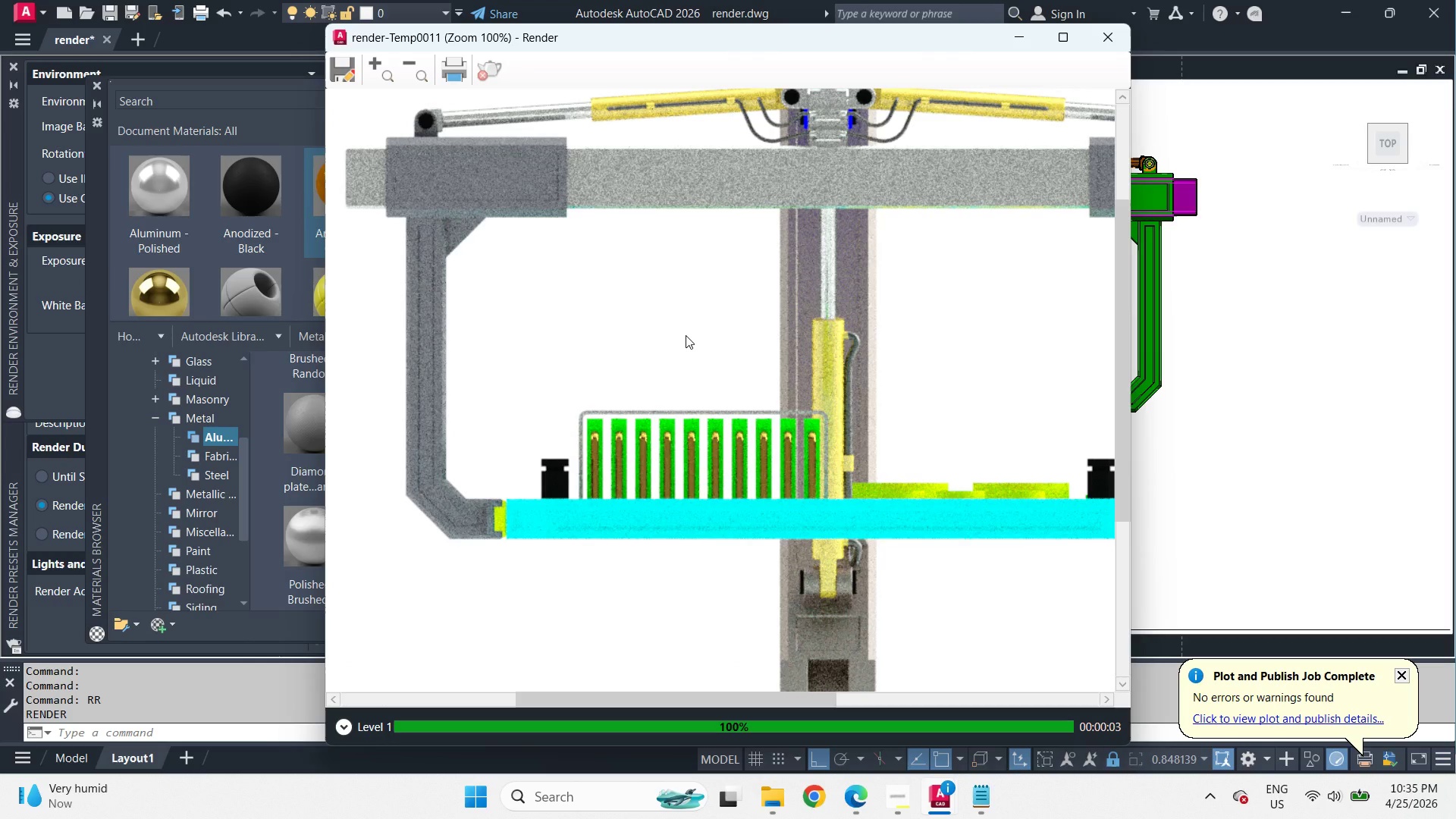 
scroll: coordinate [686, 335], scroll_direction: down, amount: 1.0
 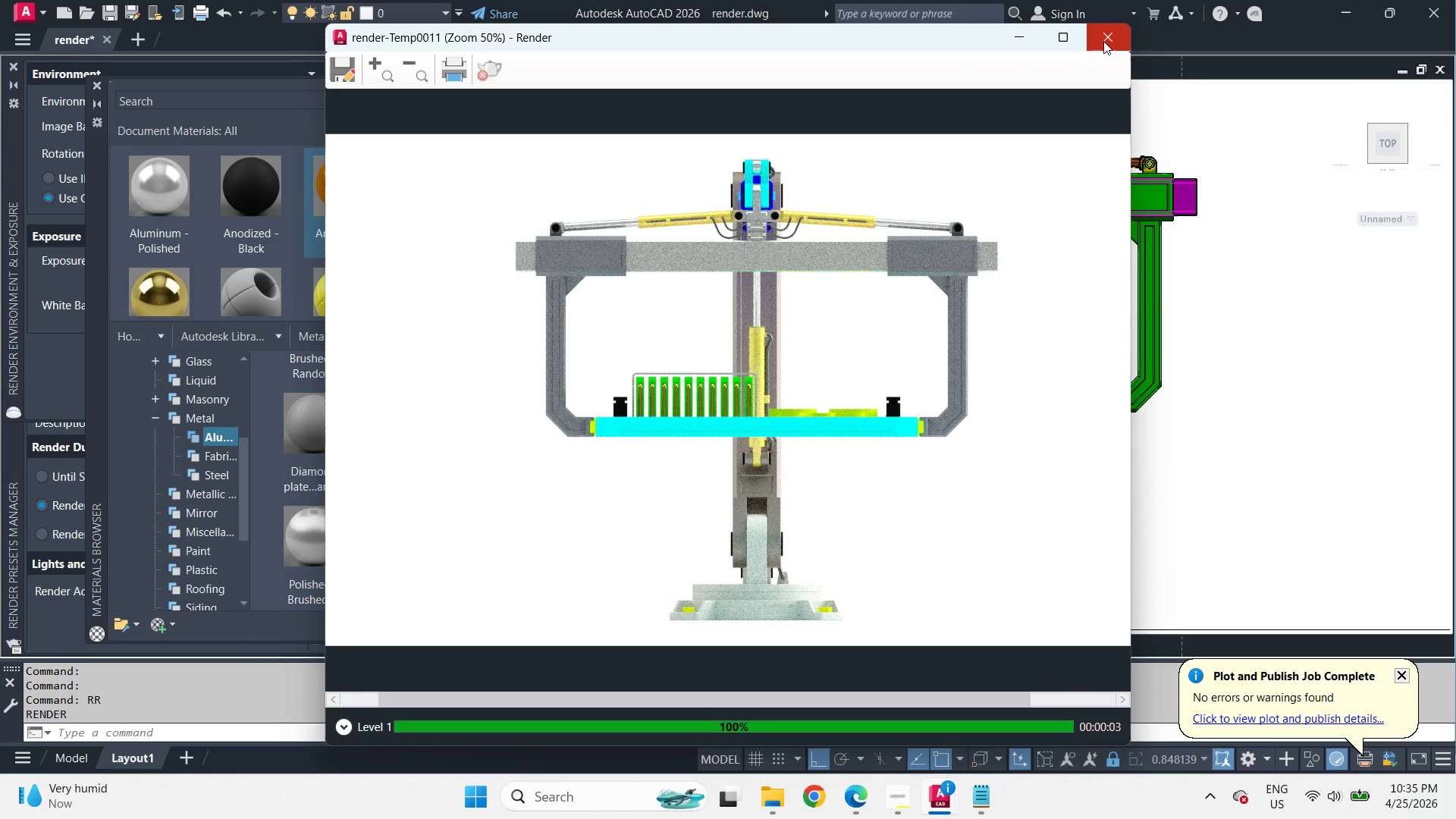 
left_click([1103, 41])
 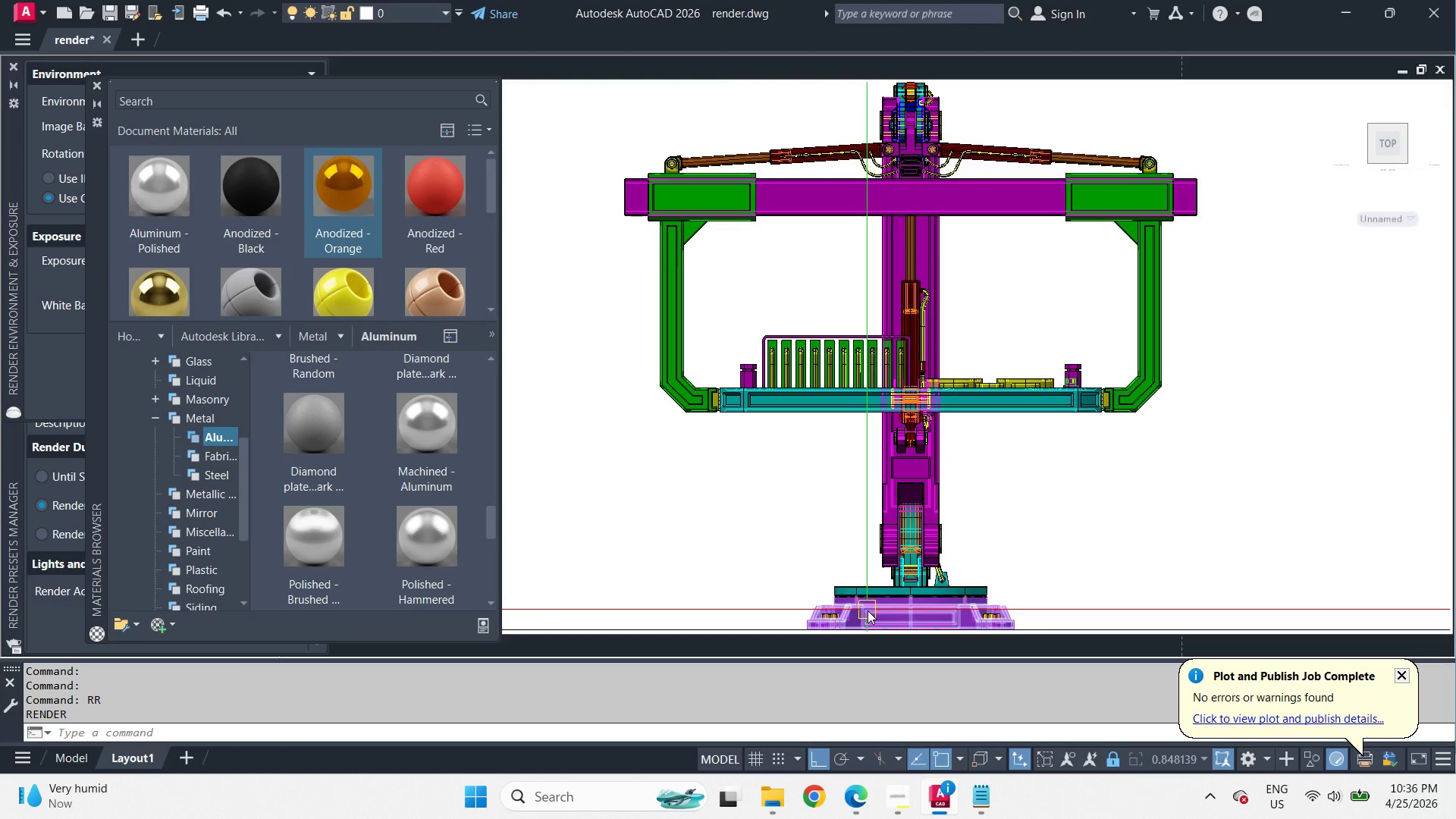 
left_click([868, 610])
 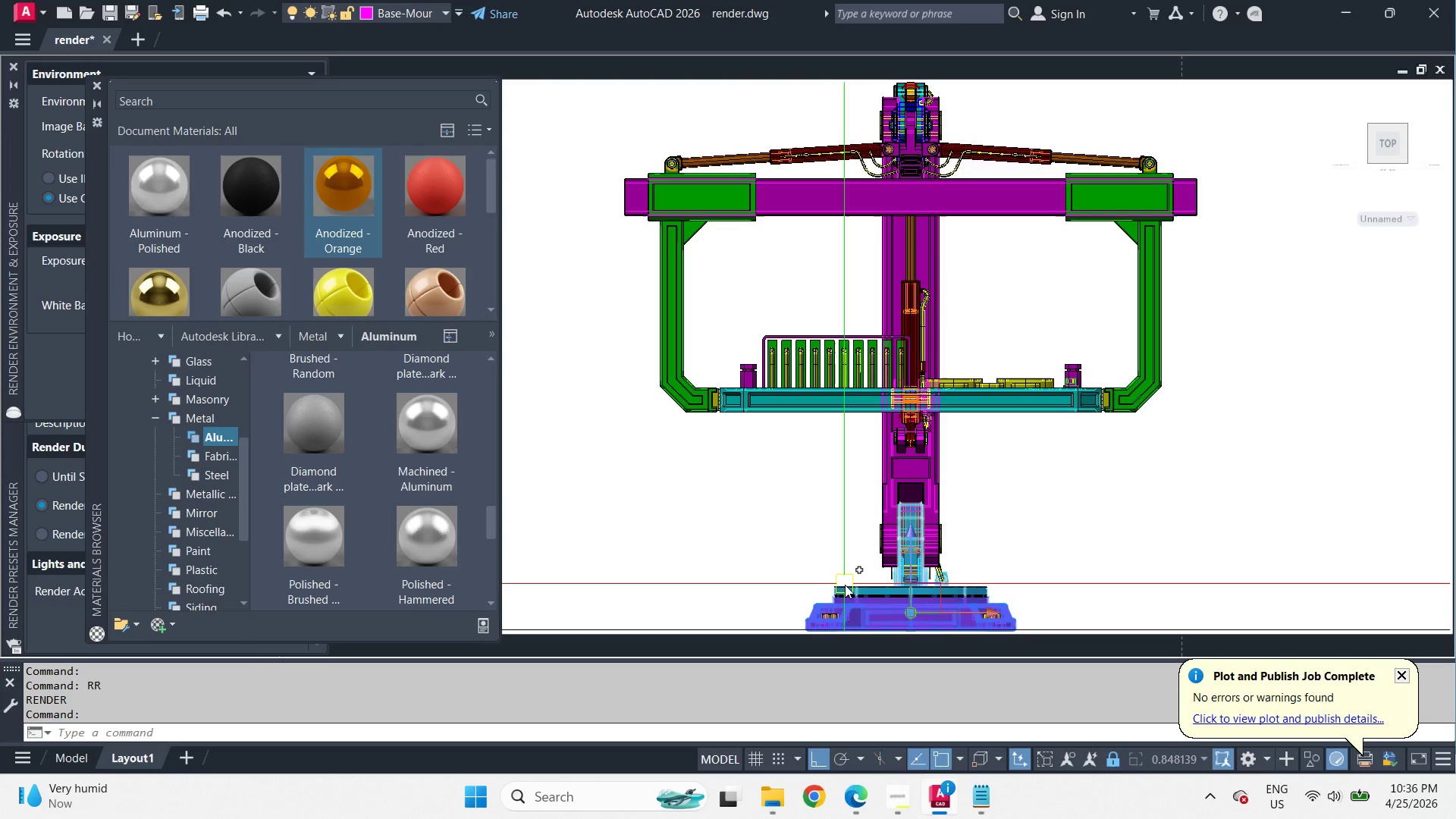 
left_click([845, 585])
 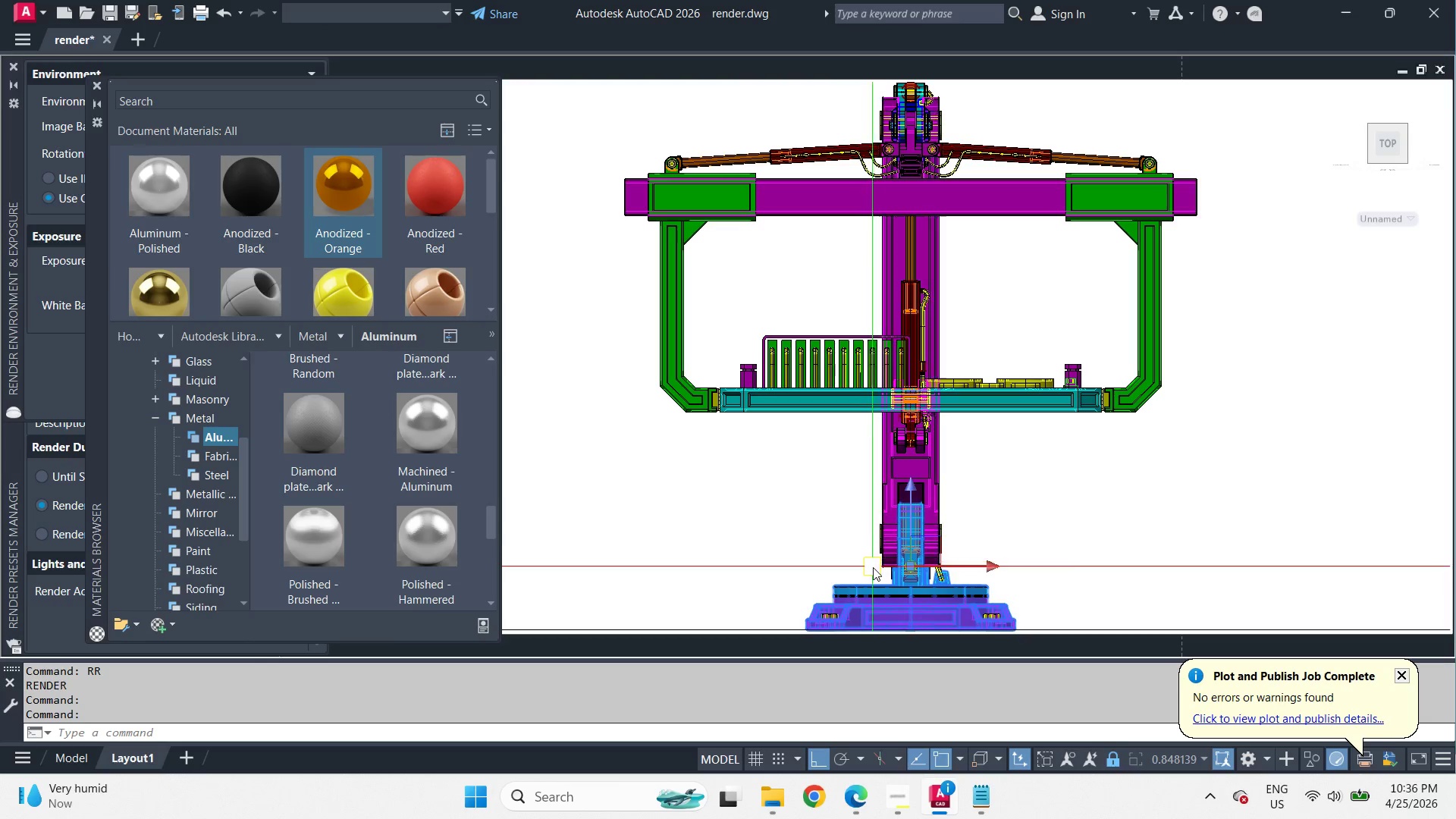 
key(Escape)
 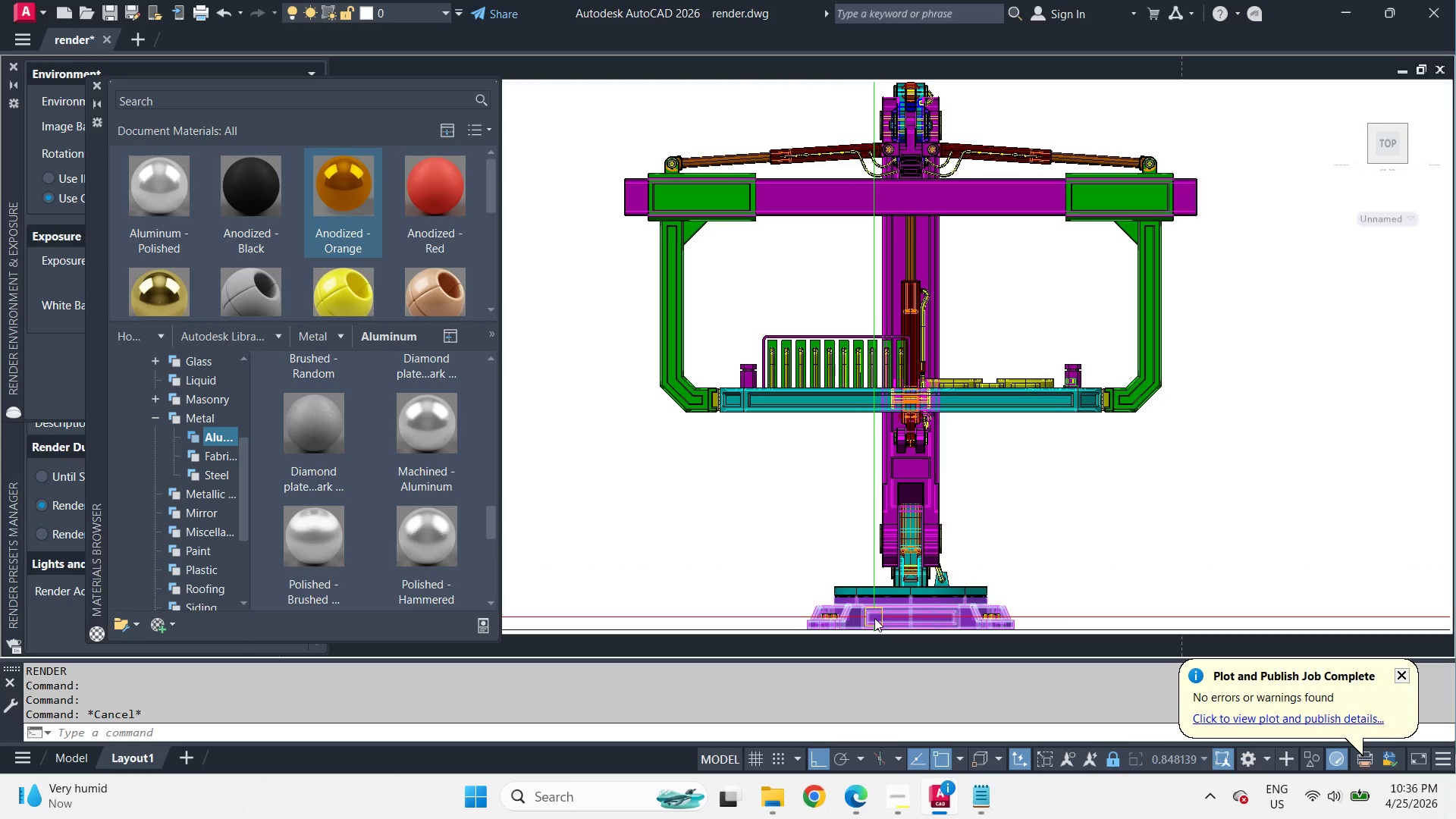 
left_click([874, 618])
 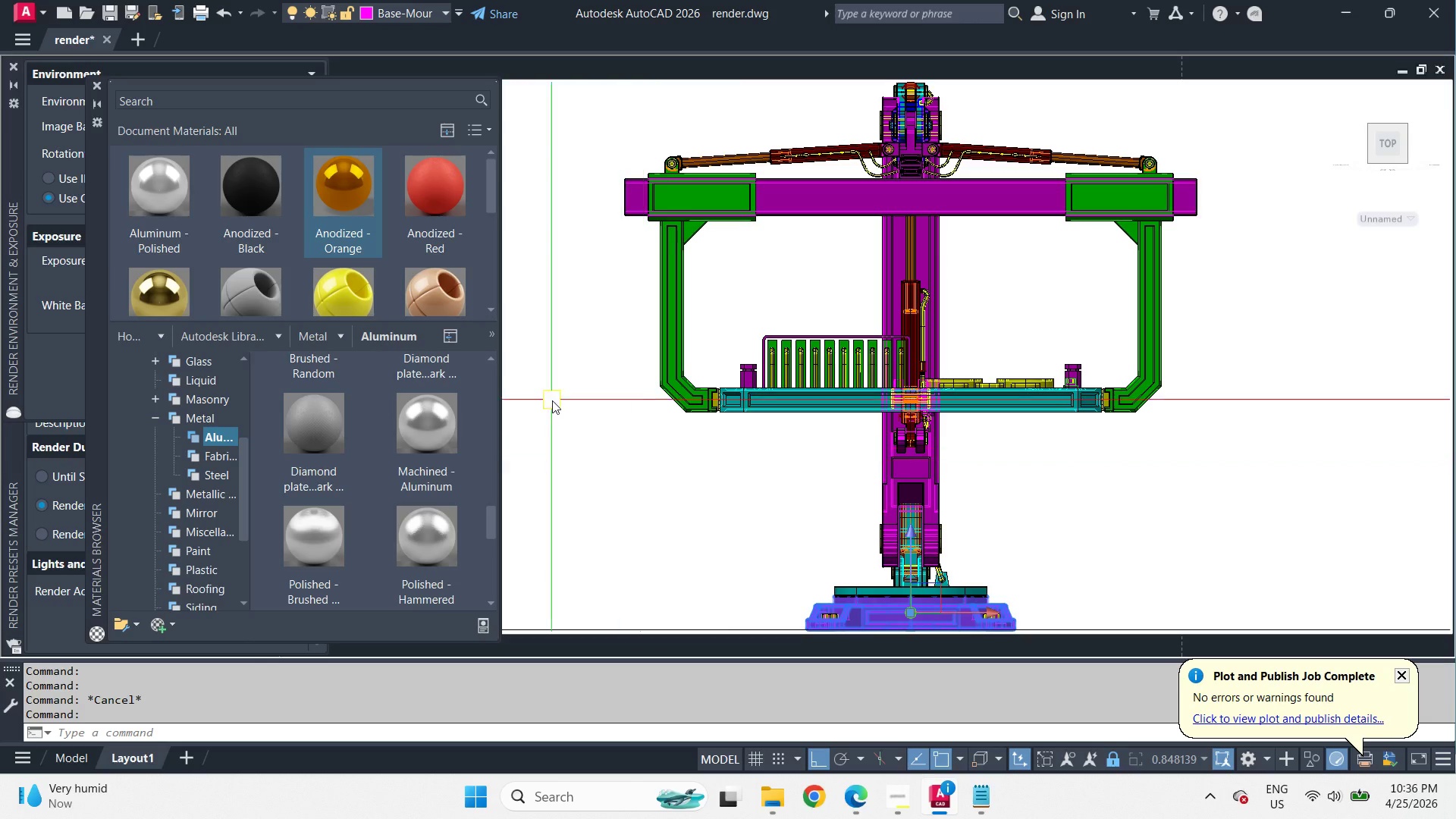 
wait(6.98)
 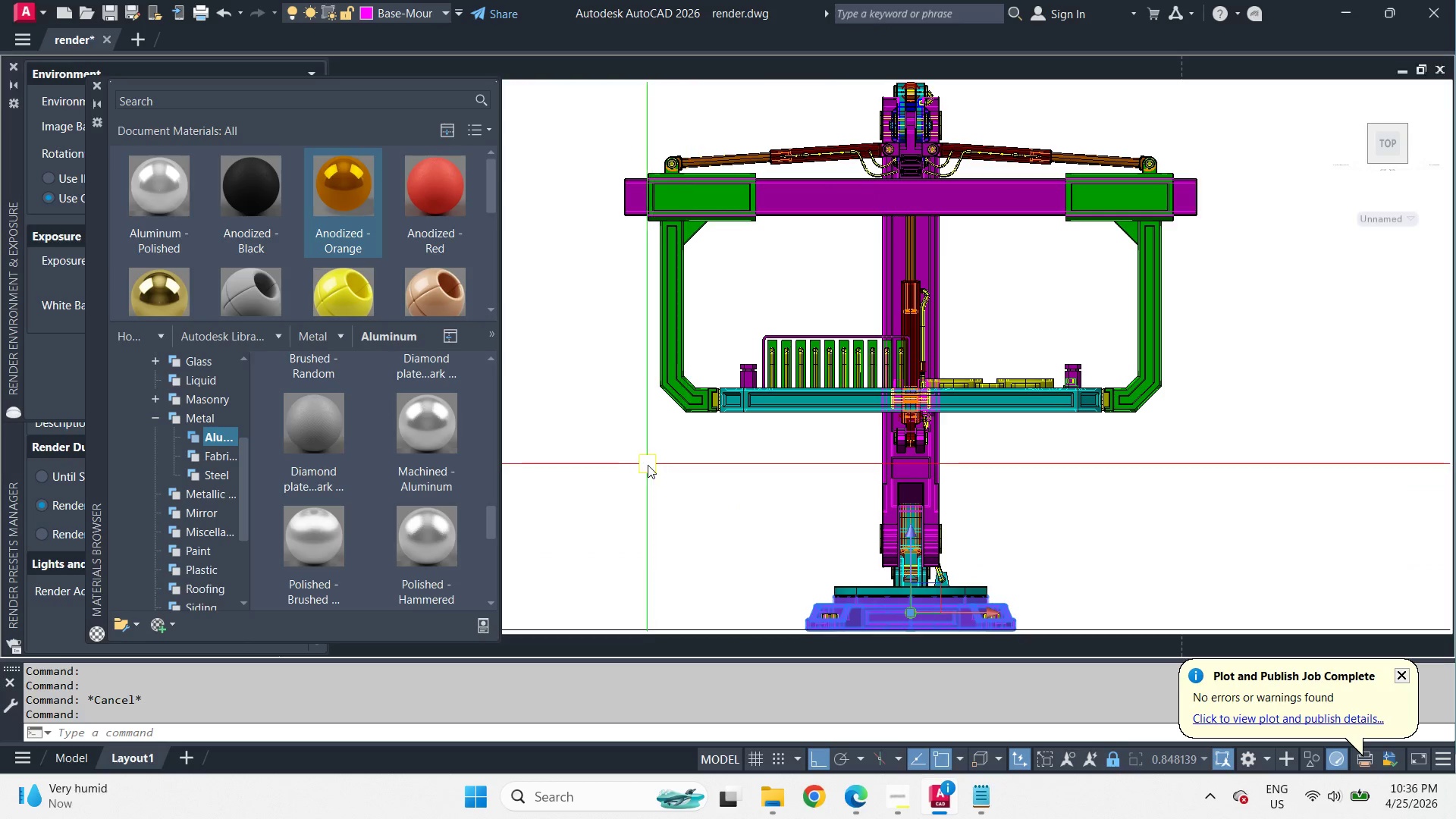 
scroll: coordinate [379, 267], scroll_direction: down, amount: 2.0
 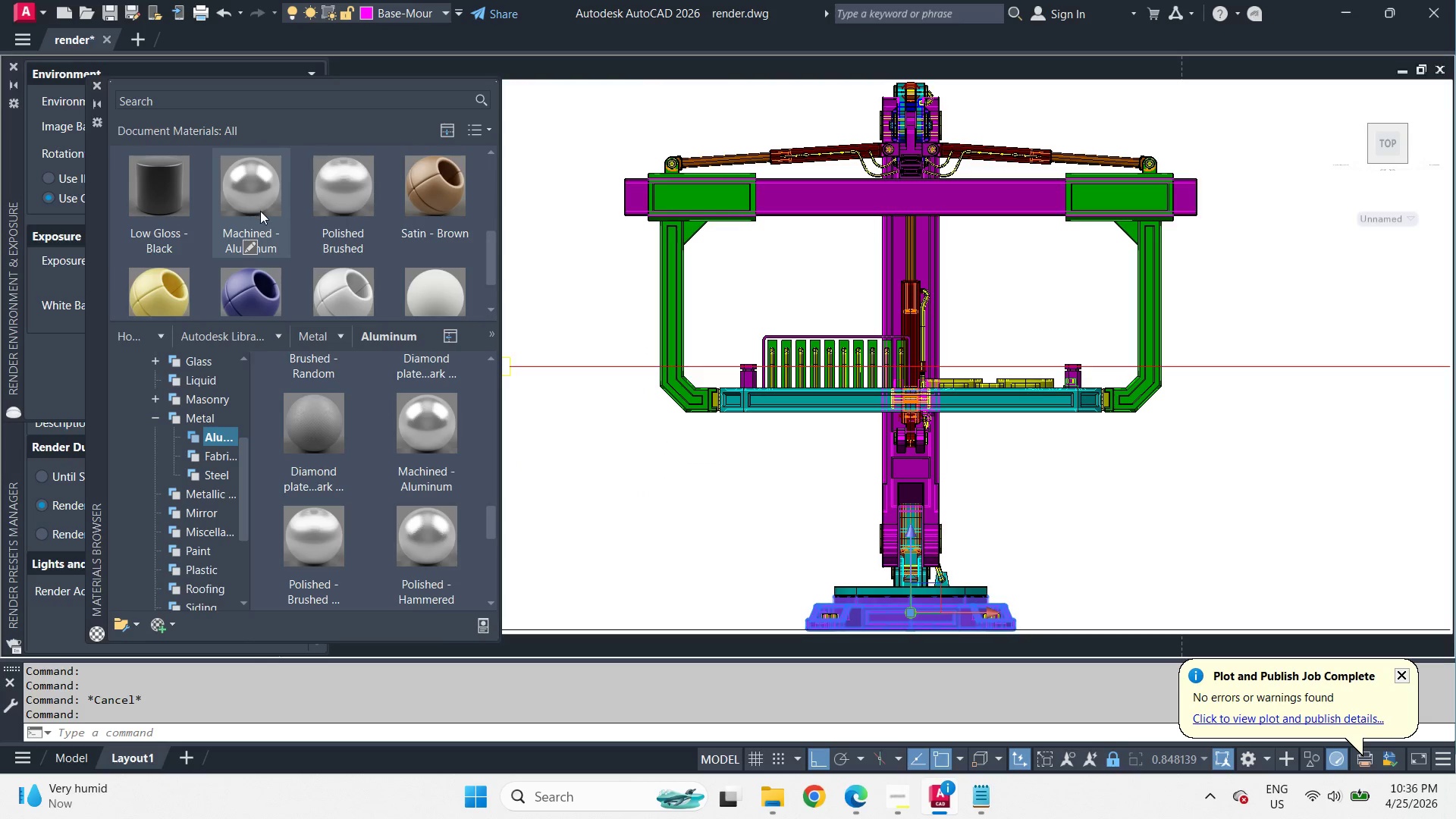 
left_click([260, 211])
 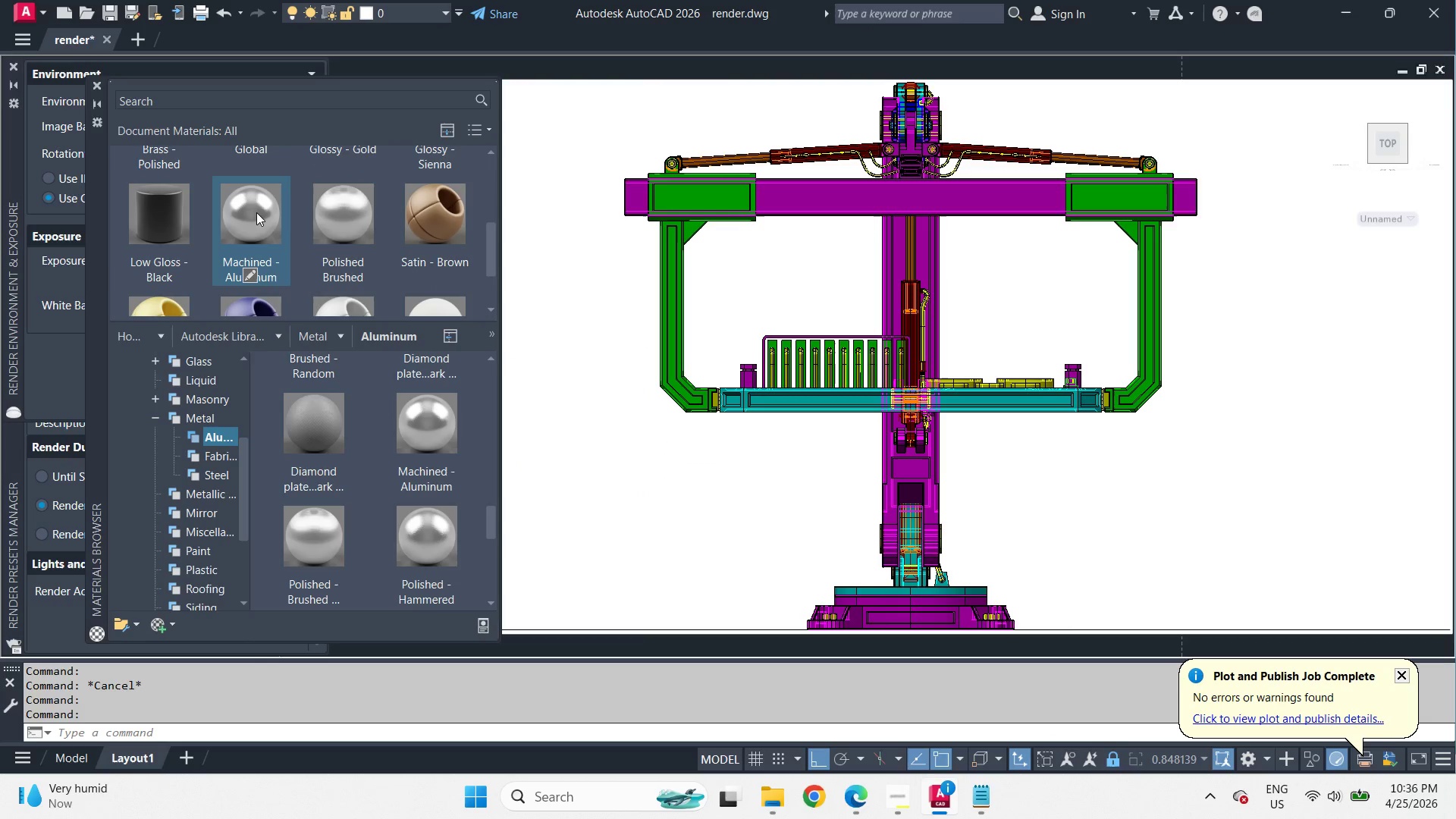 
right_click([256, 213])
 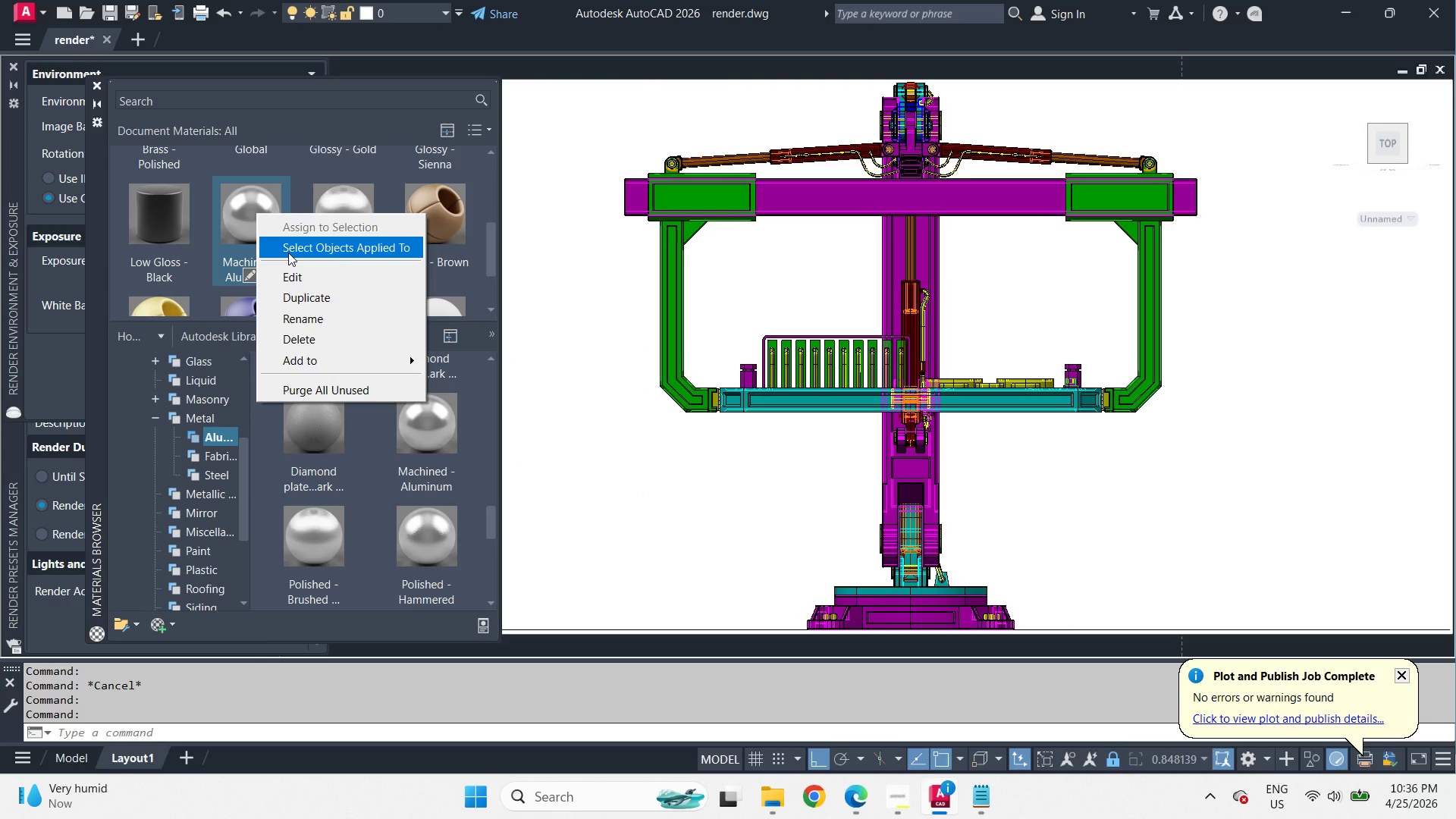 
left_click([811, 535])
 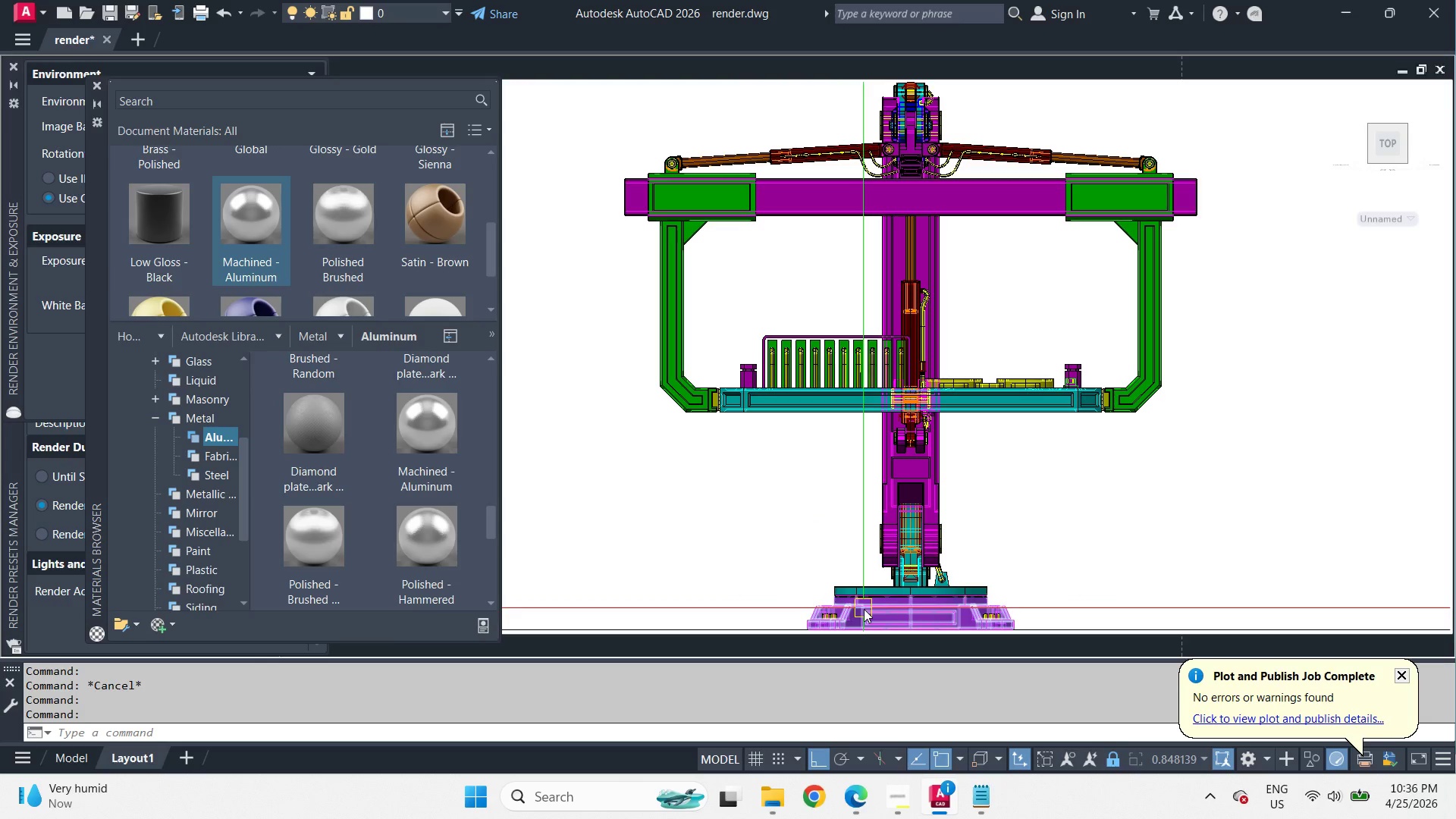 
left_click([864, 609])
 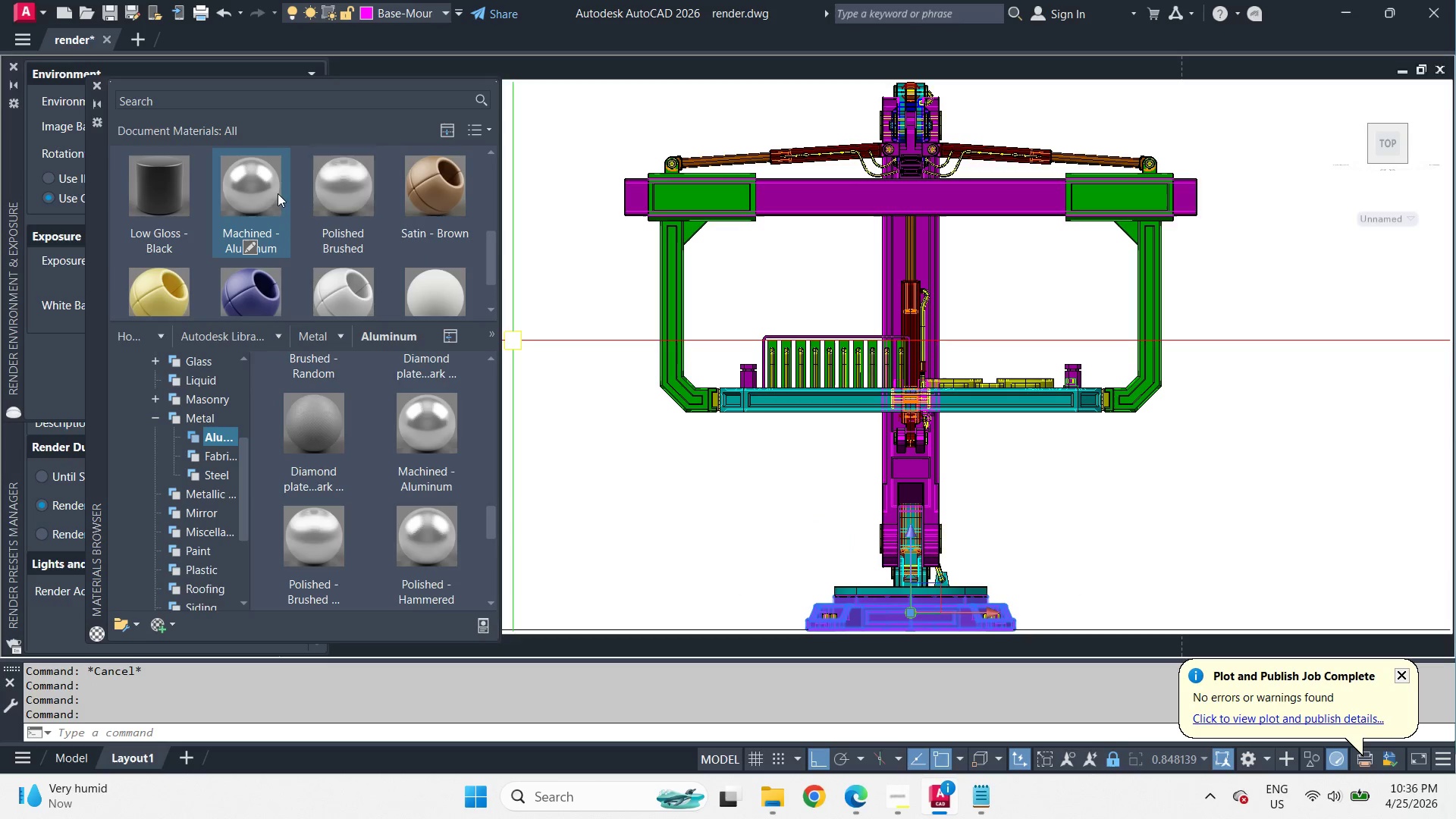 
right_click([261, 184])
 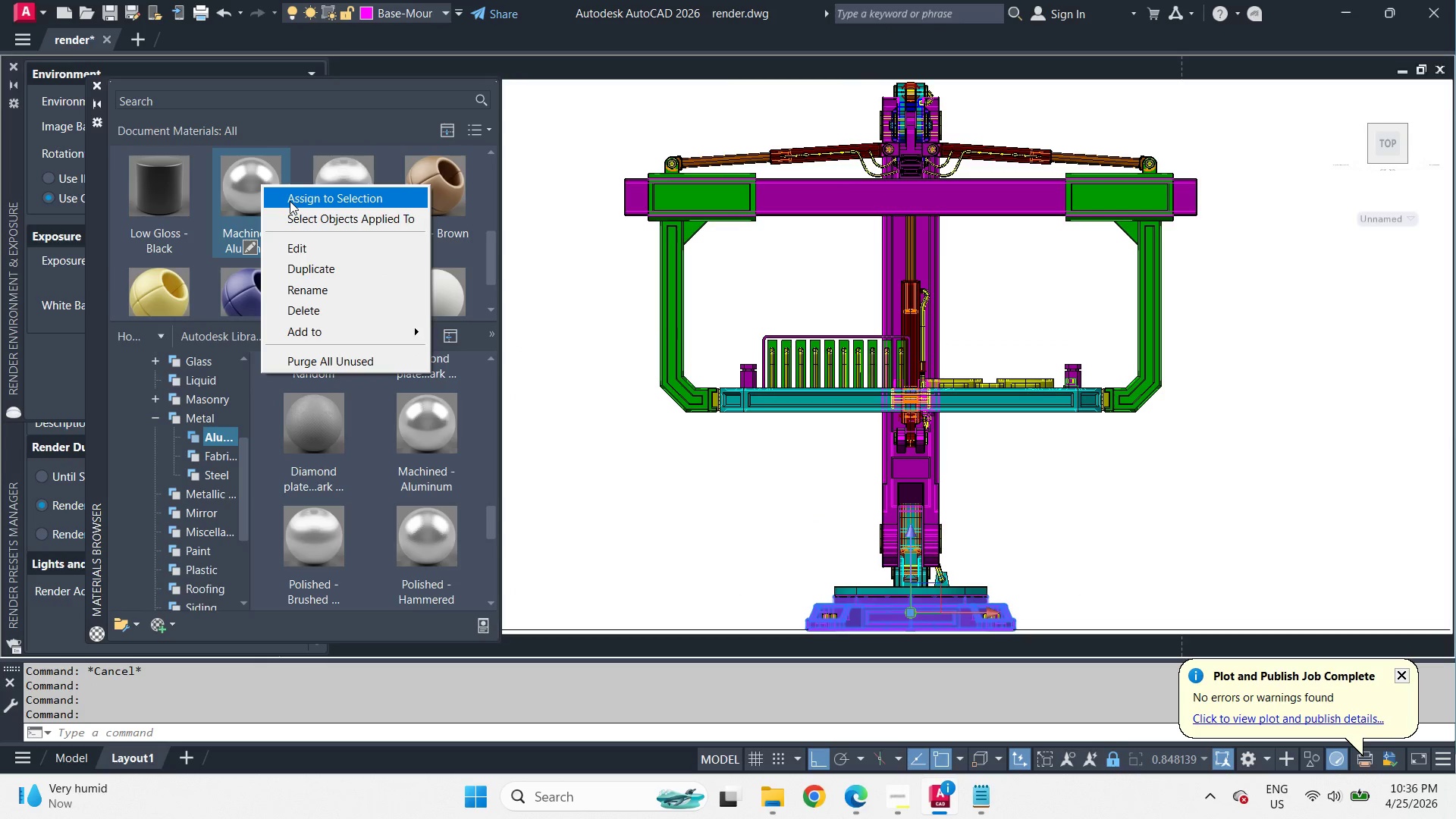 
left_click([290, 201])
 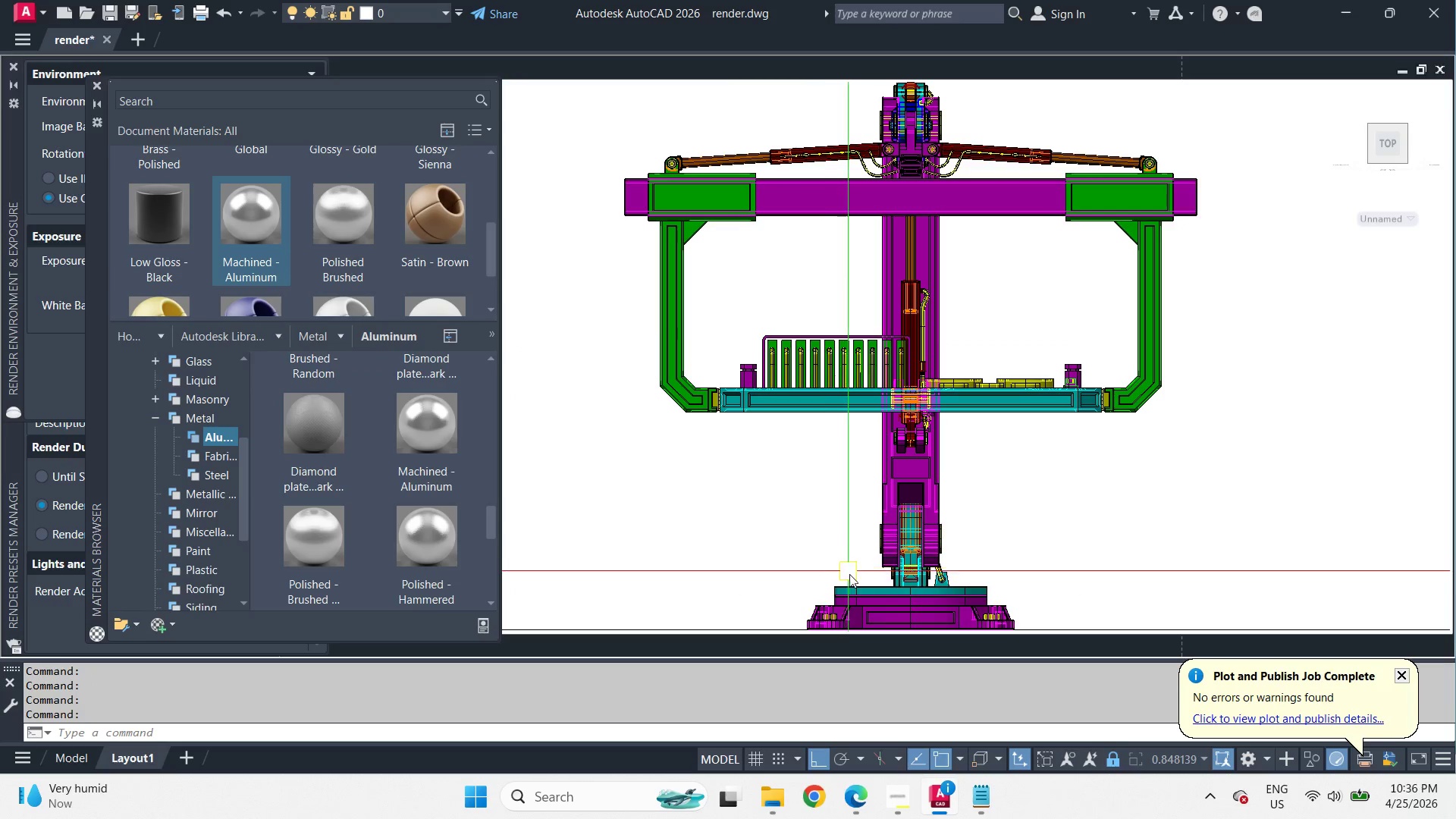 
left_click([855, 582])
 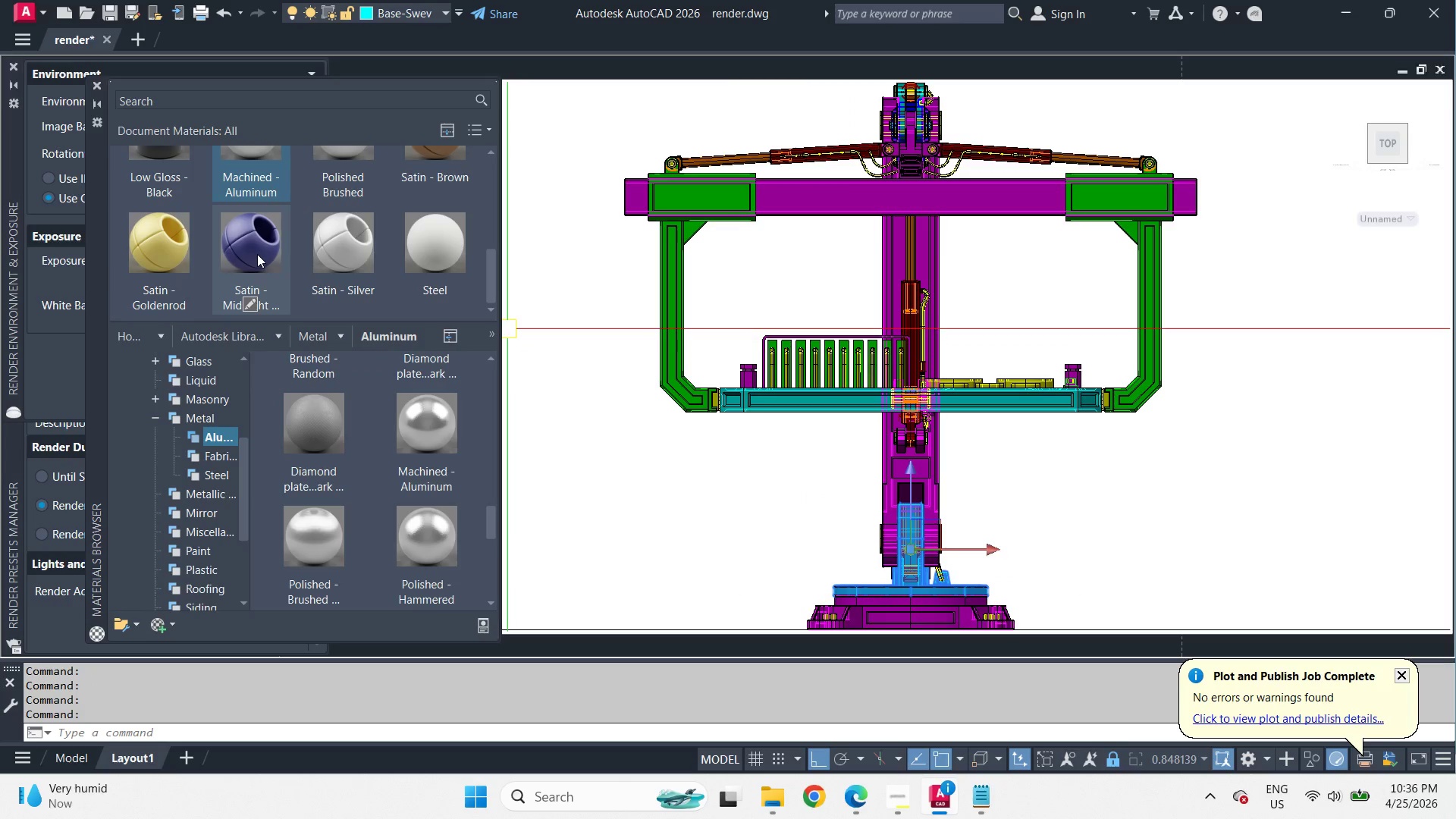 
right_click([261, 196])
 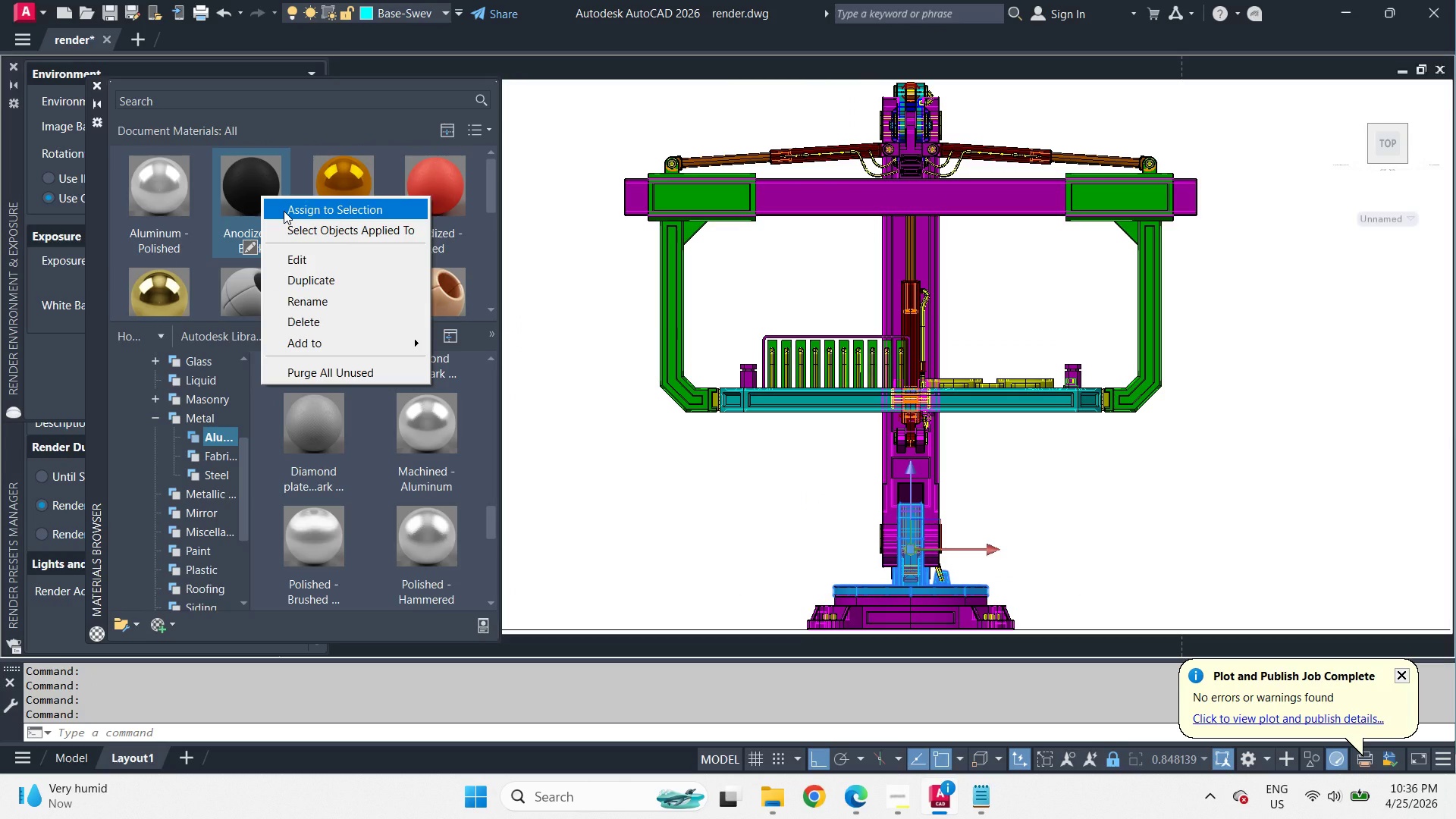 
scroll: coordinate [257, 254], scroll_direction: up, amount: 4.0
 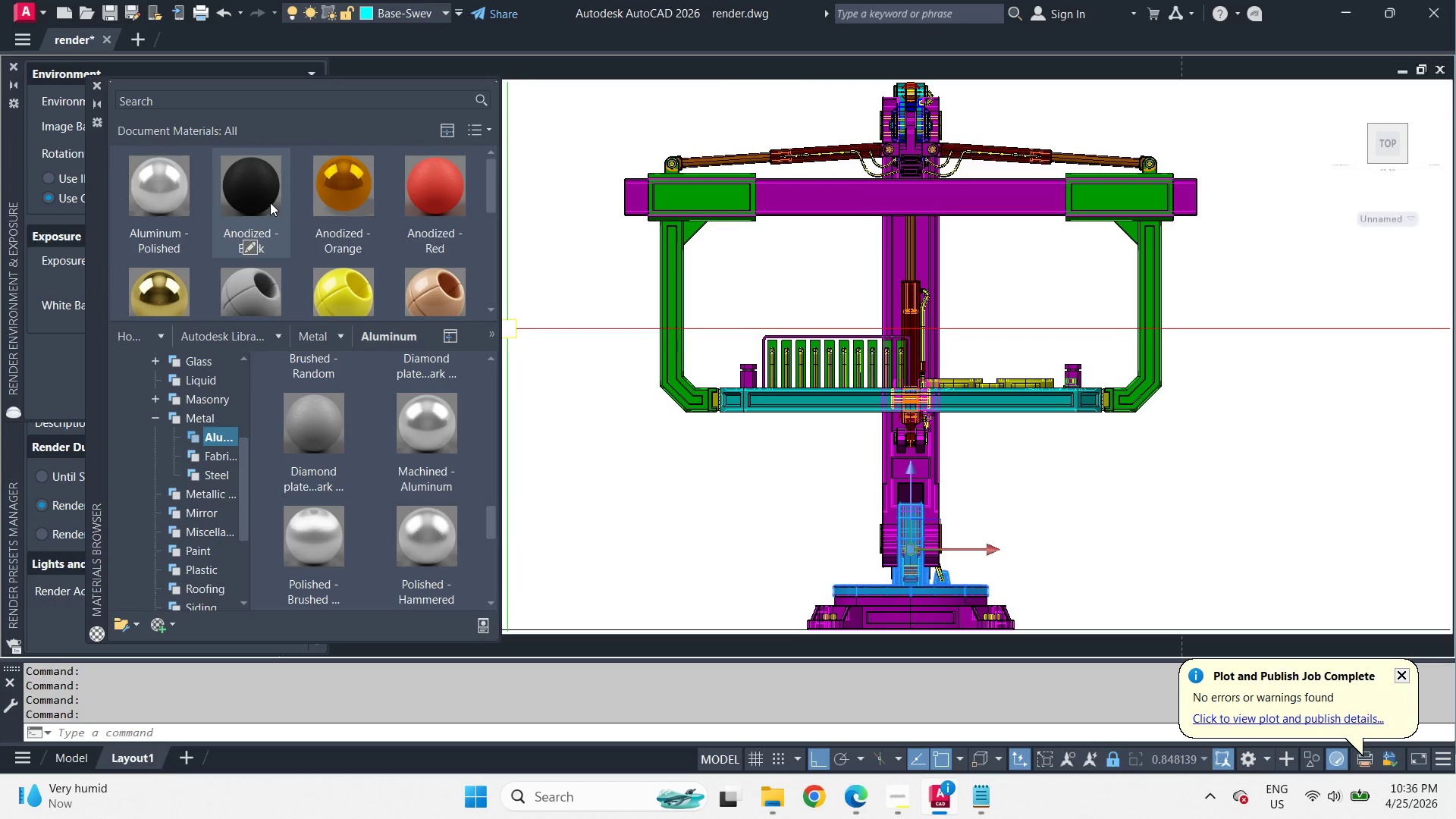 
key(Escape)
 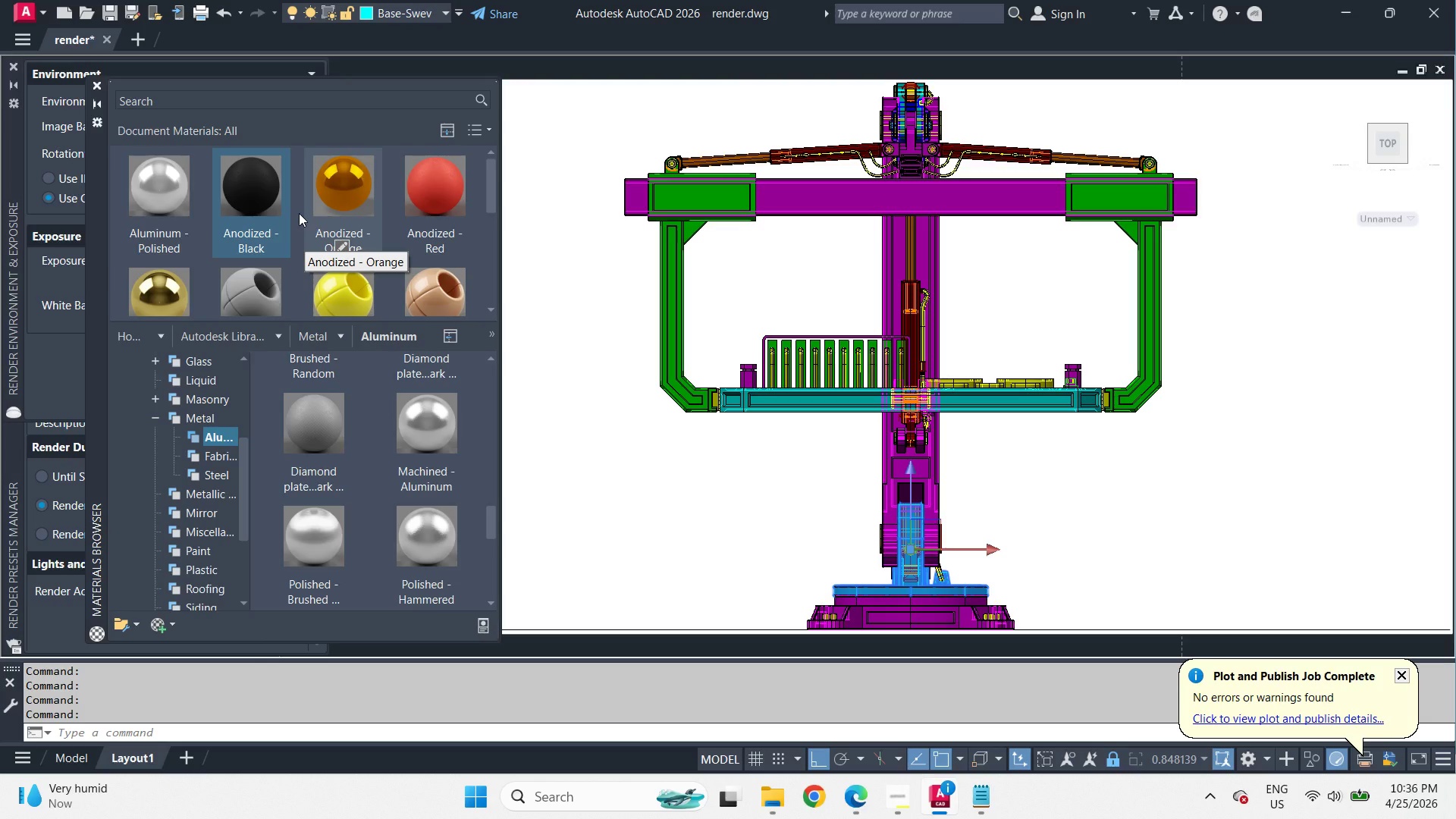 
wait(9.9)
 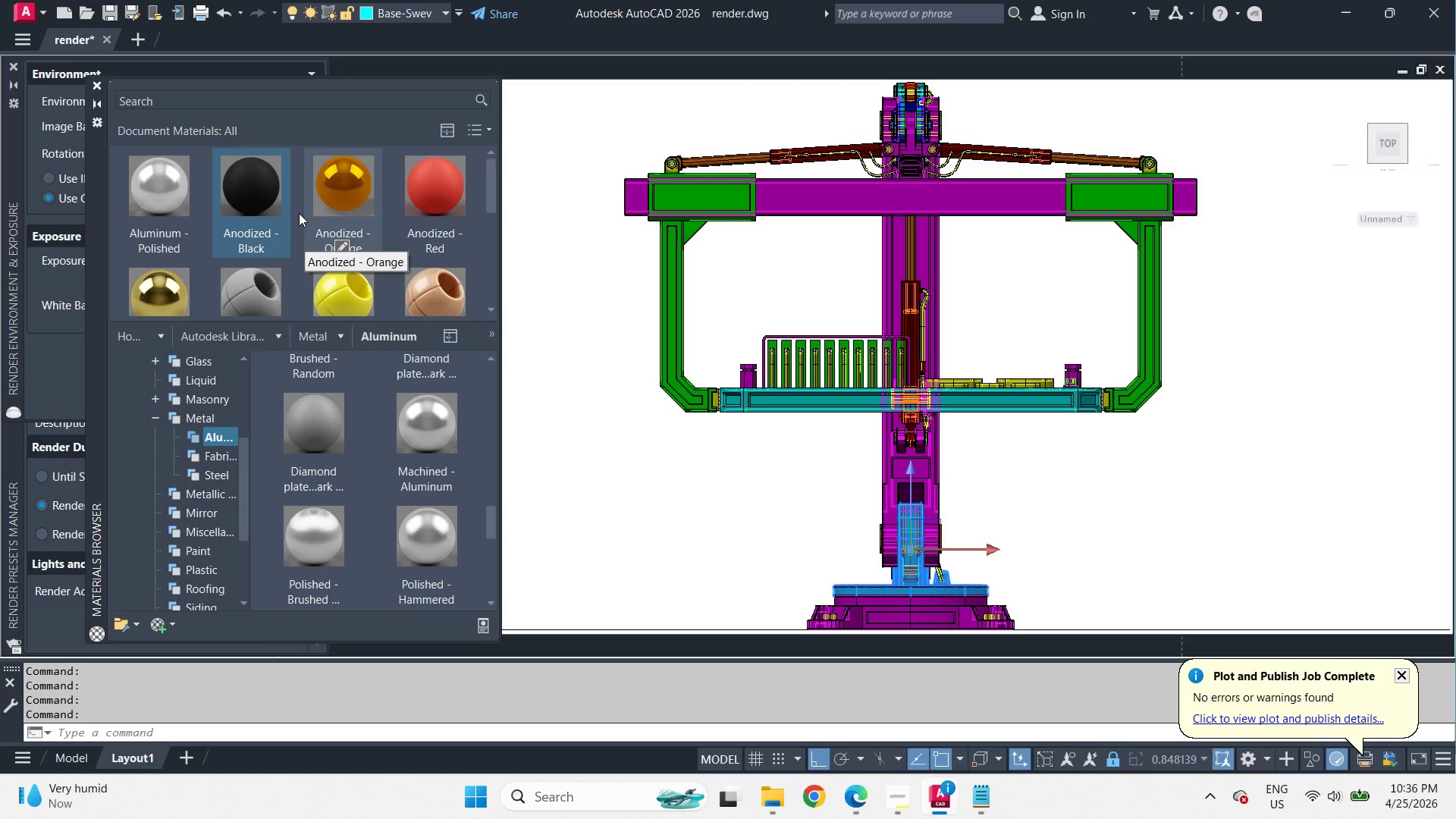 
mouse_move([384, 268])
 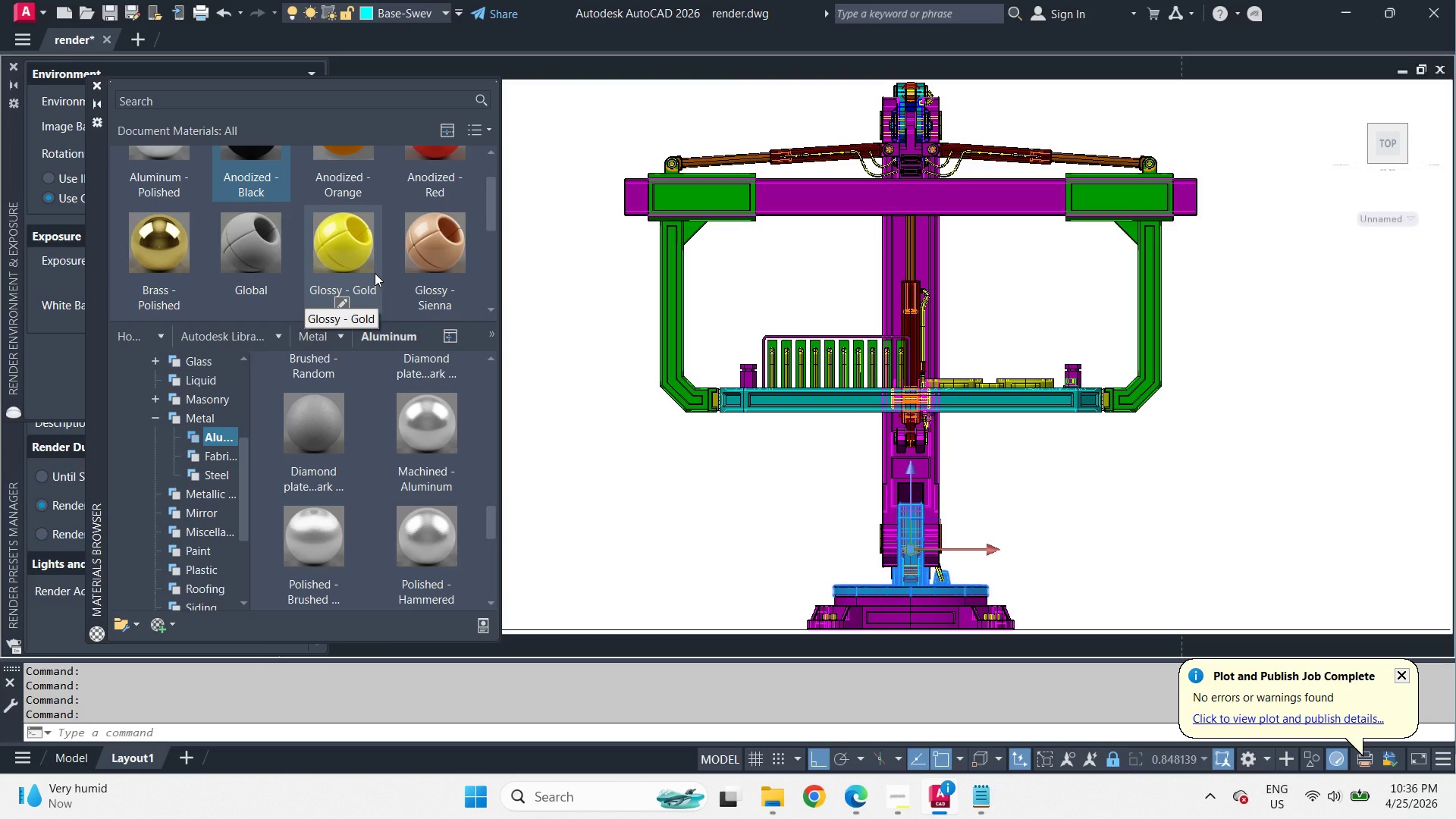 
wait(8.55)
 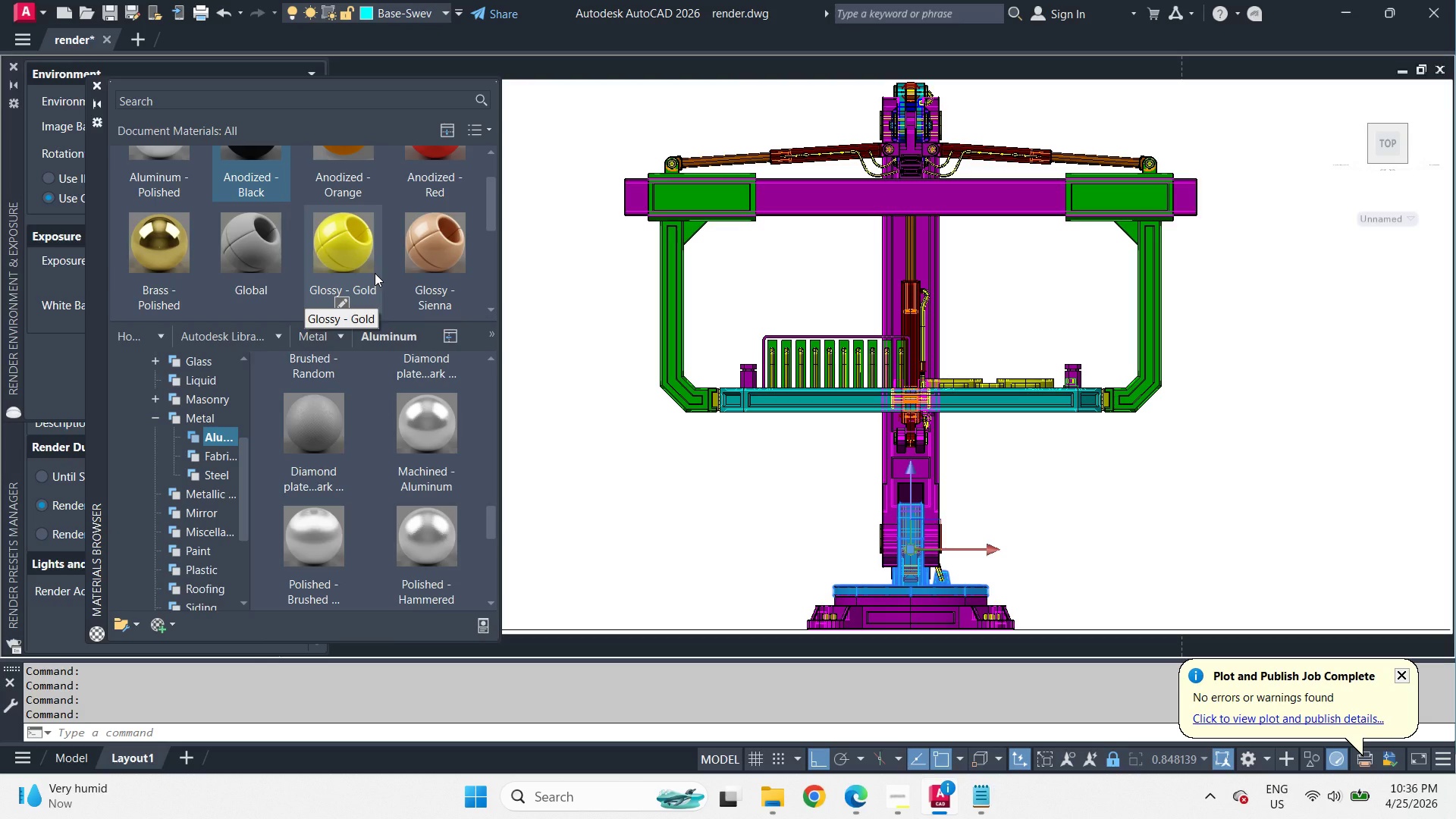 
scroll: coordinate [425, 241], scroll_direction: down, amount: 3.0
 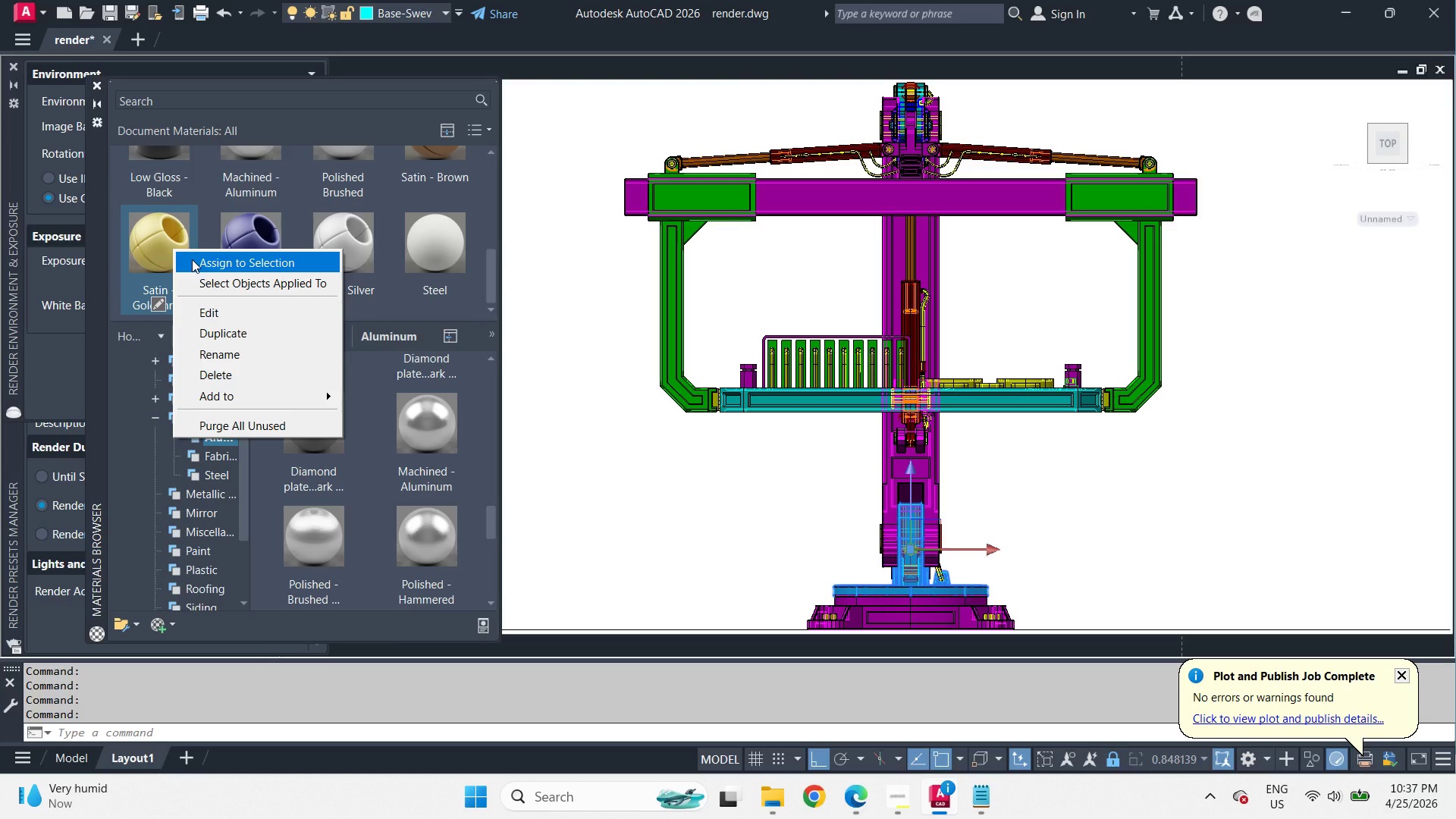 
left_click([192, 259])
 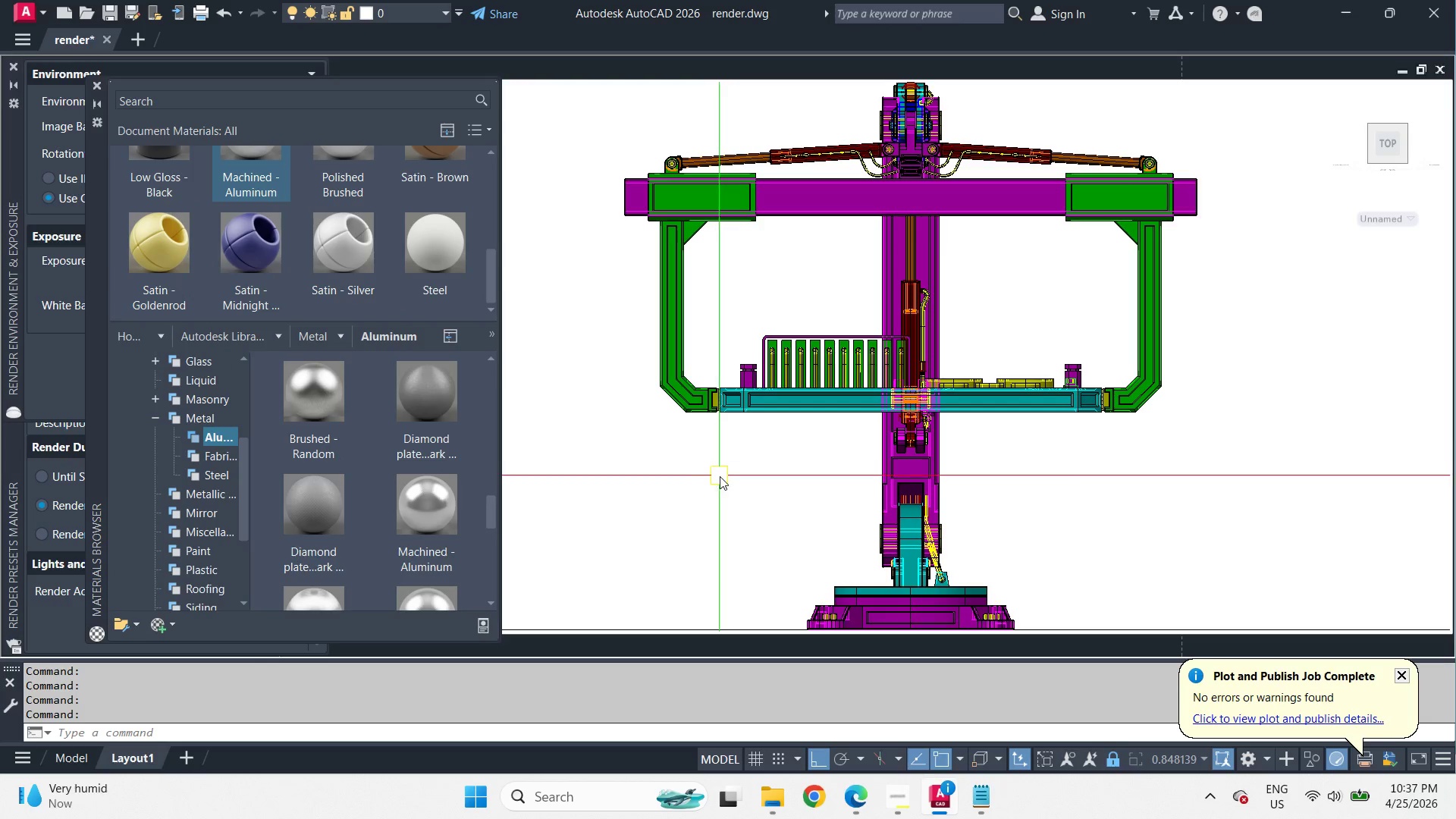 
type(e)
key(Escape)
type(rr )
 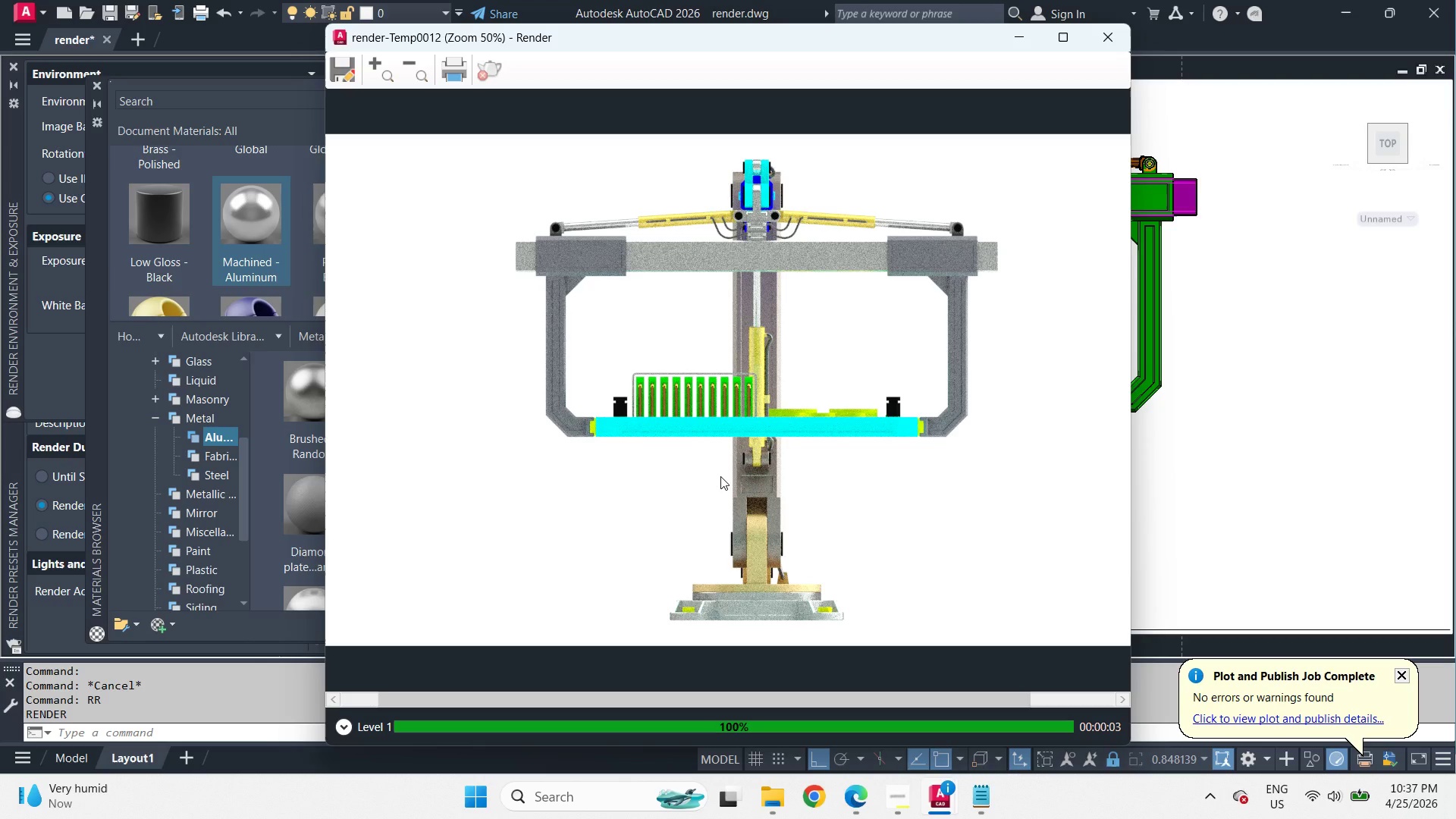 
wait(19.3)
 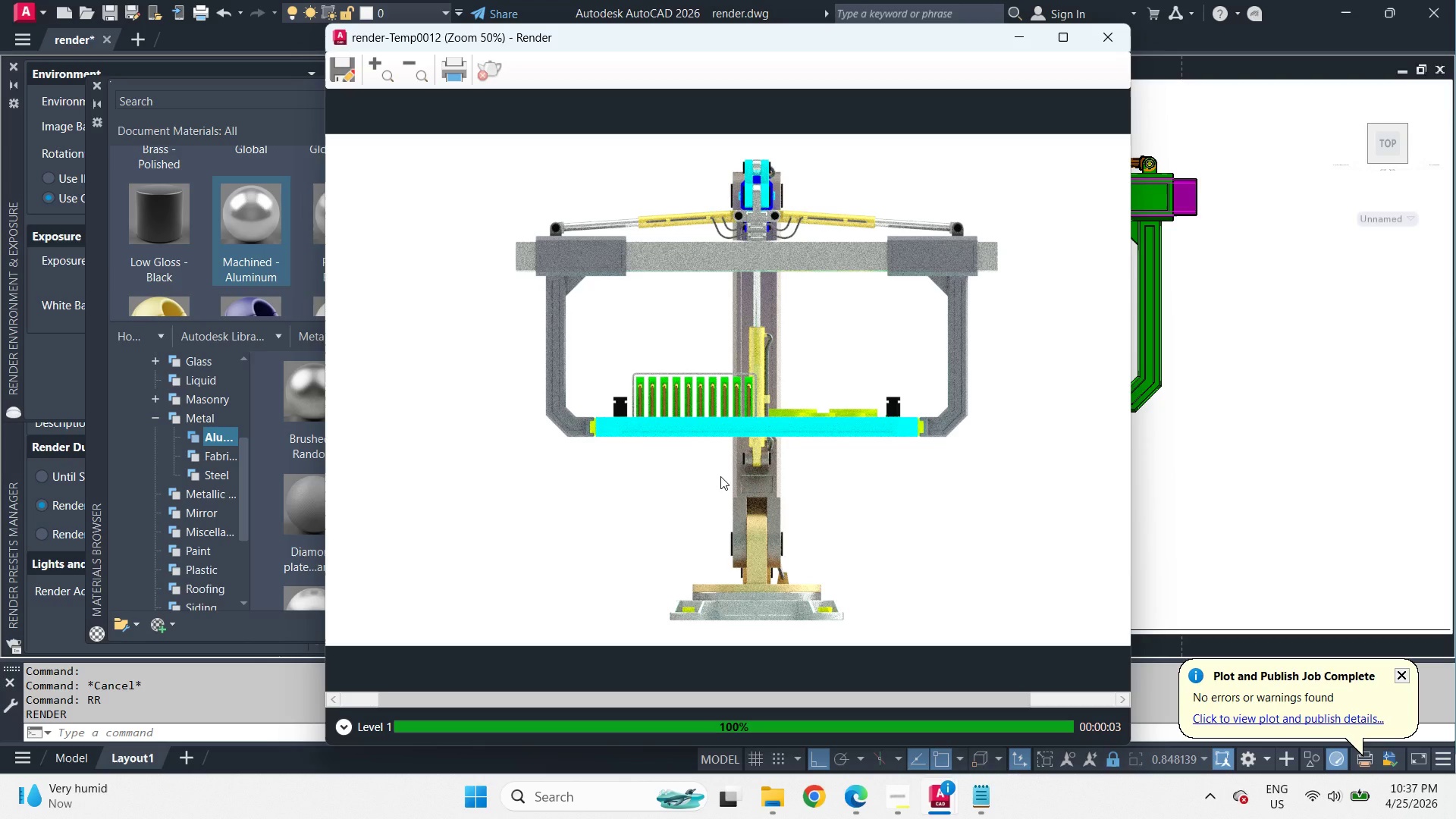 
key(Escape)
 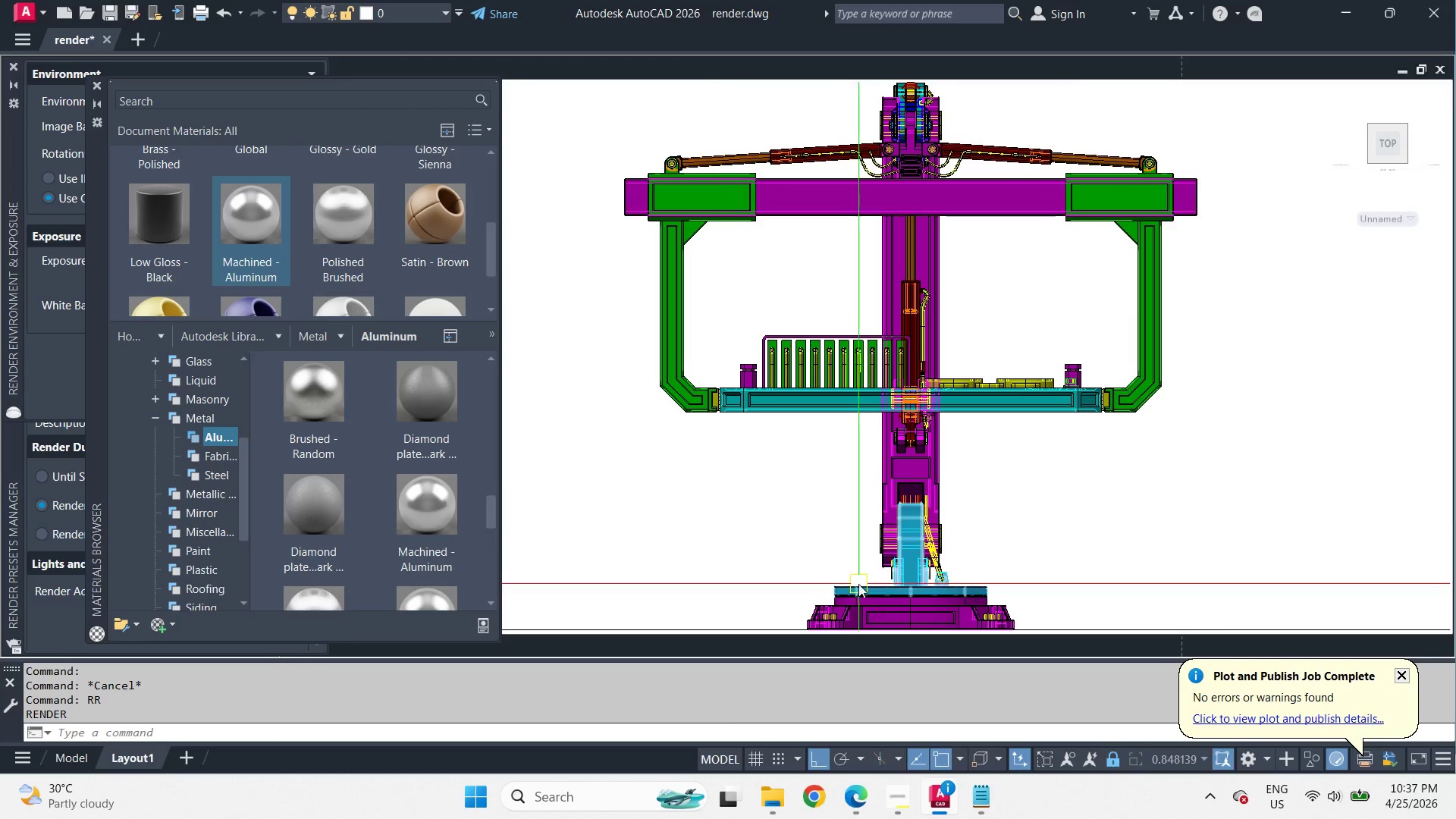 
left_click([858, 583])
 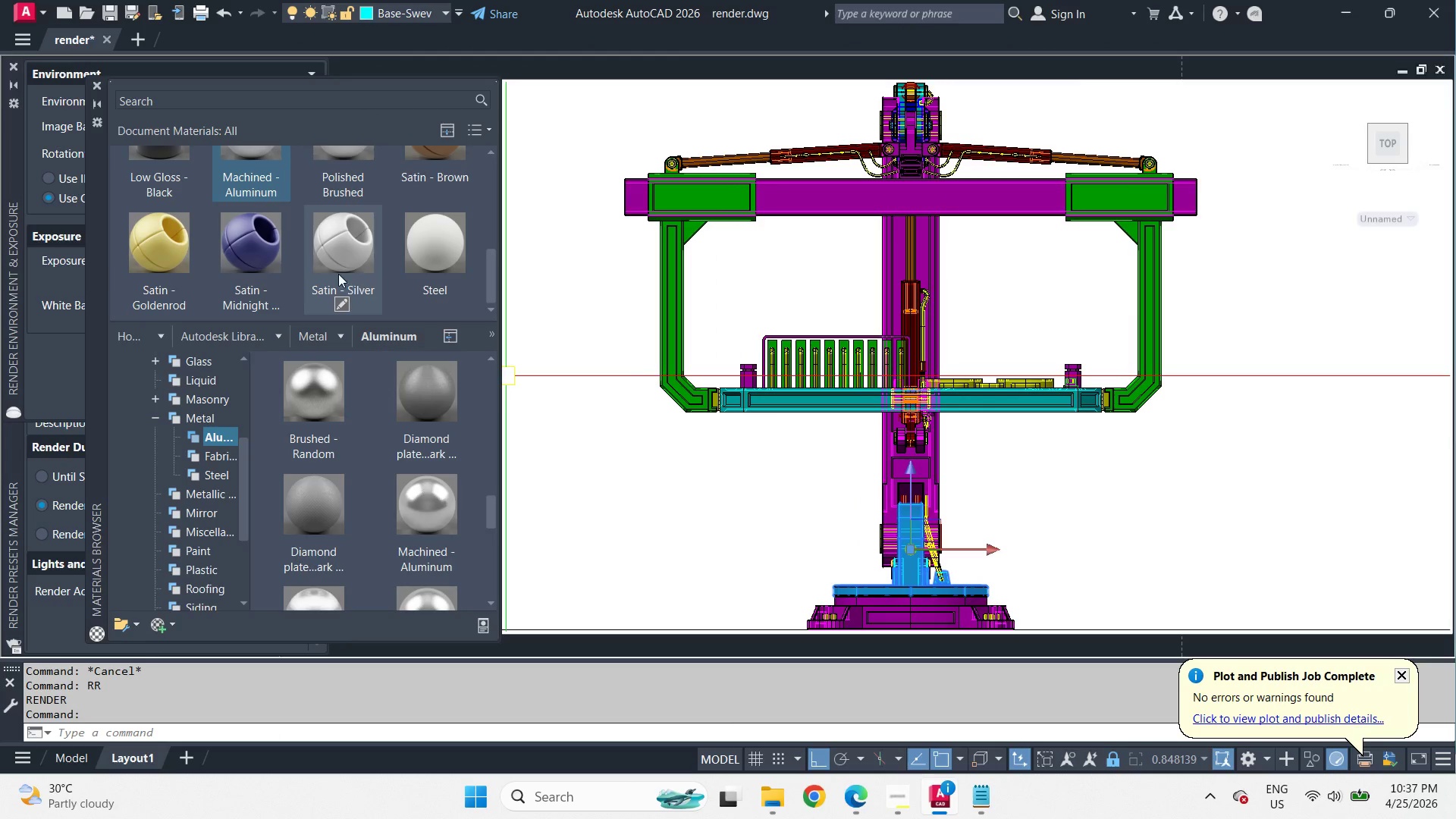 
right_click([339, 213])
 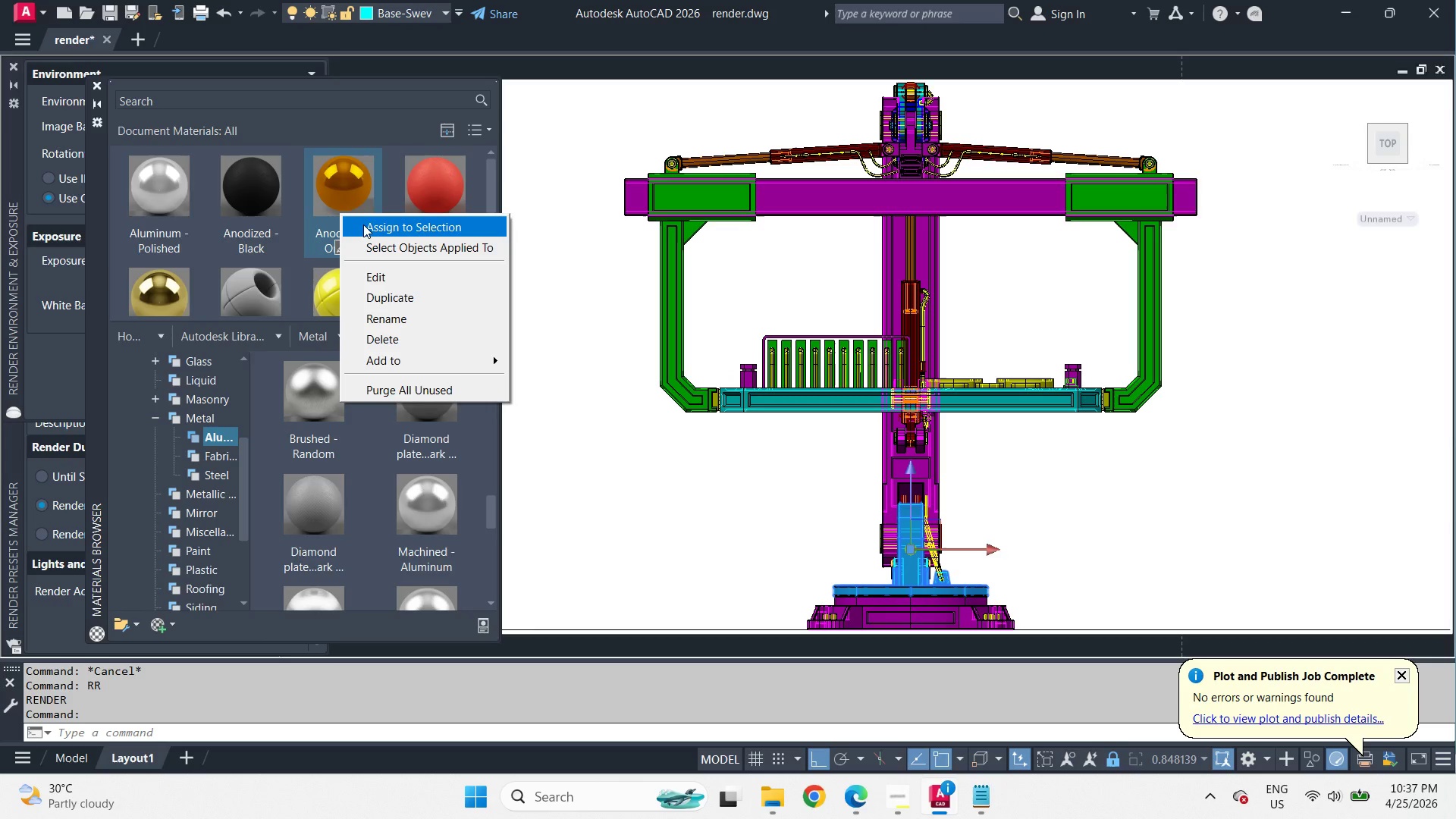 
left_click([364, 224])
 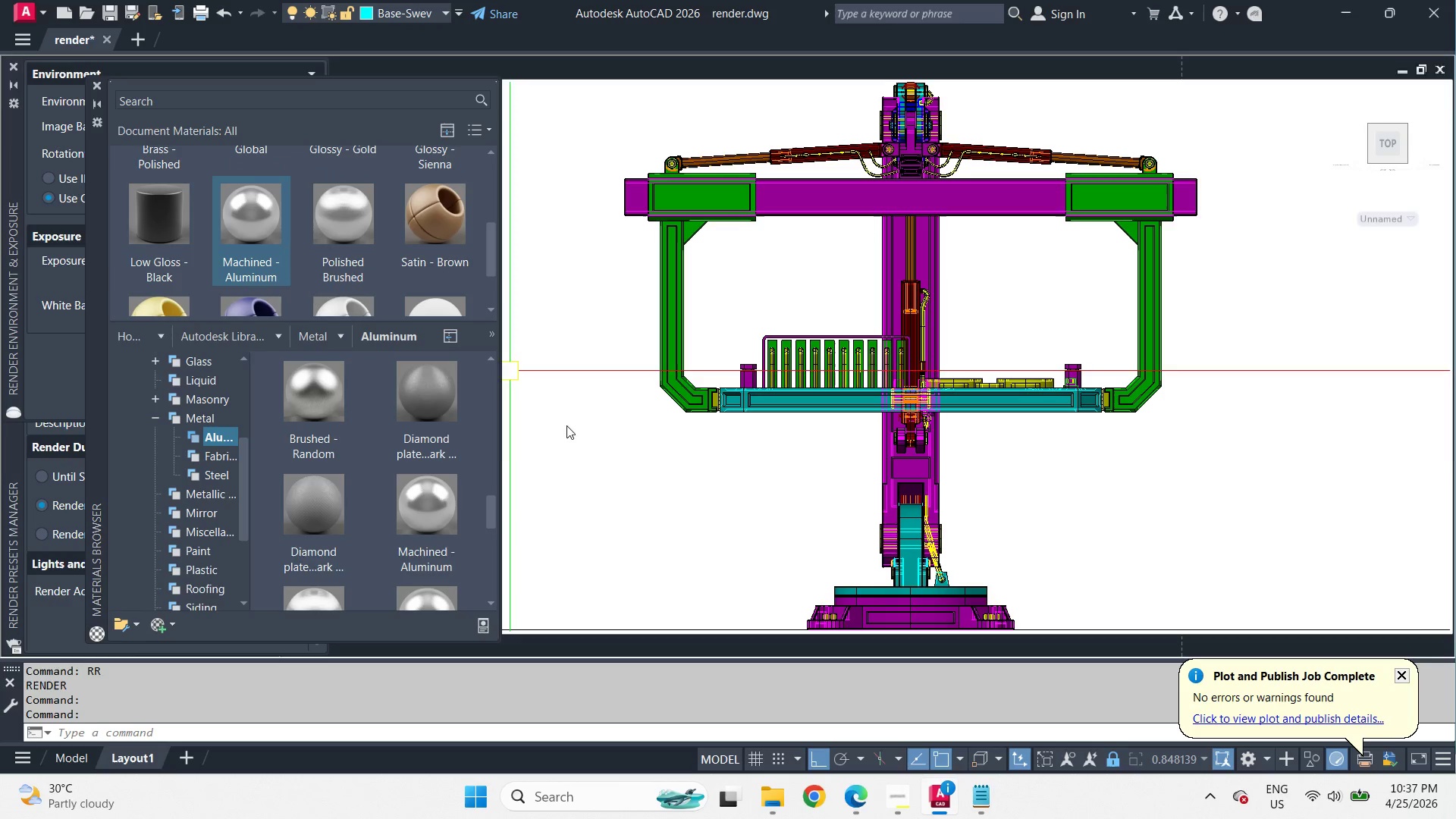 
scroll: coordinate [315, 271], scroll_direction: up, amount: 5.0
 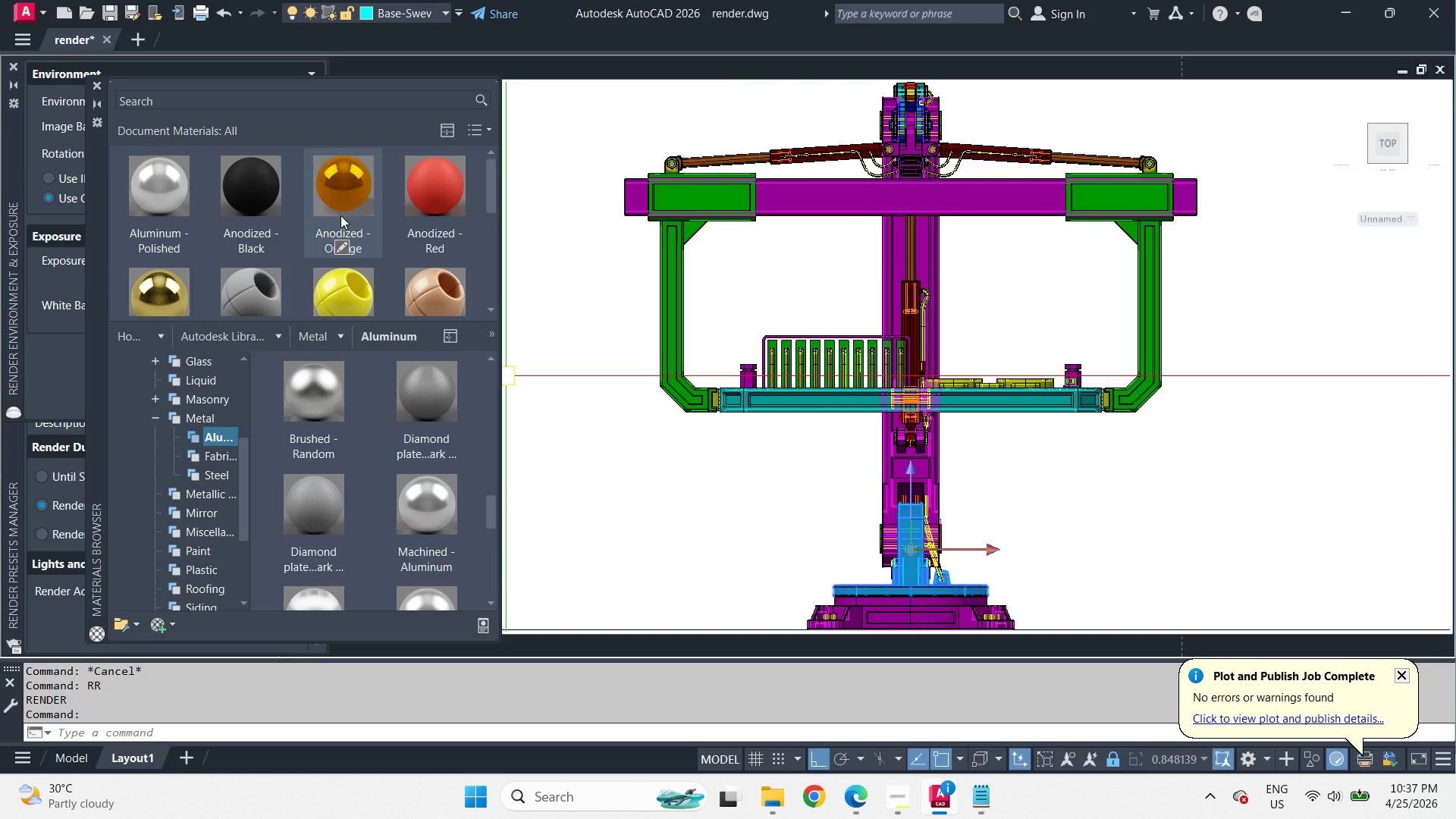 
key(Escape)
 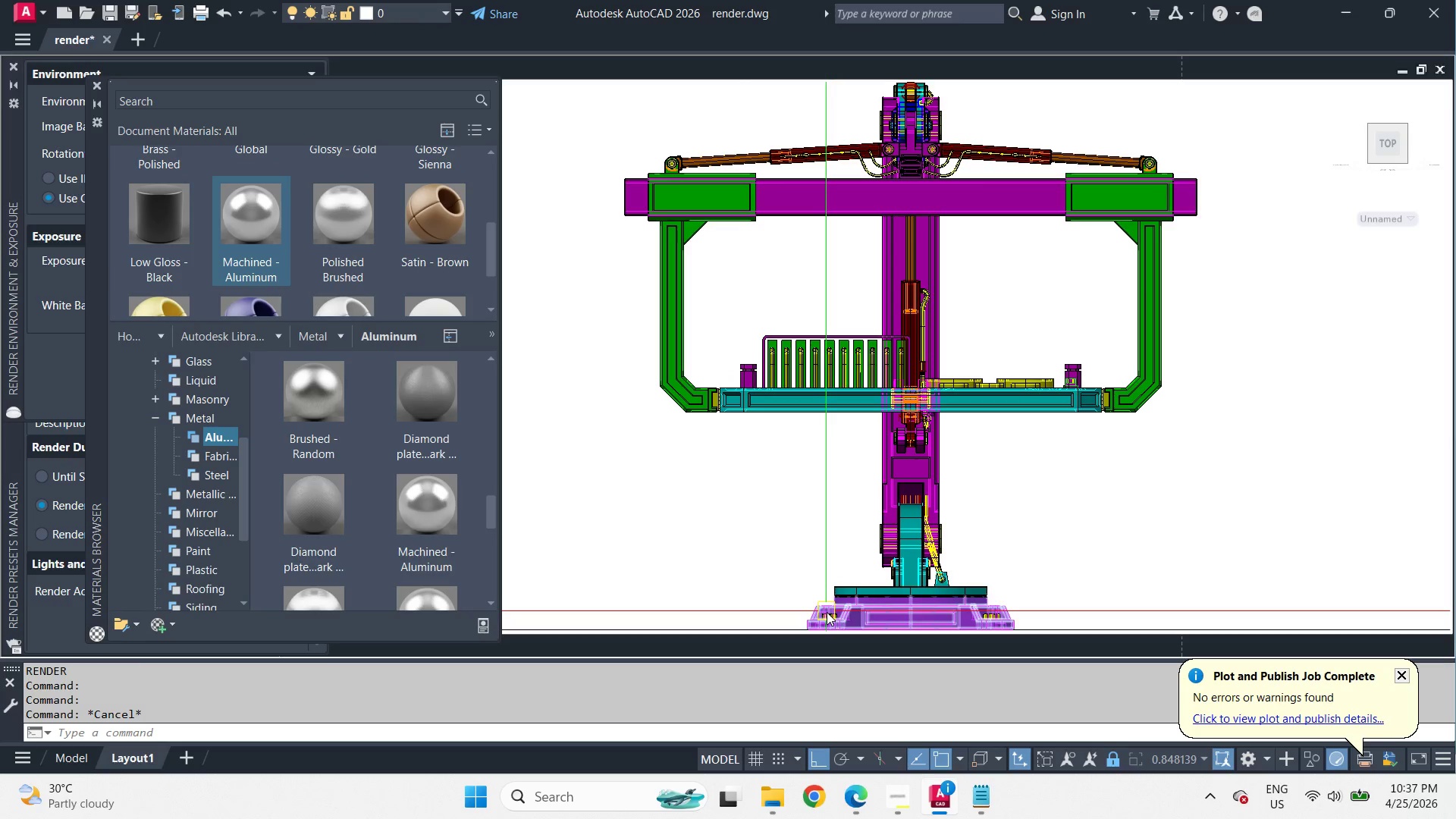 
left_click([828, 609])
 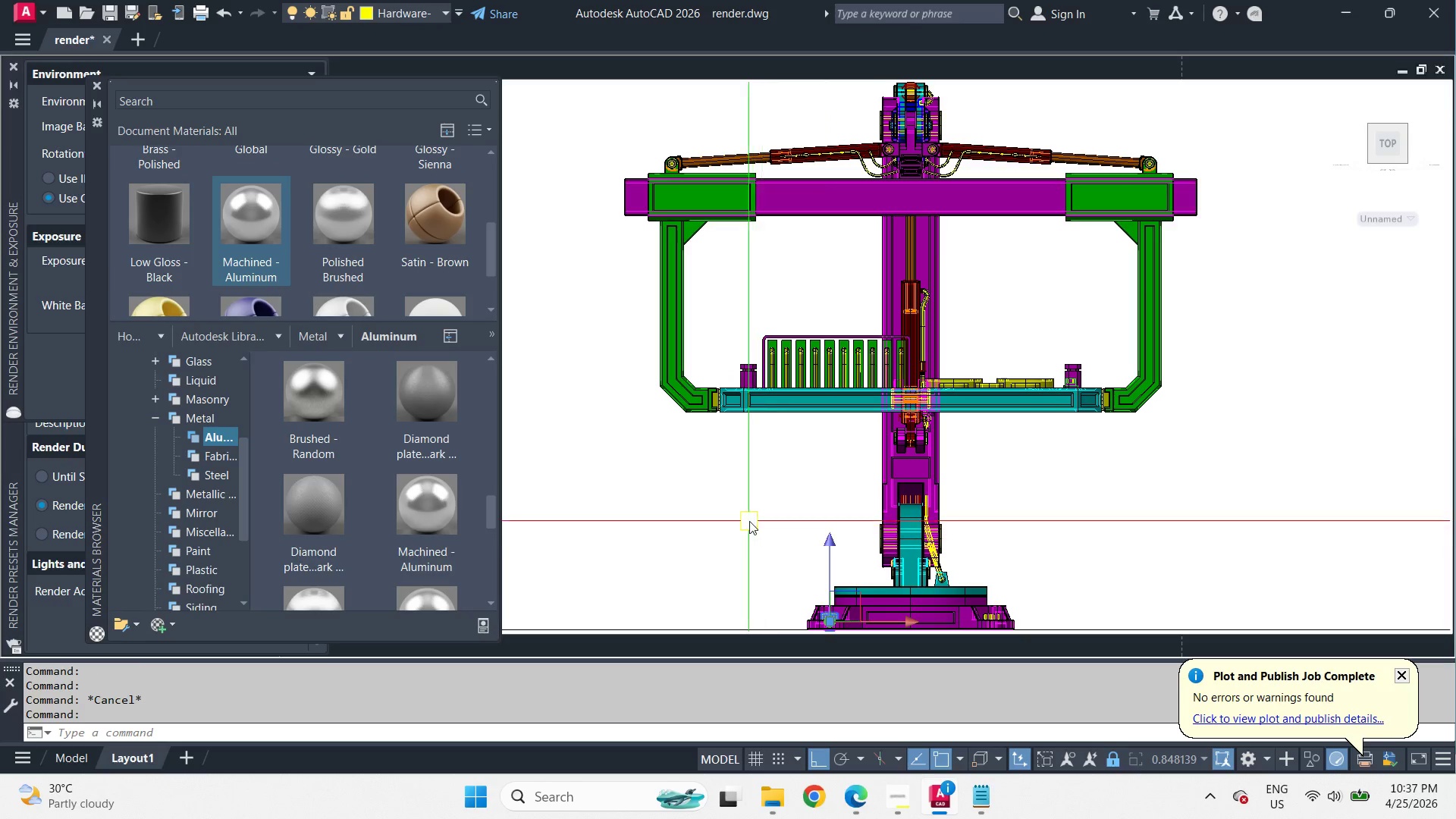 
right_click([749, 521])
 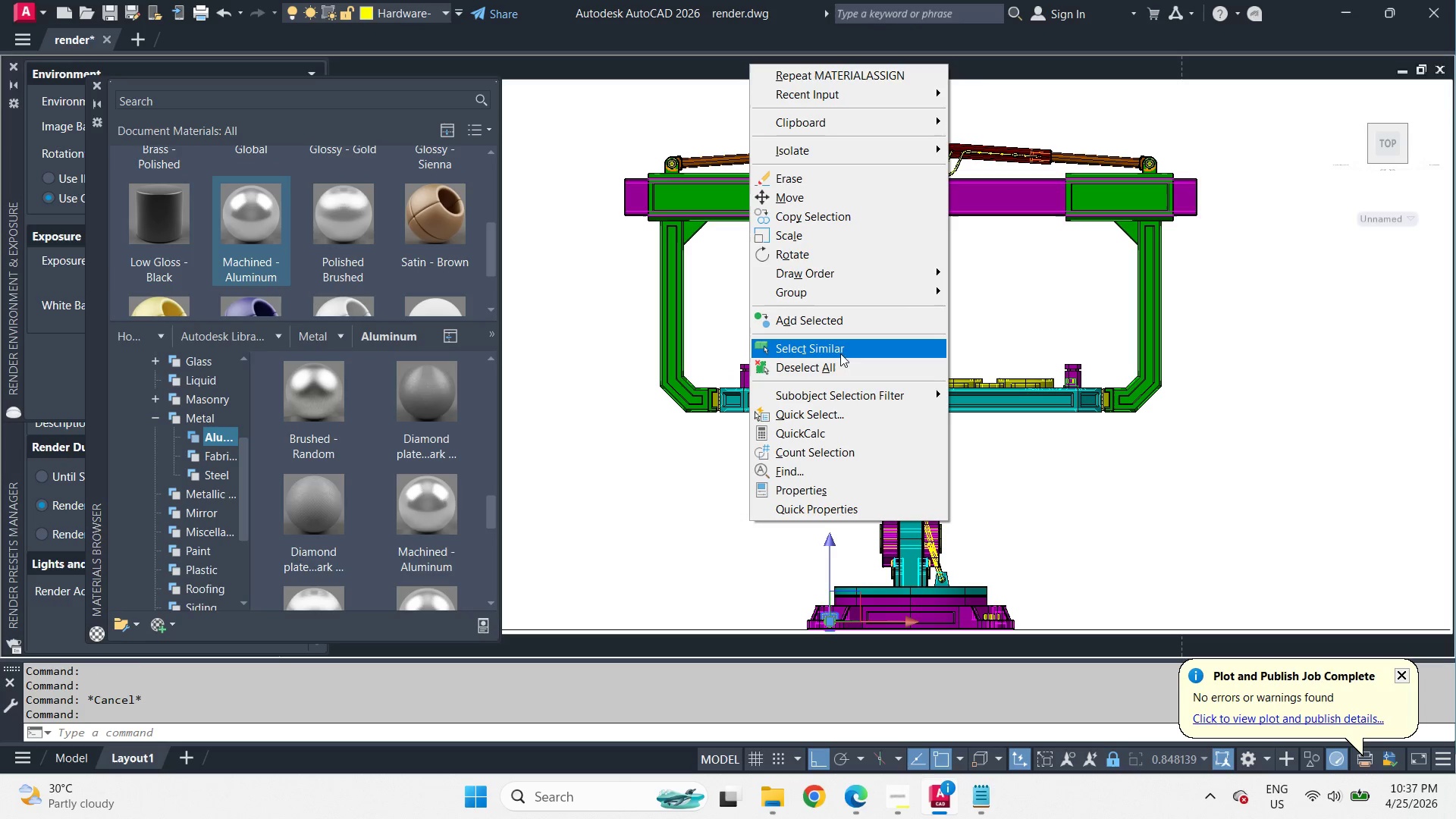 
left_click([839, 344])
 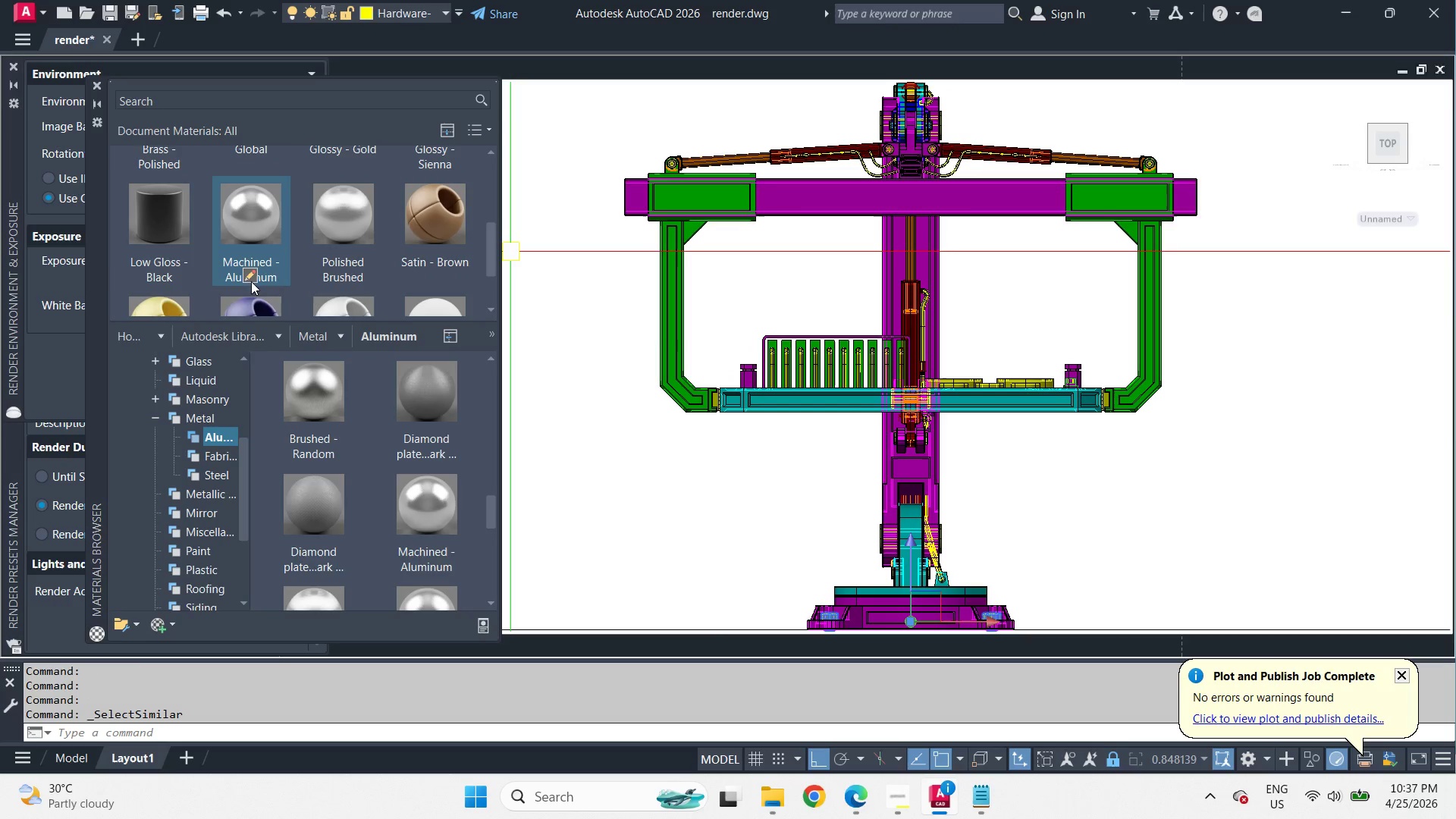 
right_click([241, 202])
 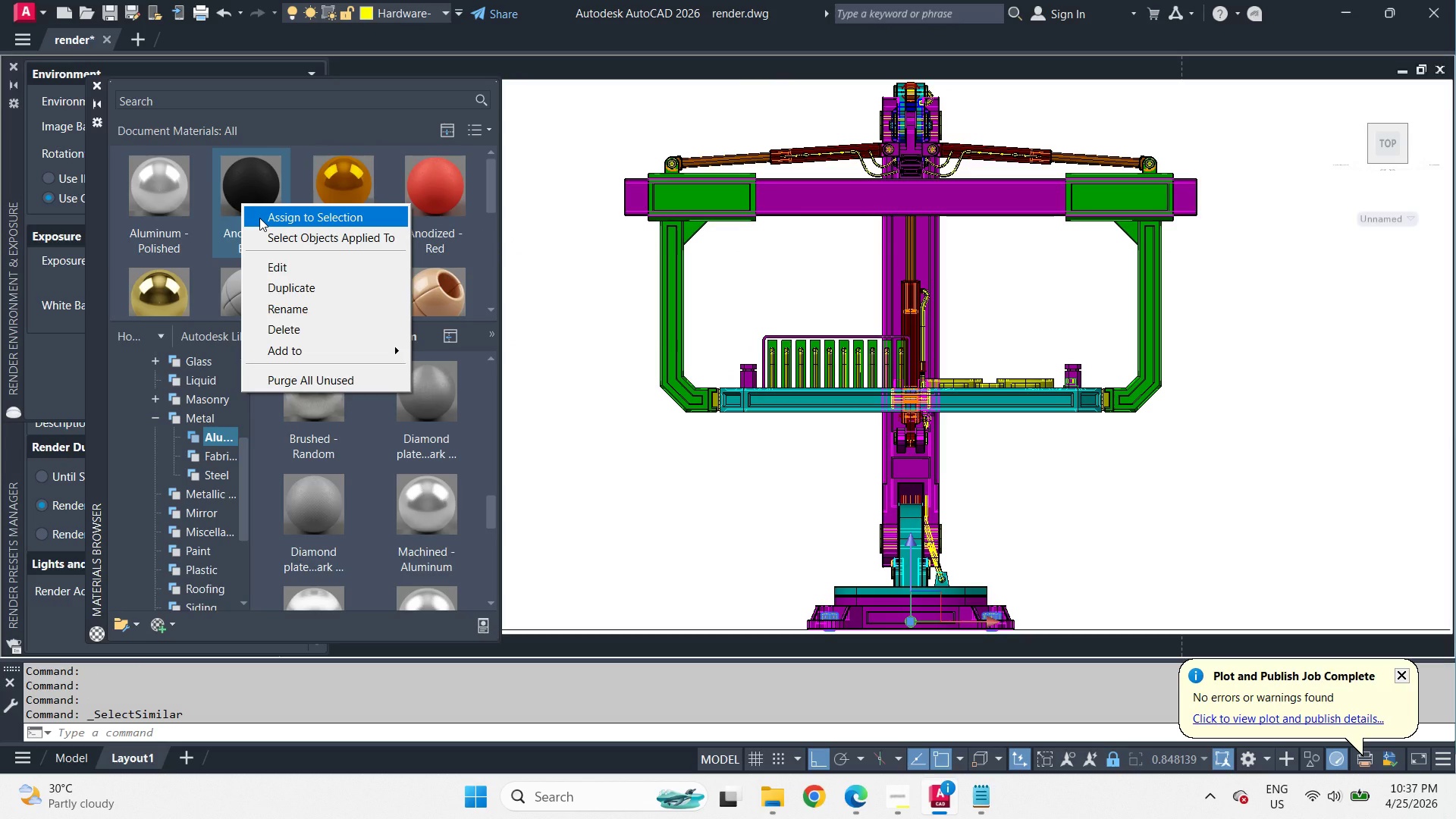 
scroll: coordinate [243, 281], scroll_direction: up, amount: 5.0
 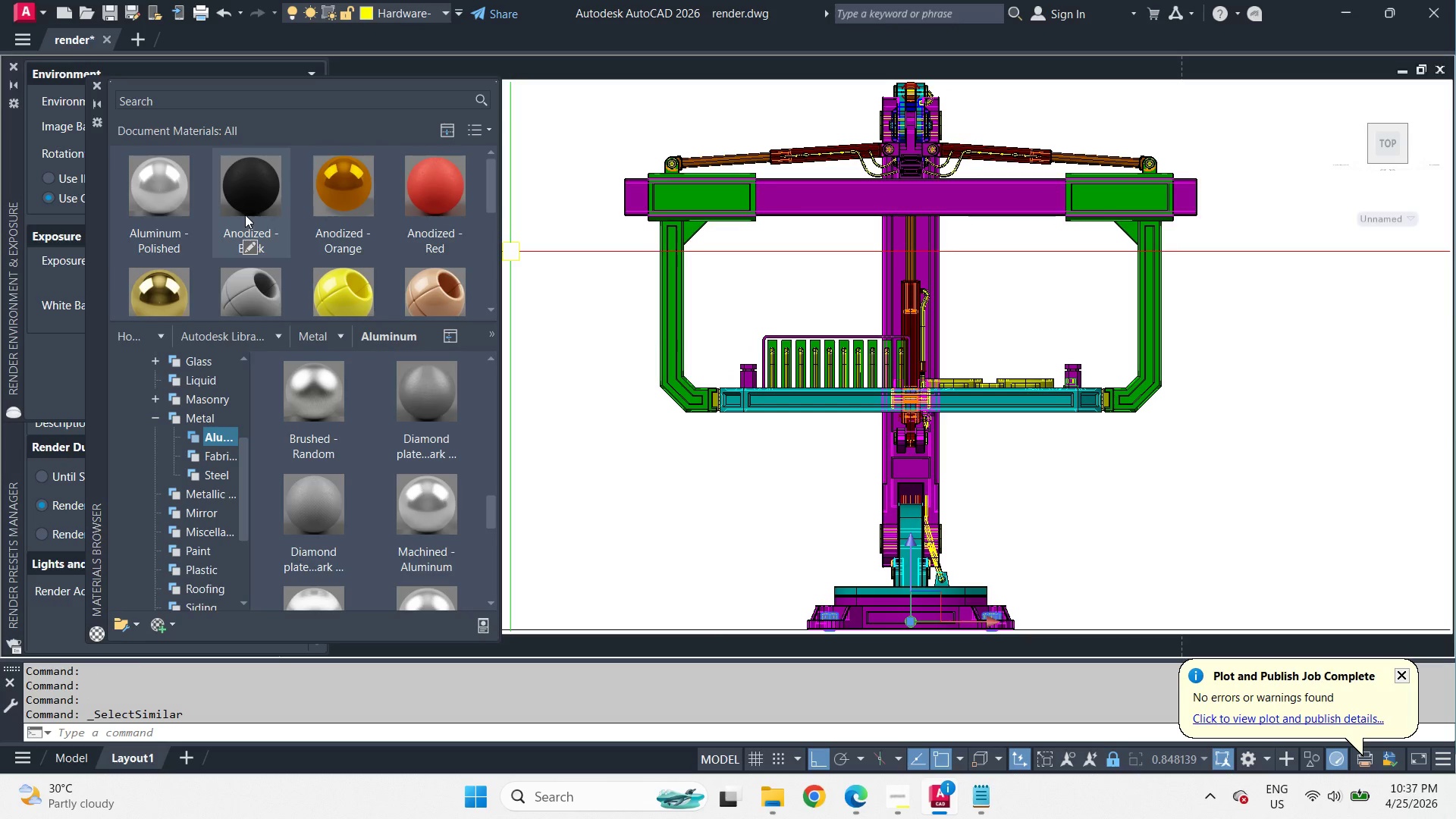 
left_click([259, 218])
 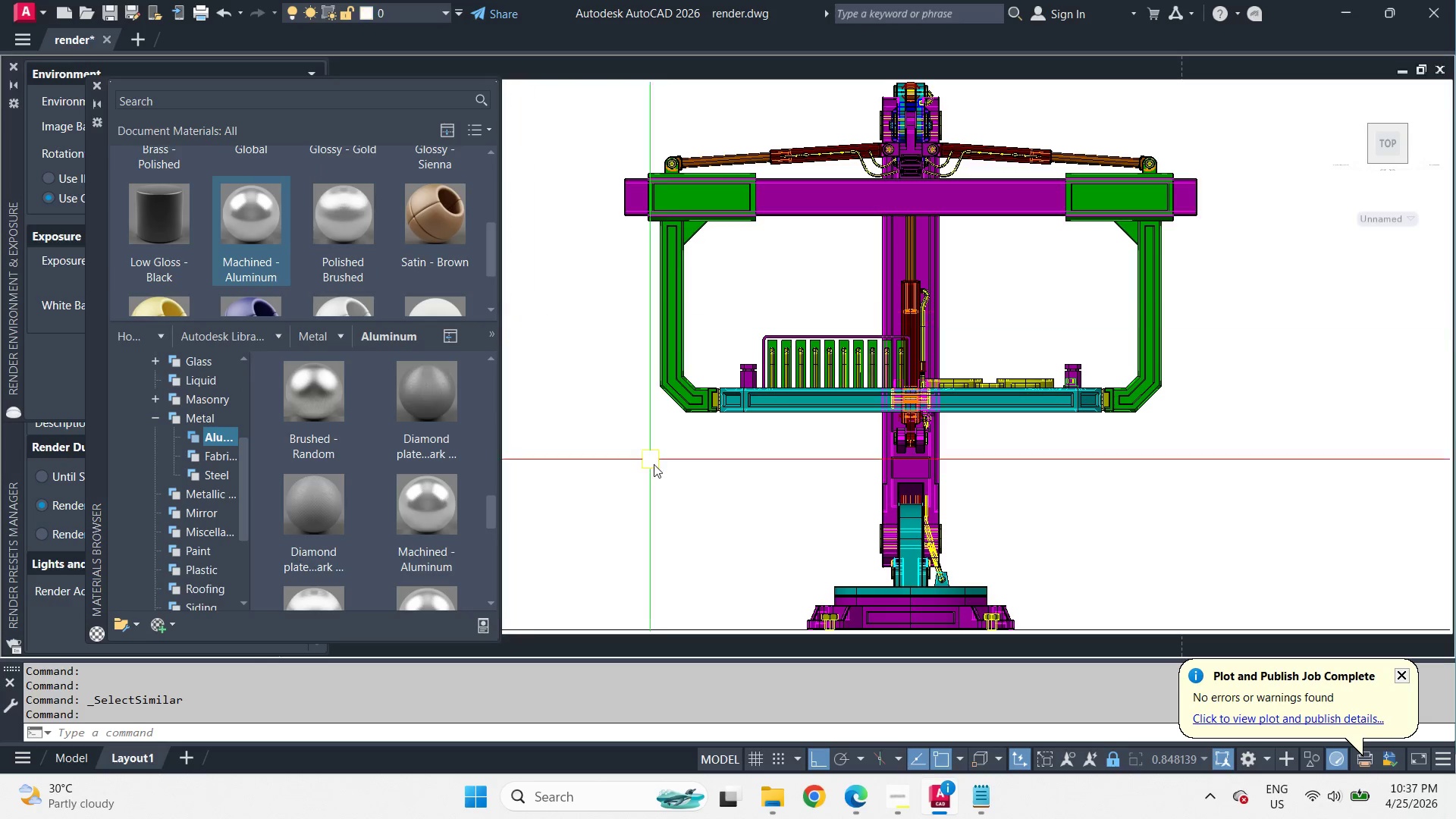 
key(Escape)
 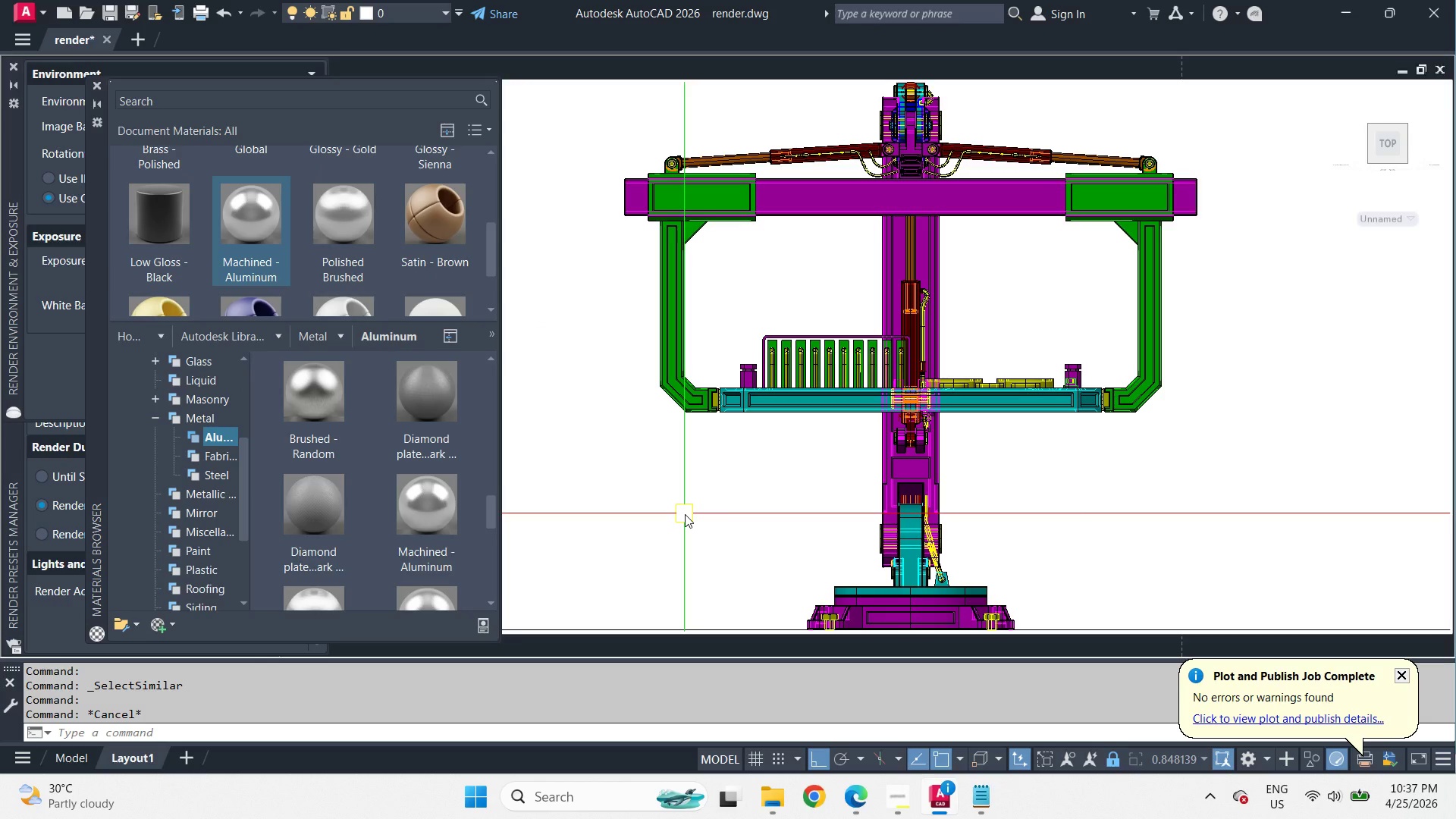 
type(rr )
 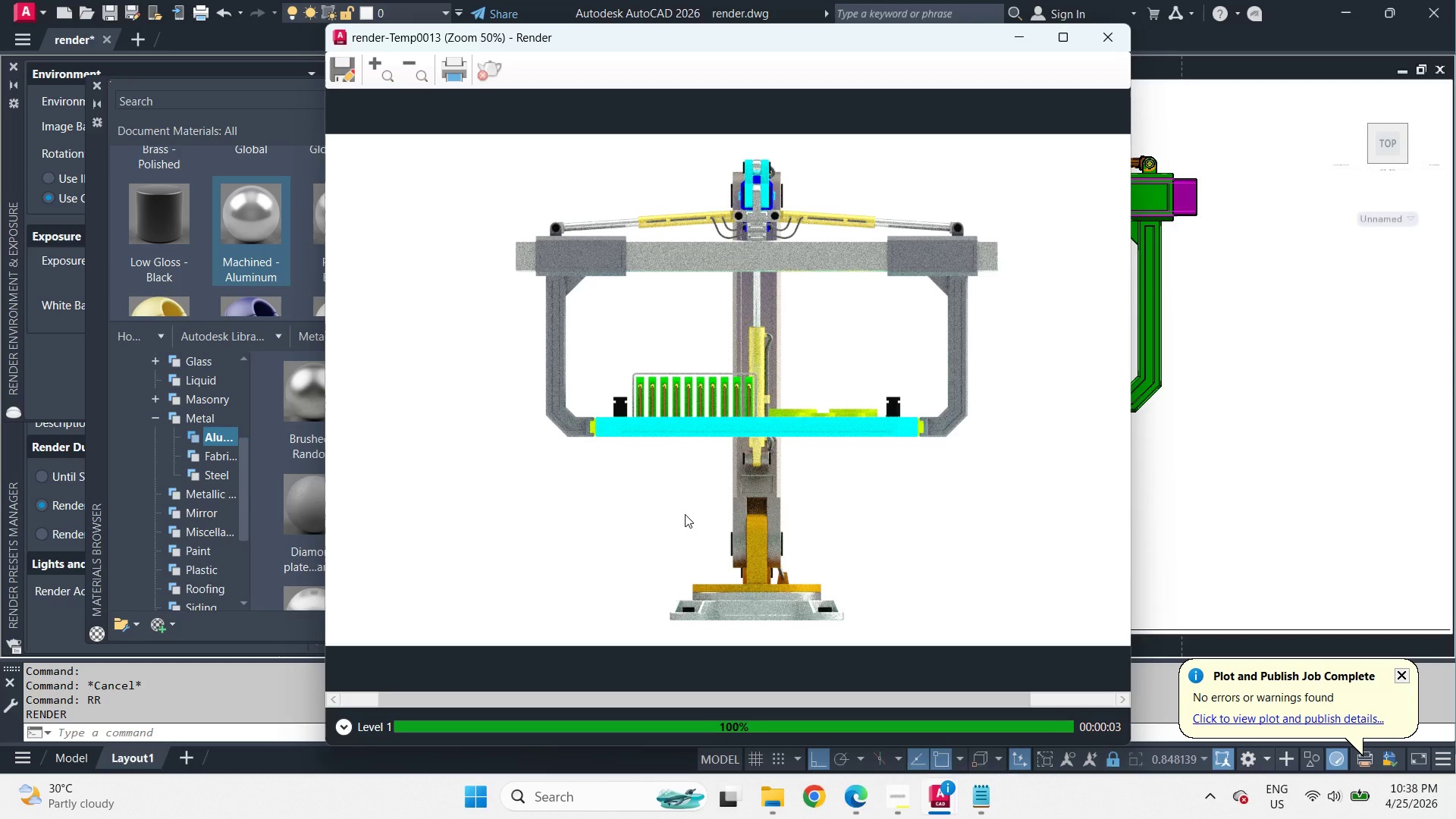 
wait(24.39)
 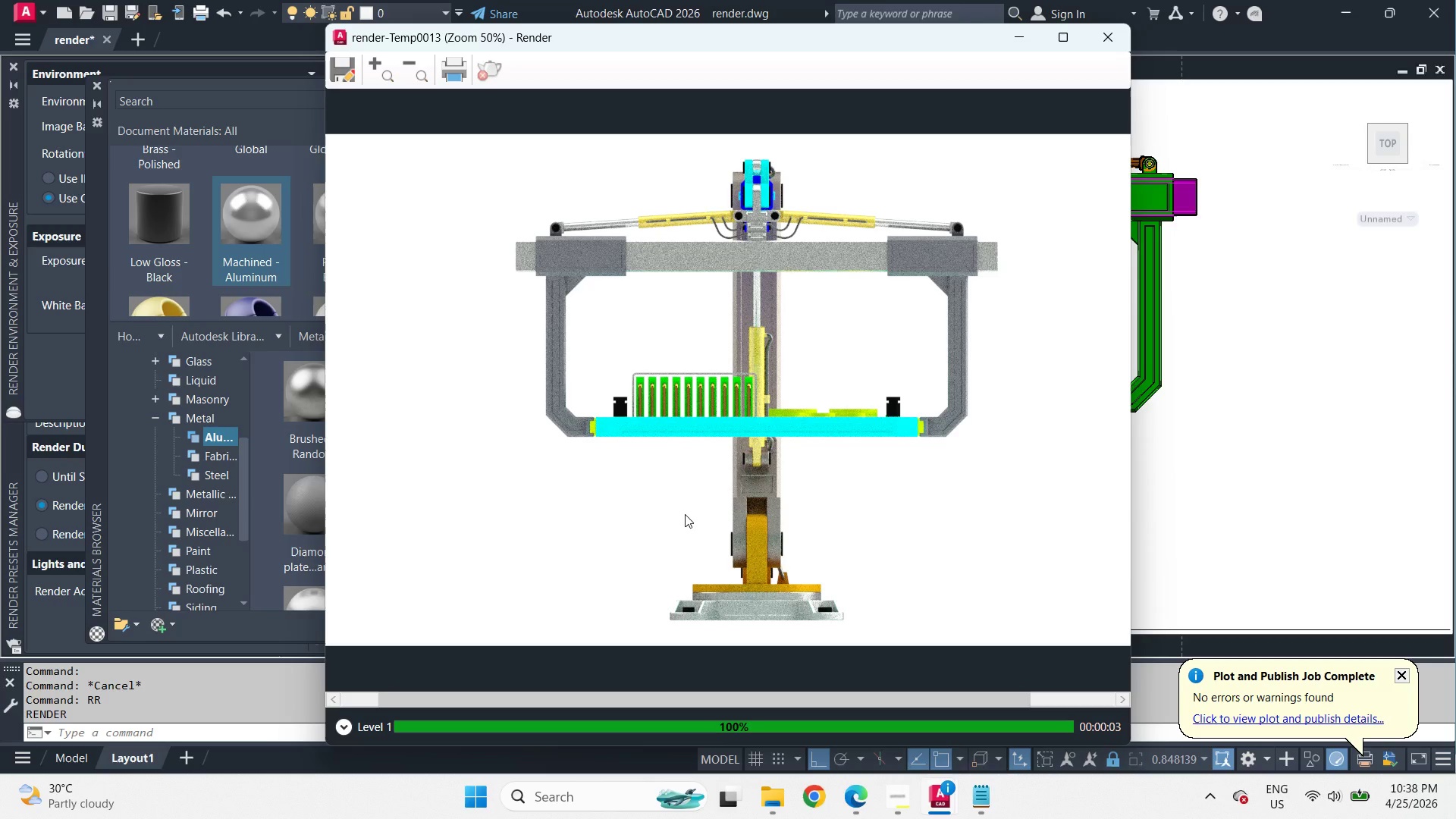 
key(Escape)
 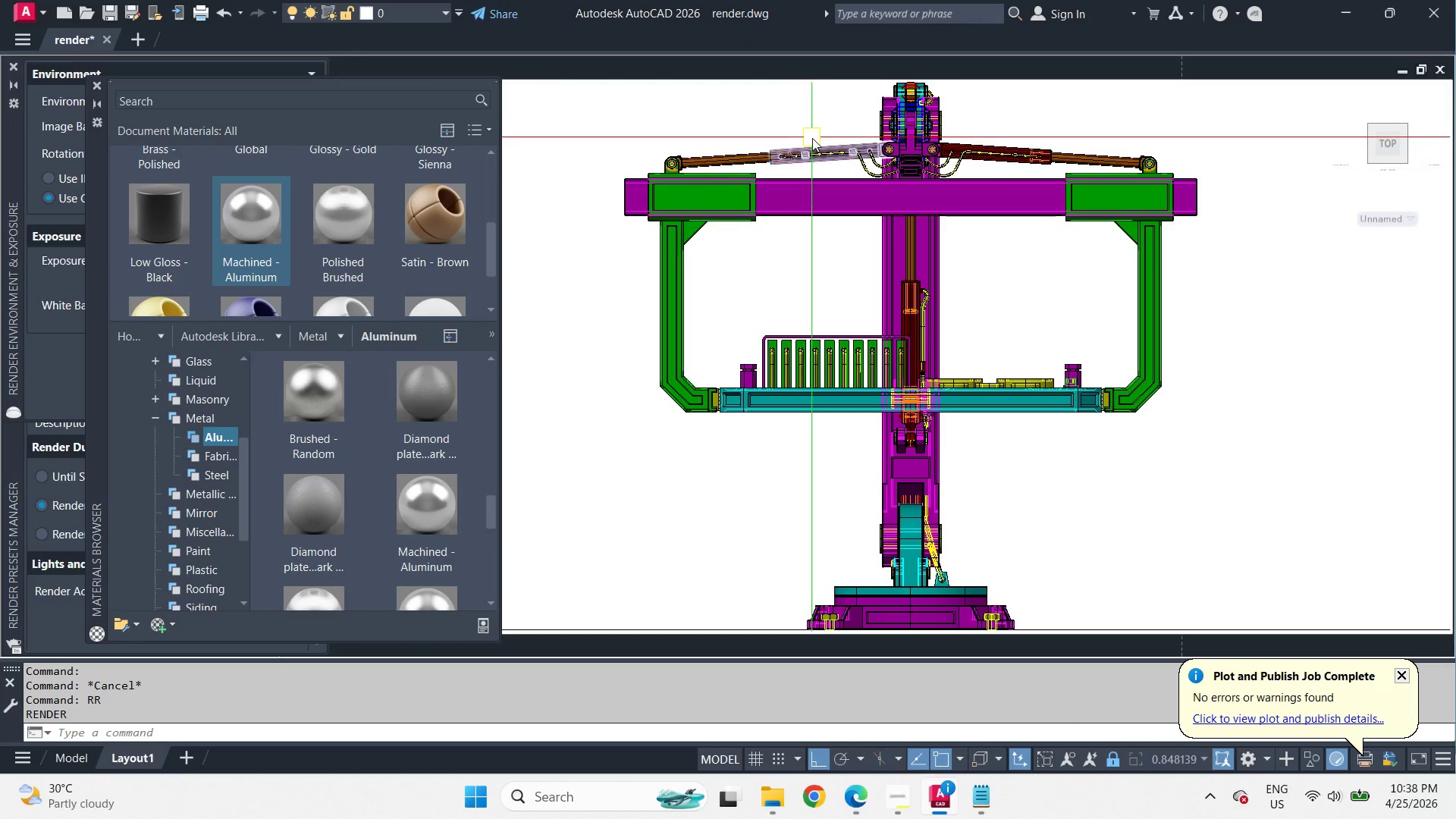 
left_click([815, 140])
 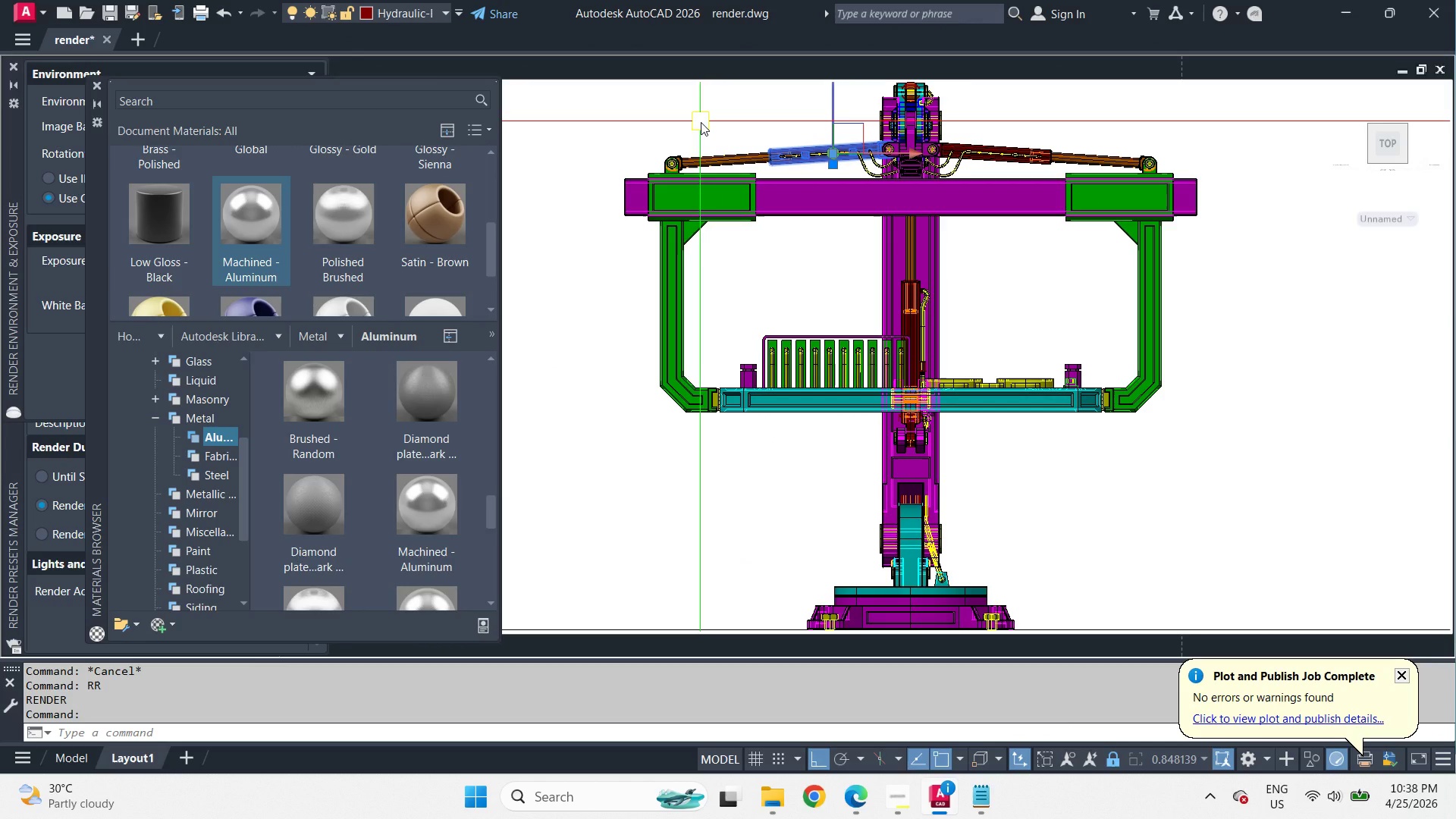 
right_click([701, 122])
 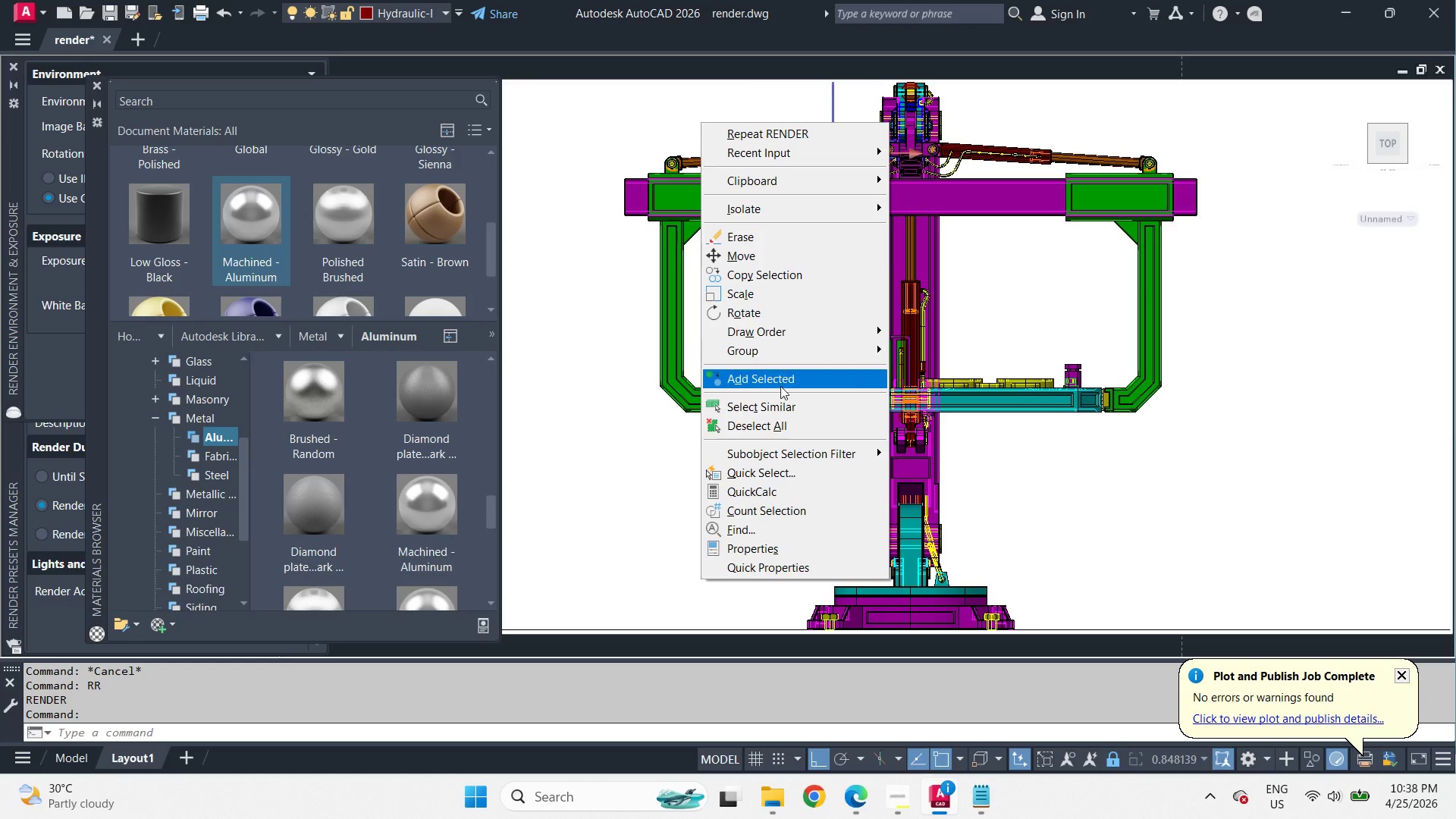 
left_click([775, 402])
 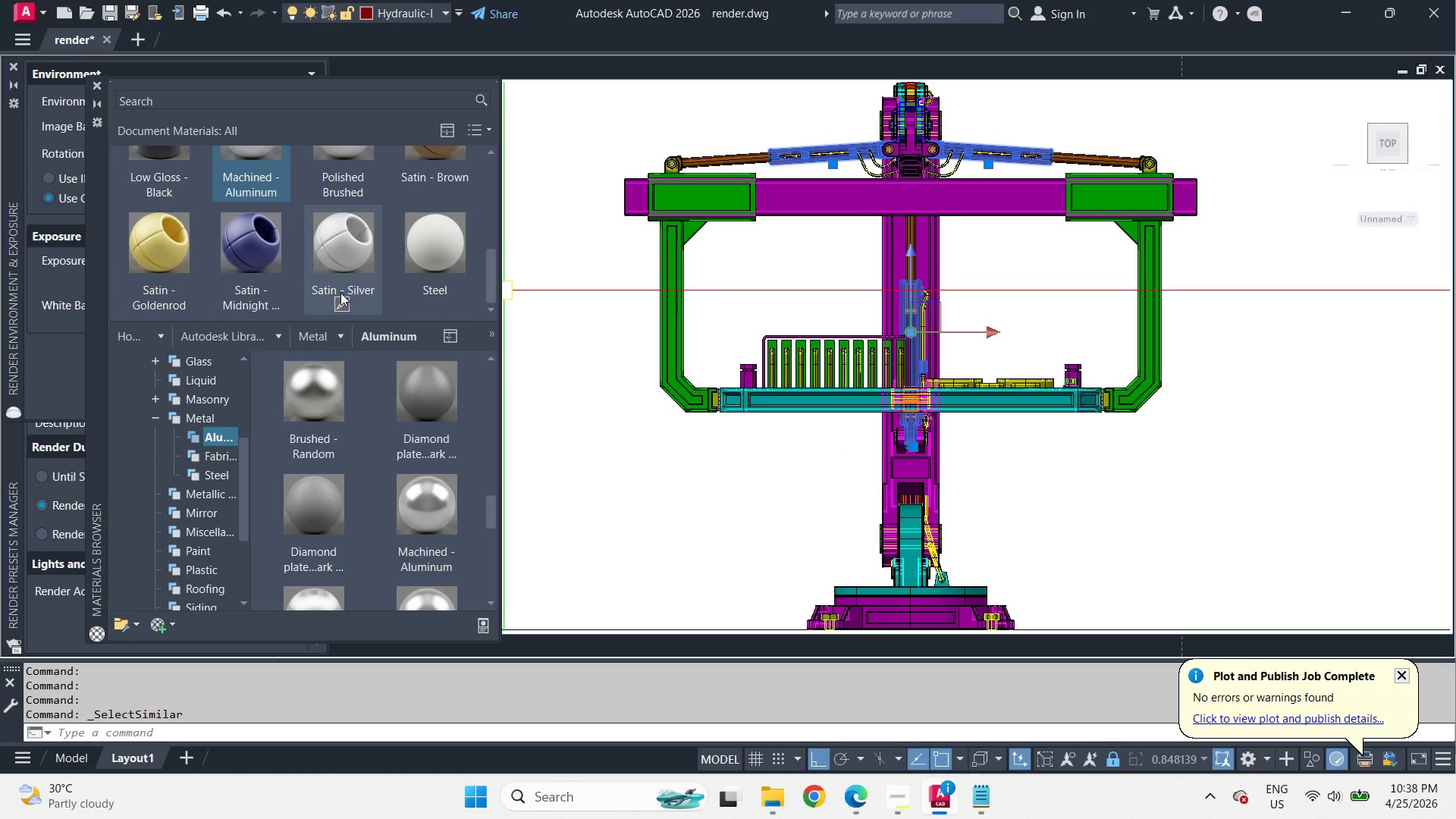 
right_click([355, 187])
 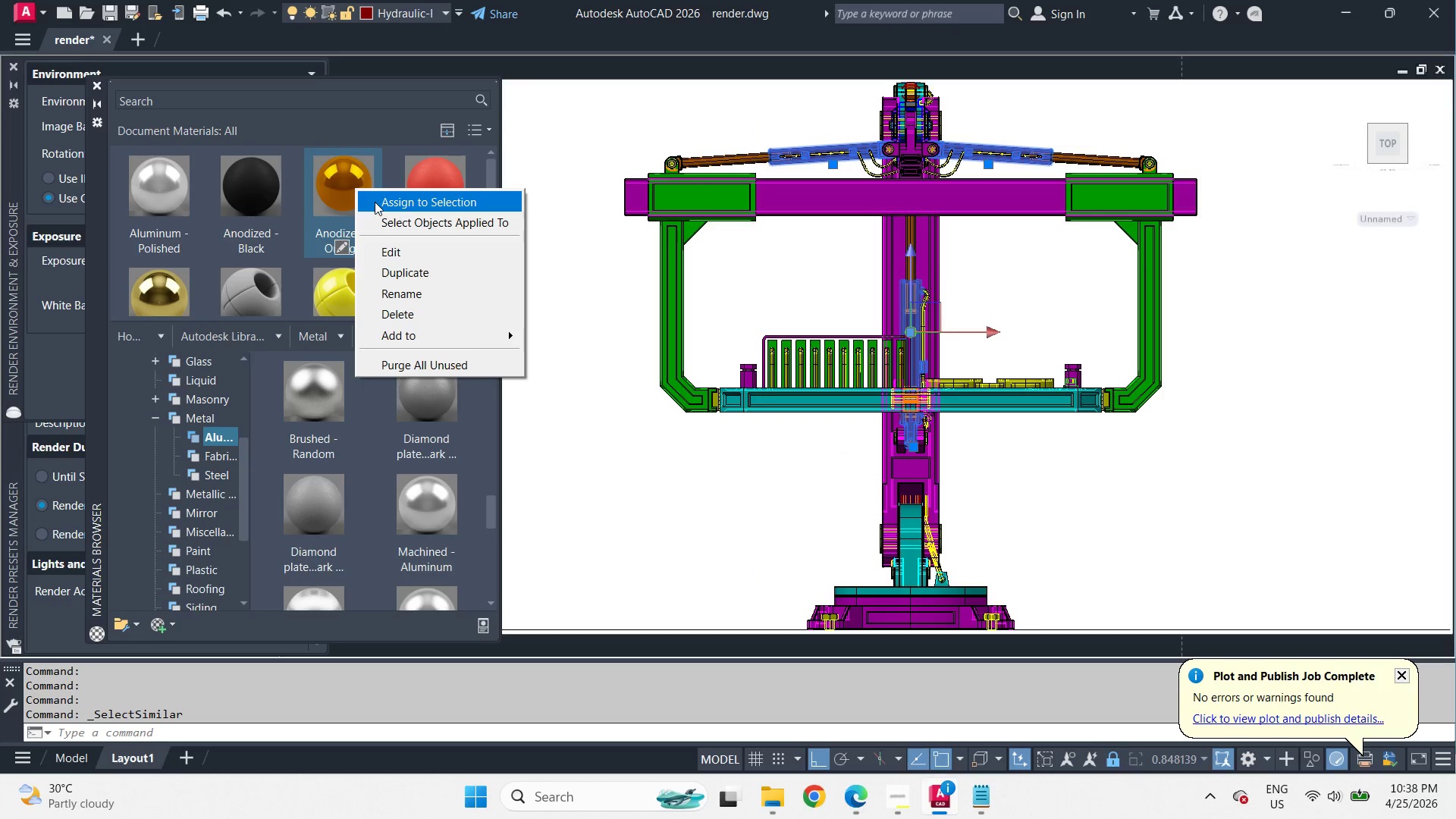 
scroll: coordinate [340, 290], scroll_direction: up, amount: 3.0
 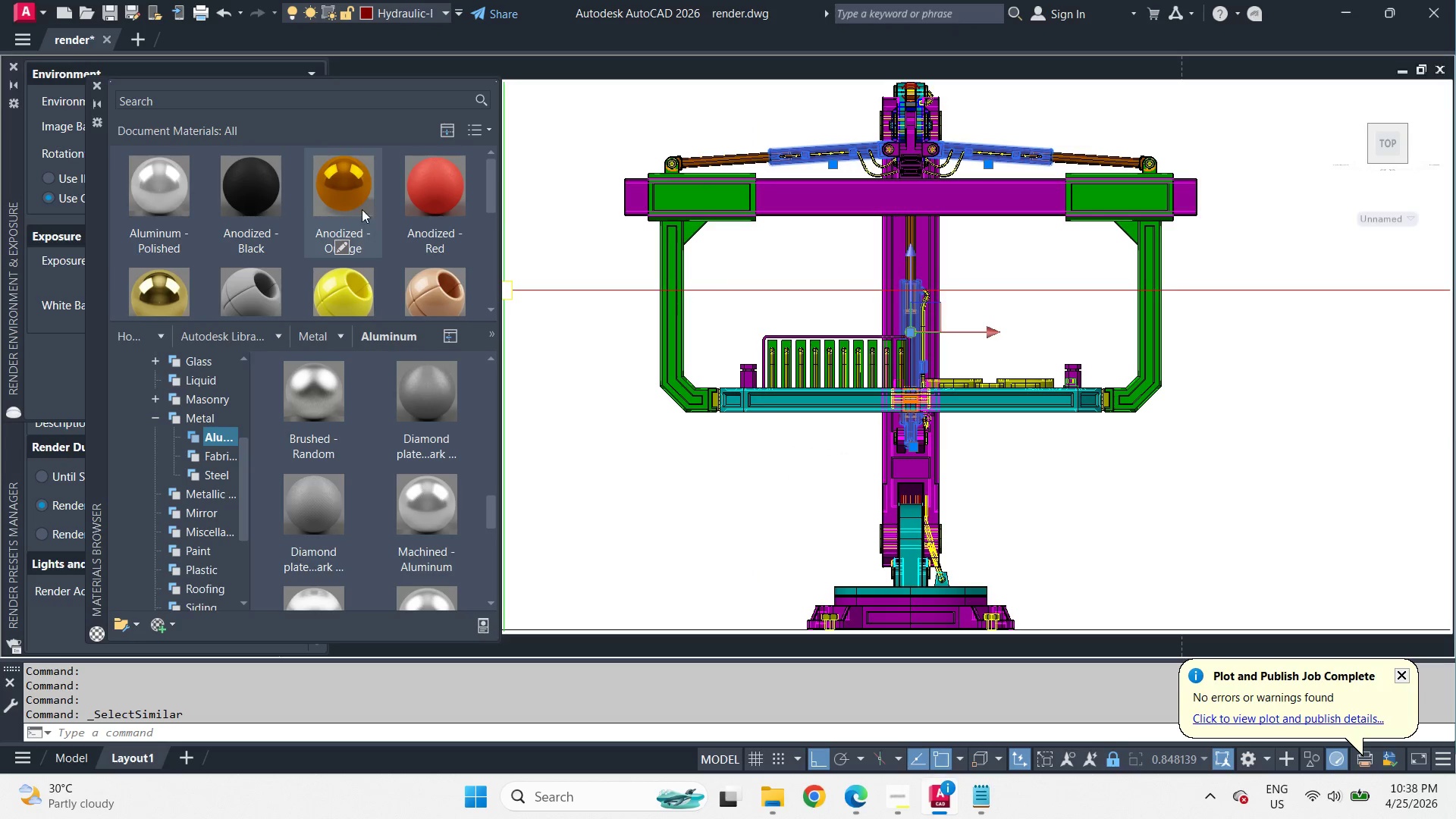 
left_click([375, 202])
 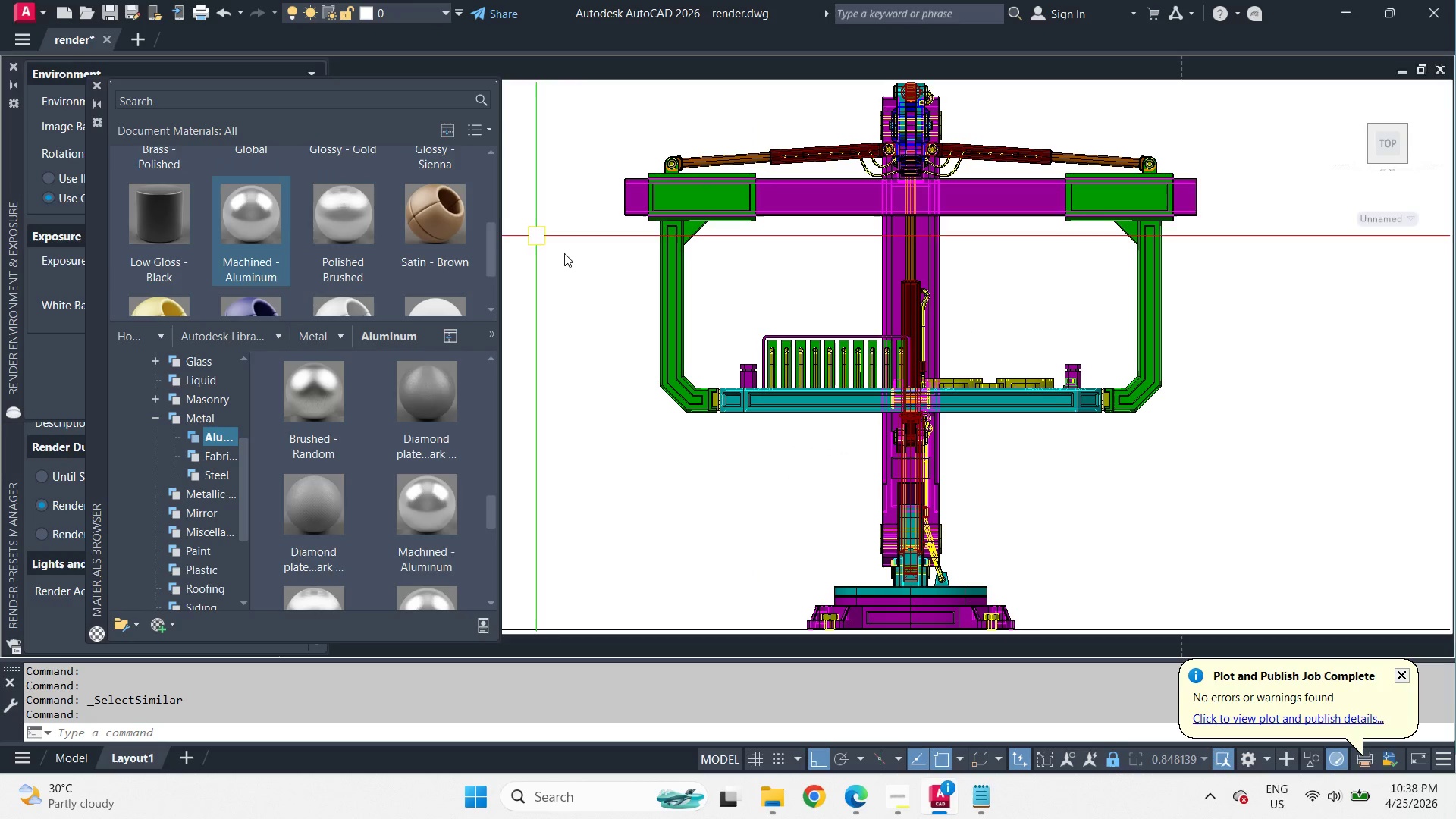 
key(Escape)
 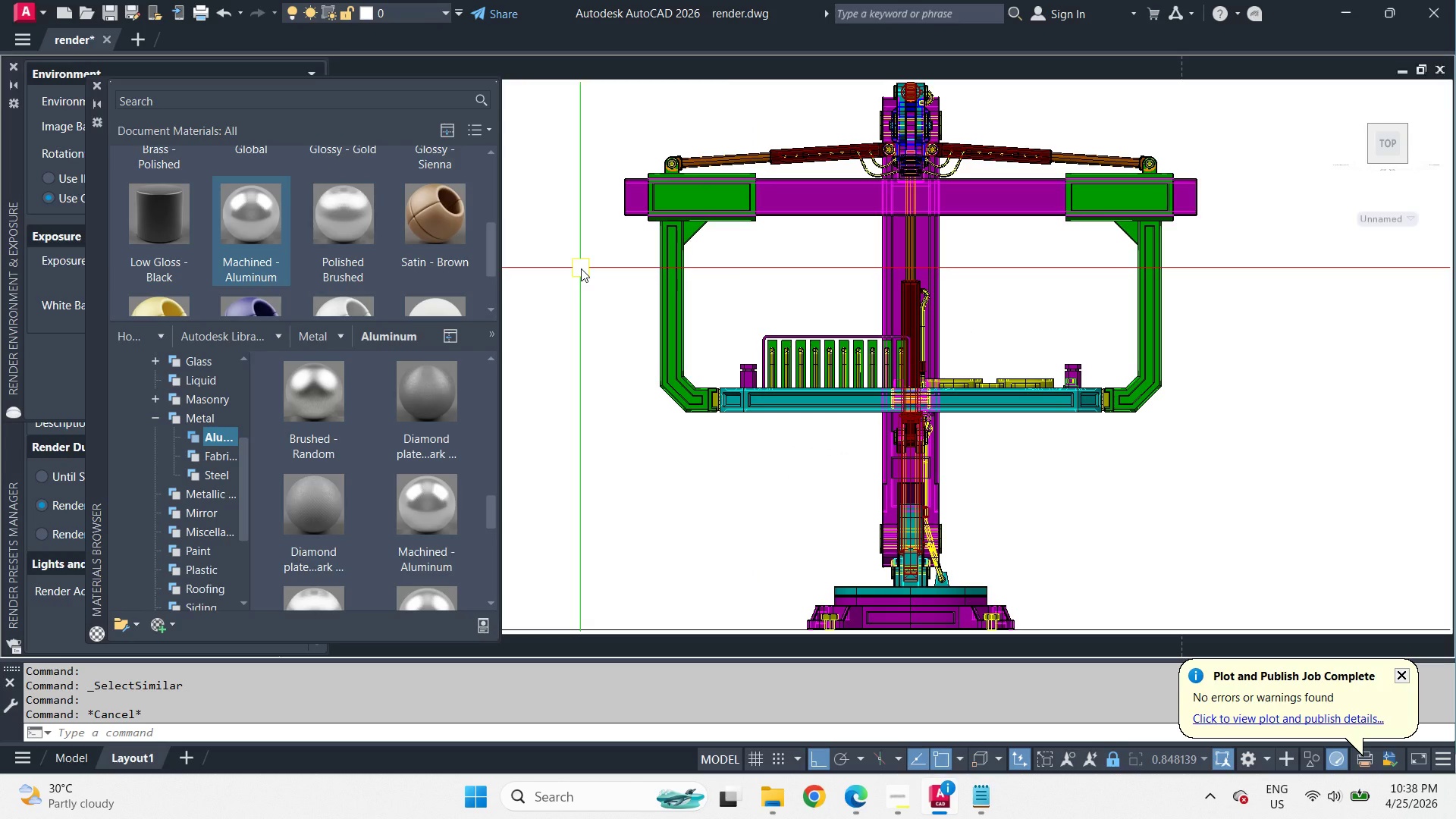 
type(rr )
 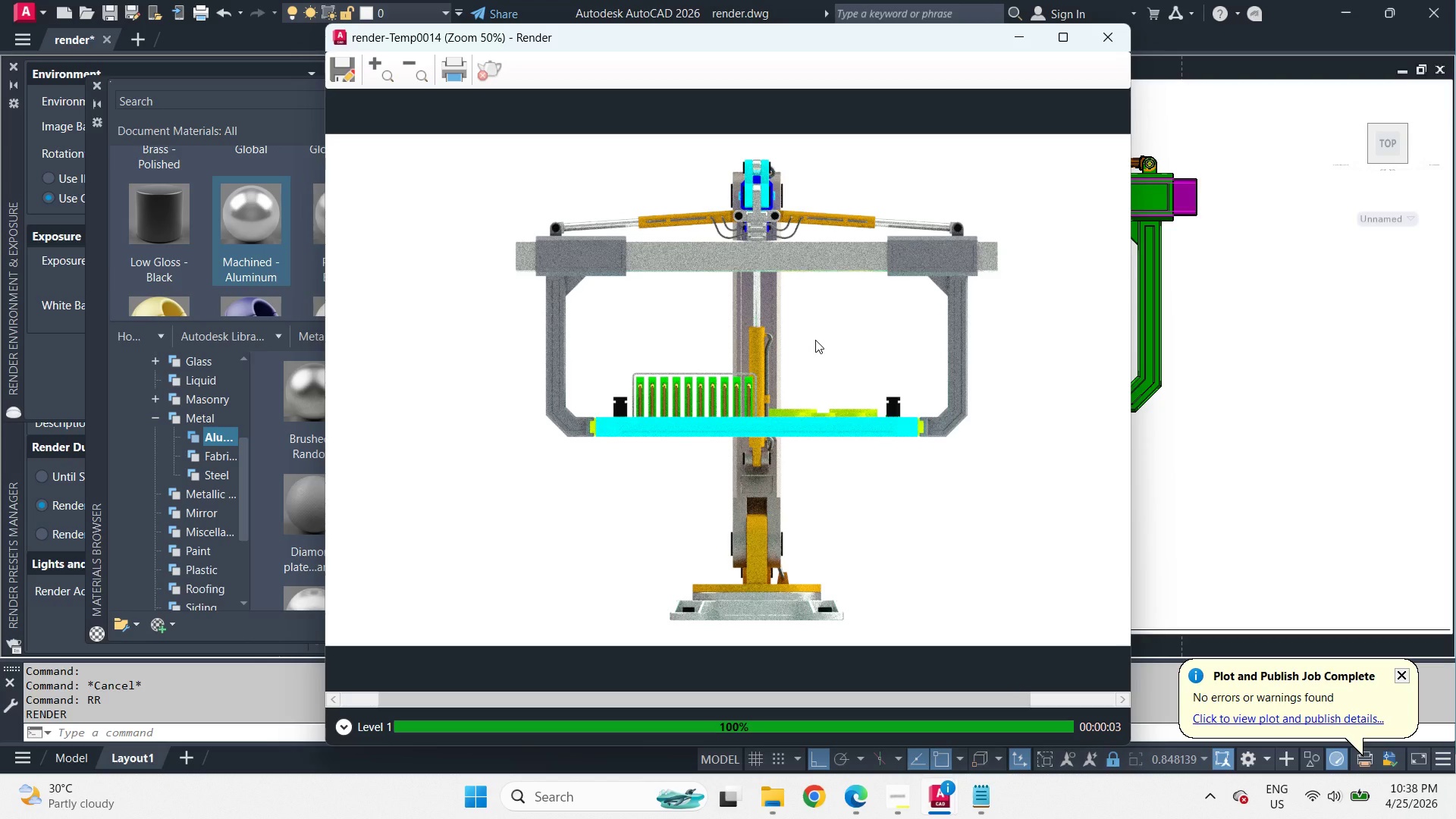 
wait(12.22)
 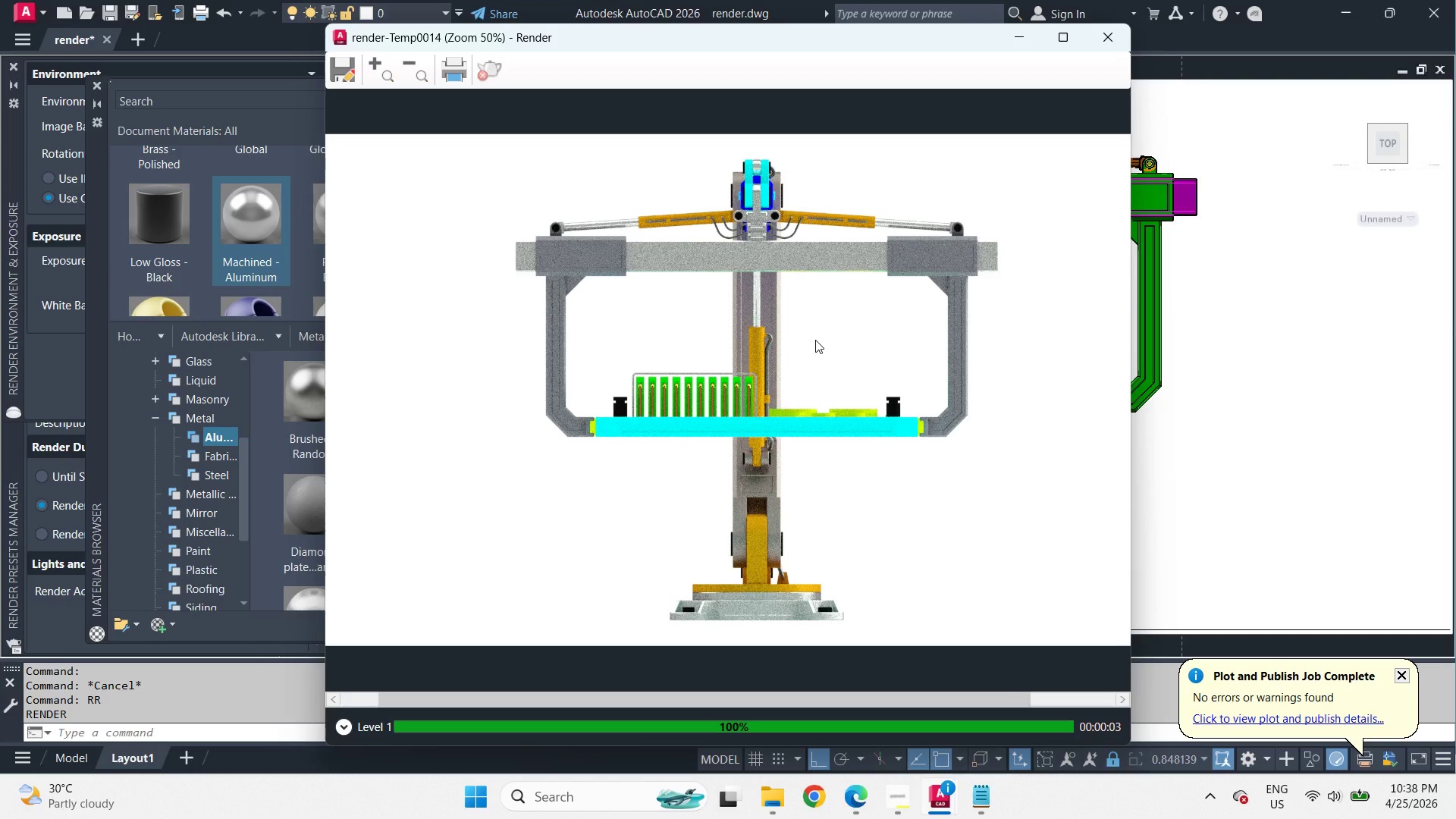 
key(Escape)
 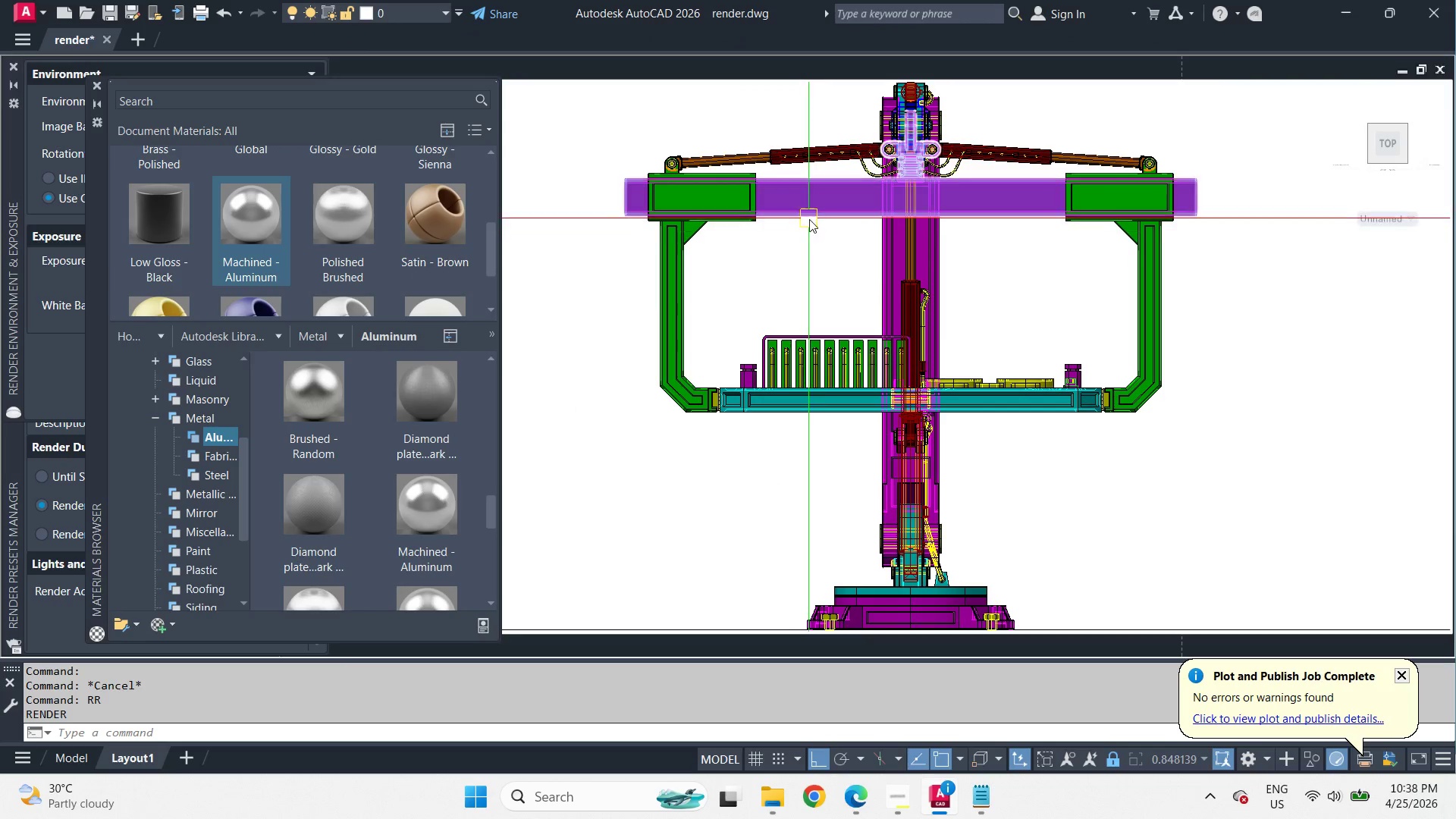 
left_click([809, 219])
 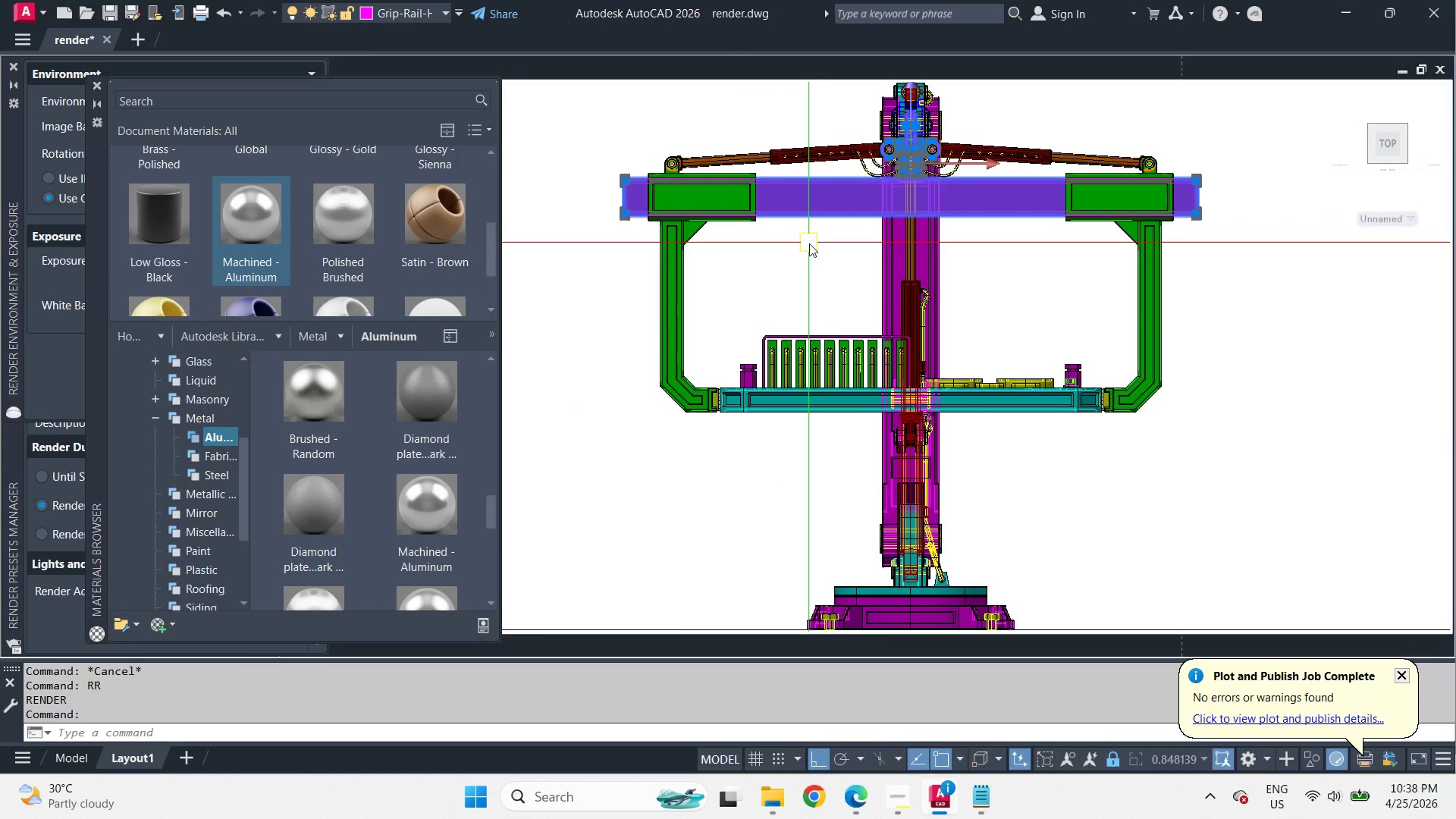 
key(Control+1)
 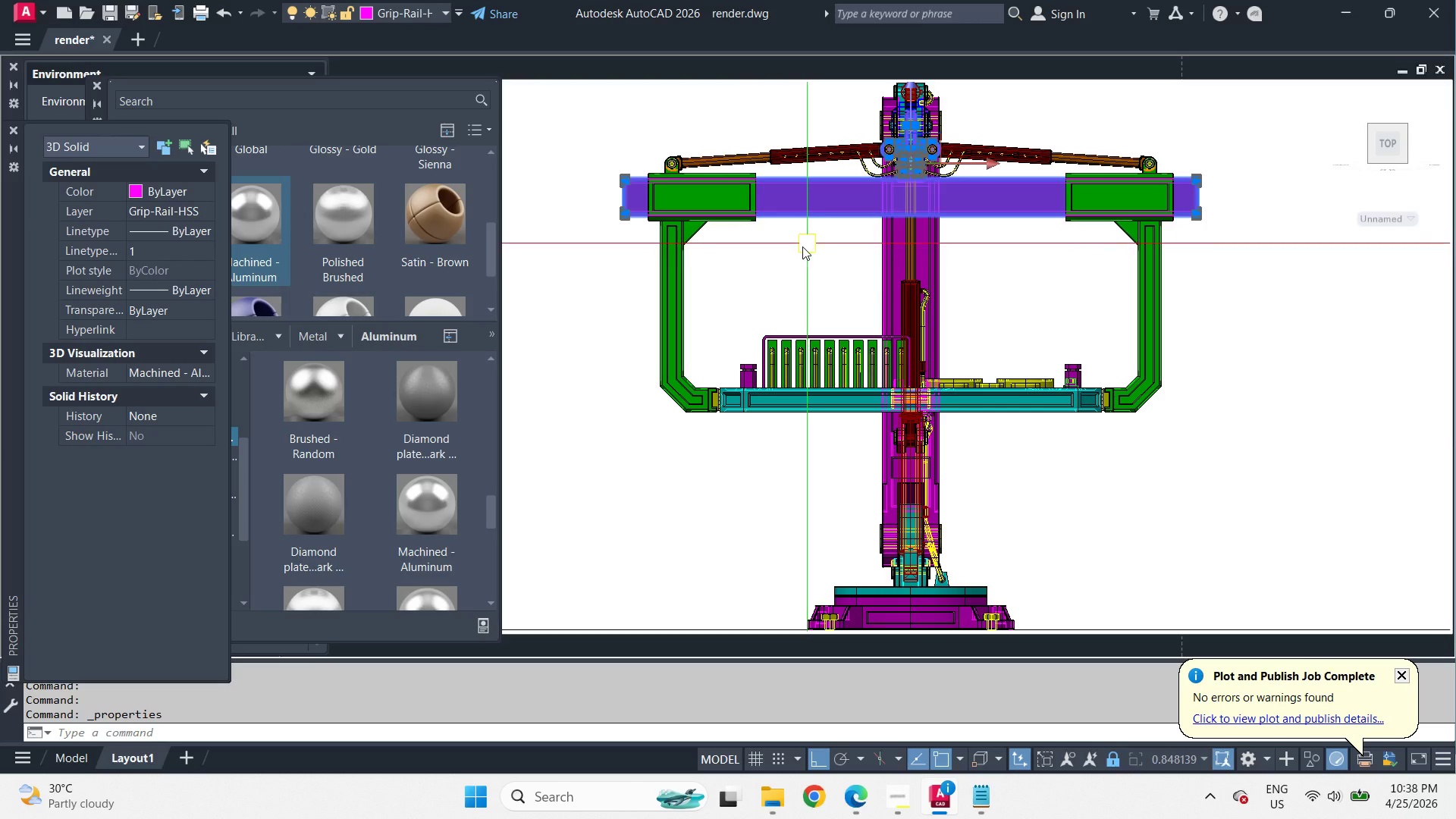 
key(Control+1)
 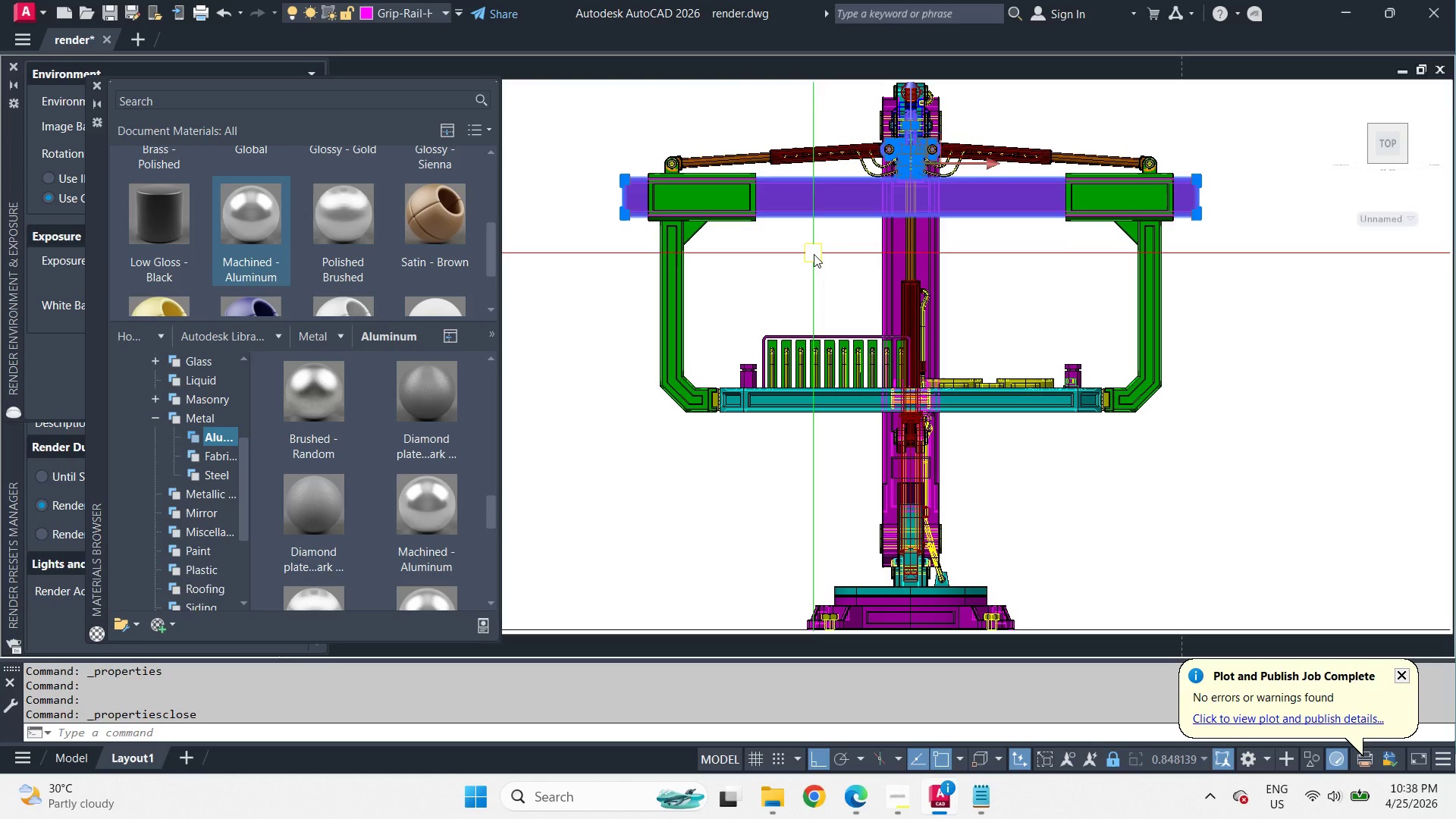 
key(Escape)
 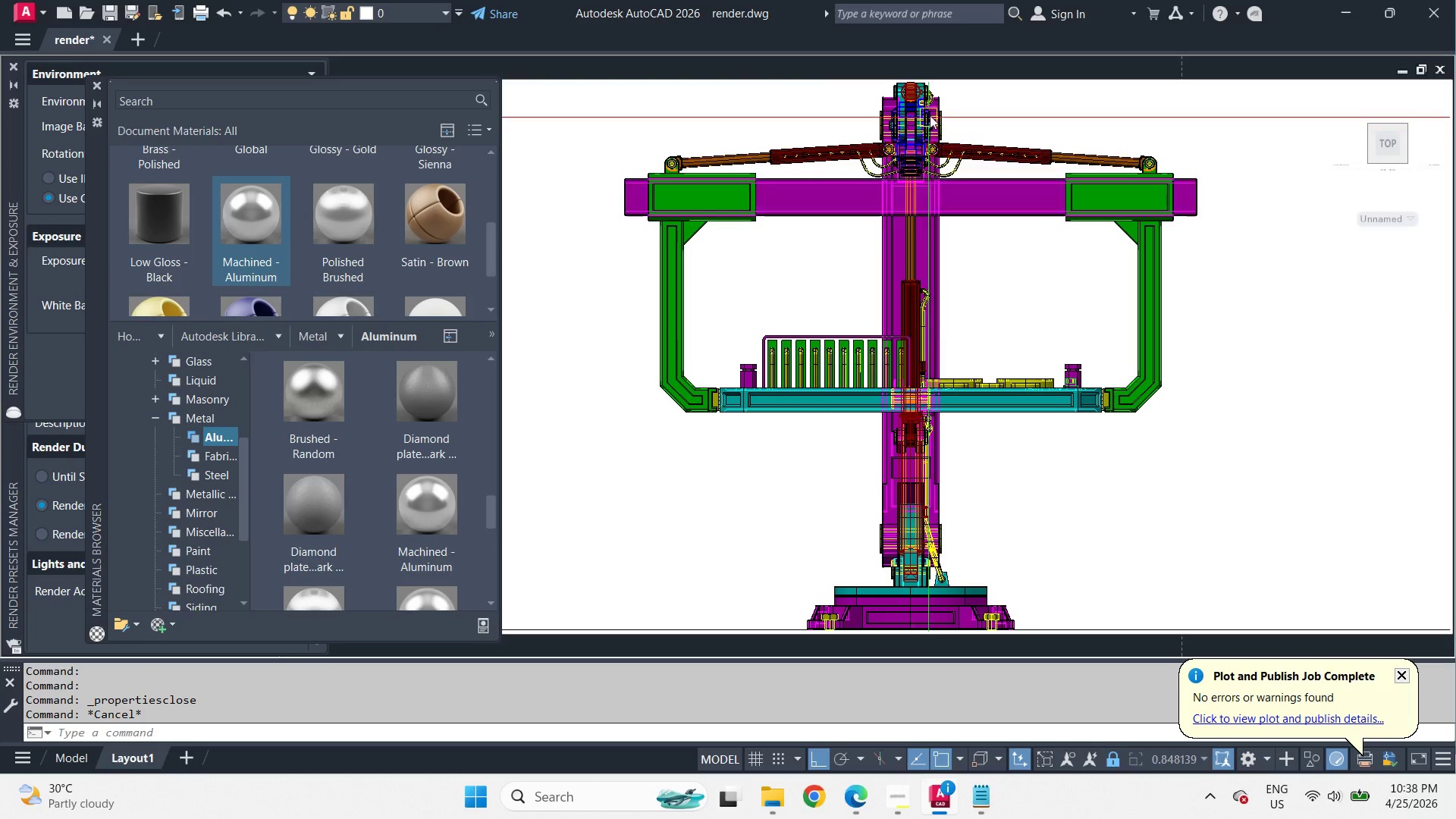 
scroll: coordinate [924, 193], scroll_direction: up, amount: 4.0
 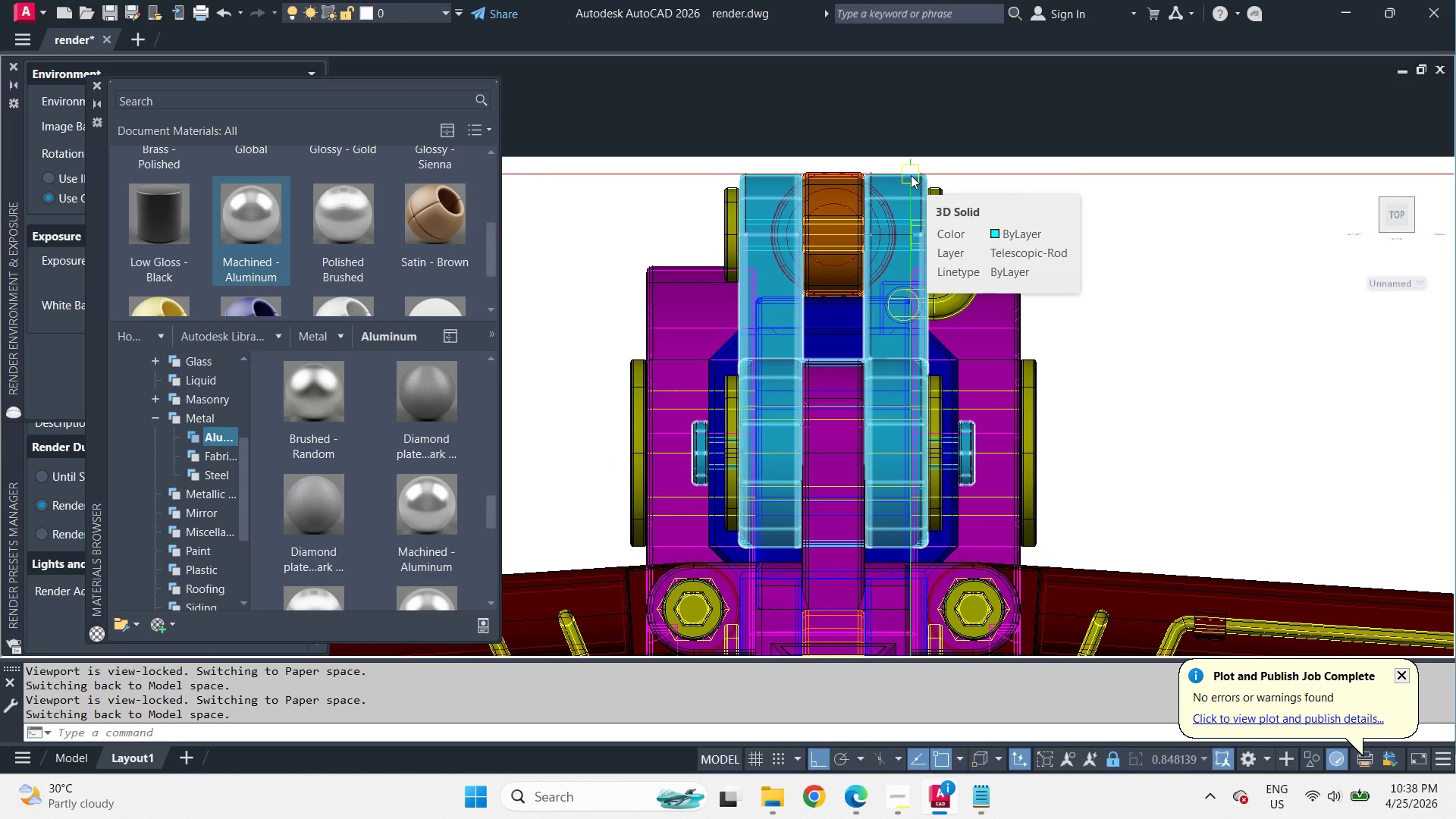 
left_click([911, 175])
 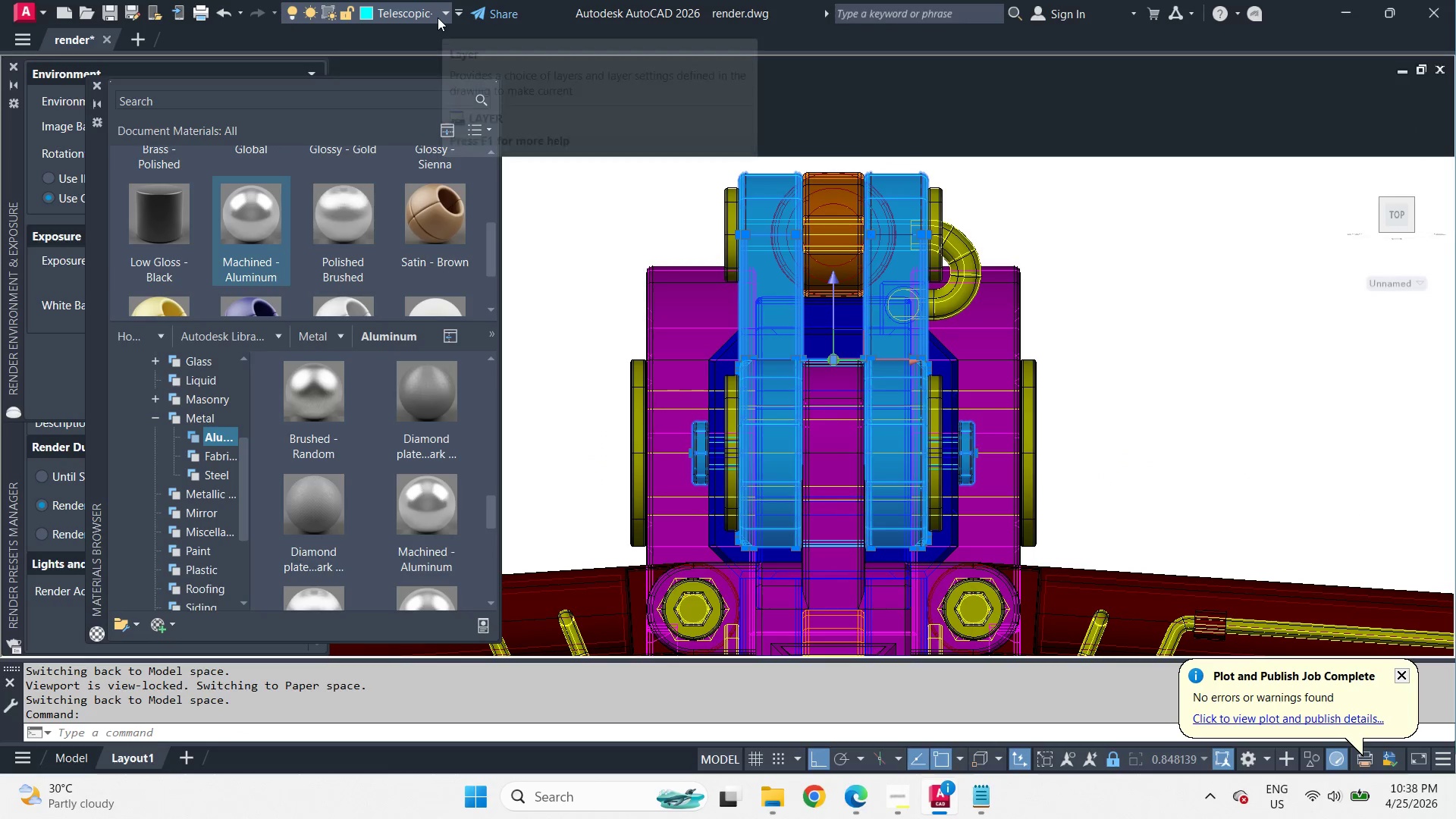 
left_click([438, 17])
 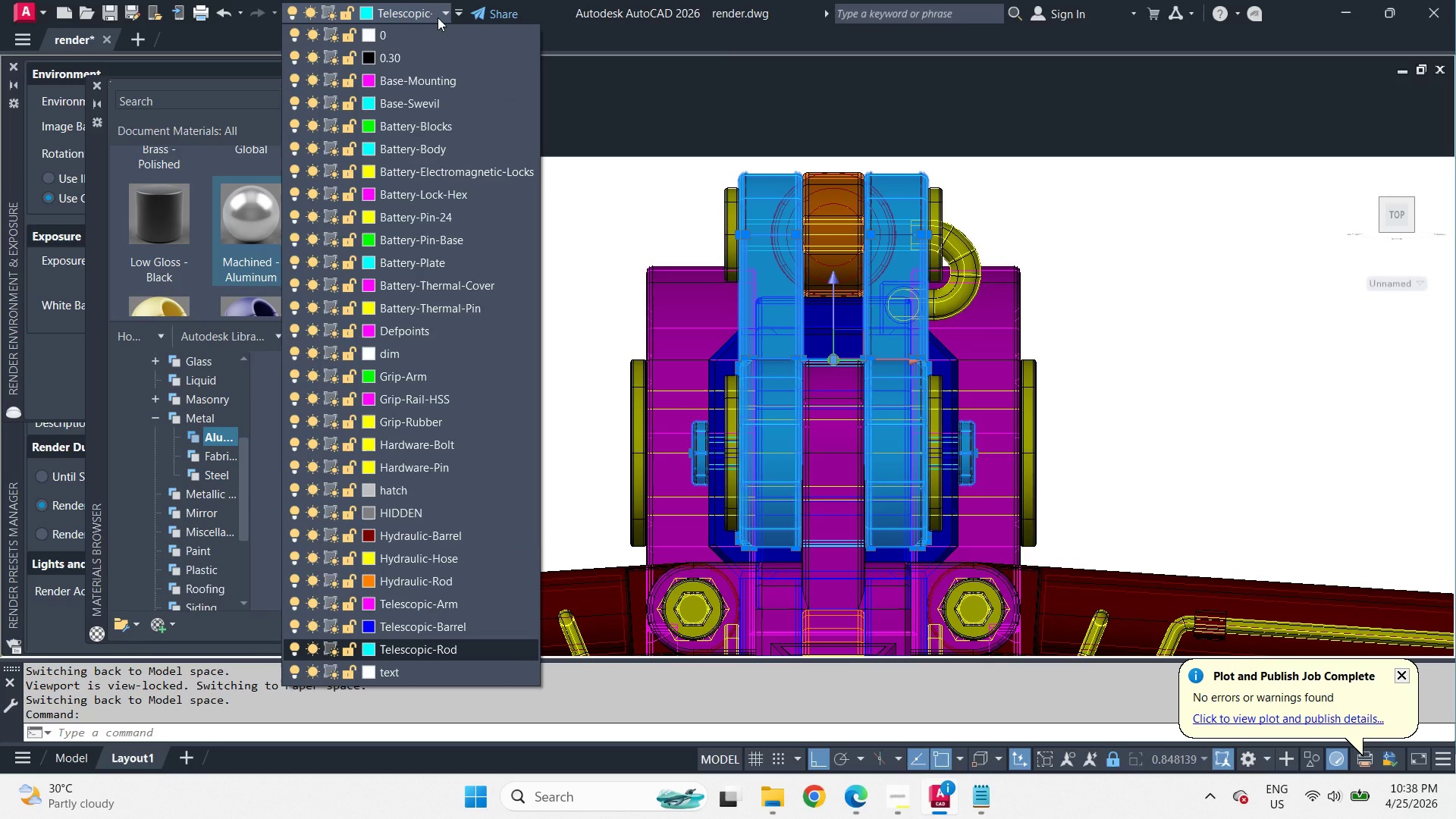 
left_click([438, 17])
 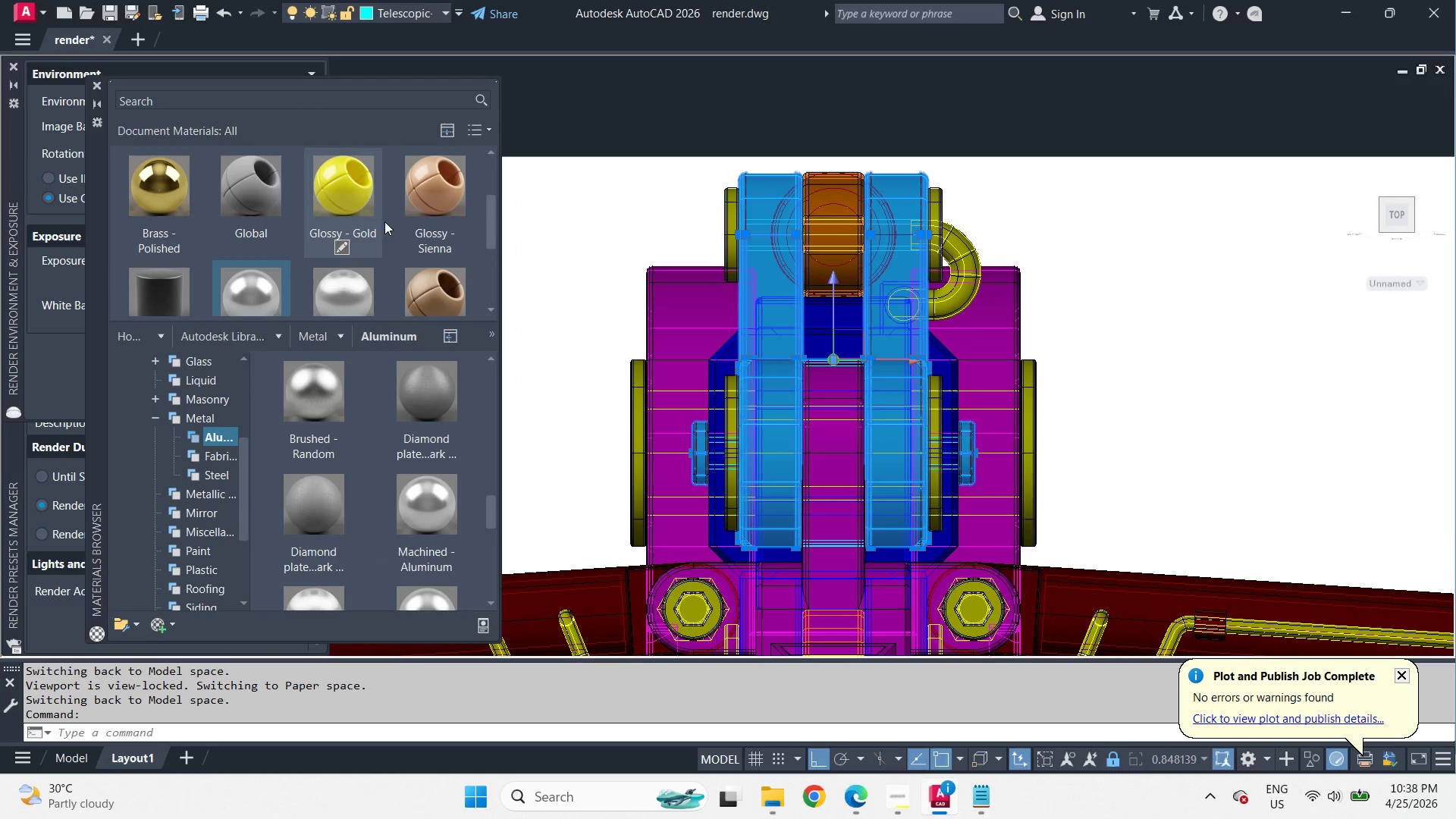 
right_click([256, 187])
 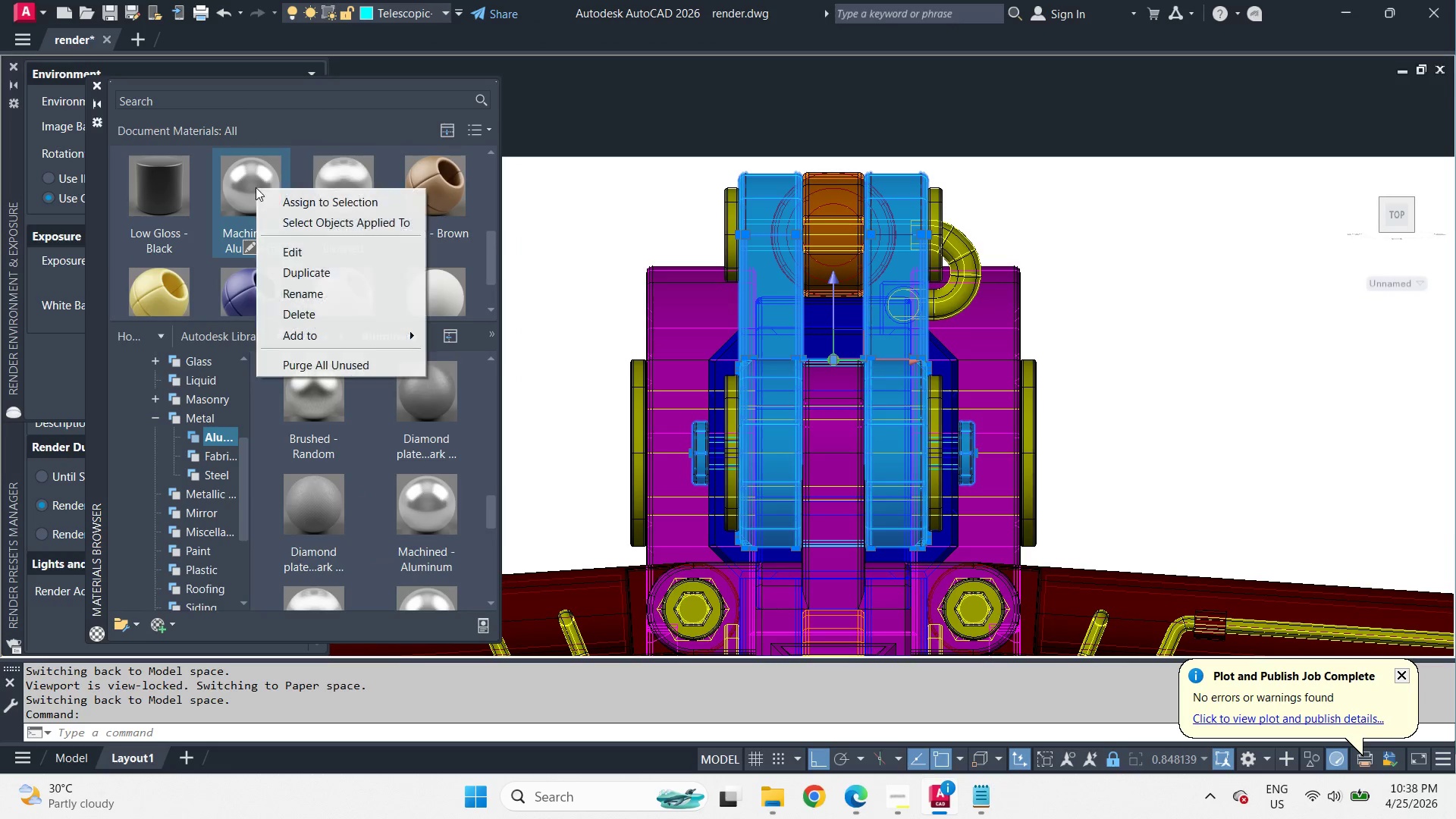 
scroll: coordinate [389, 285], scroll_direction: down, amount: 2.0
 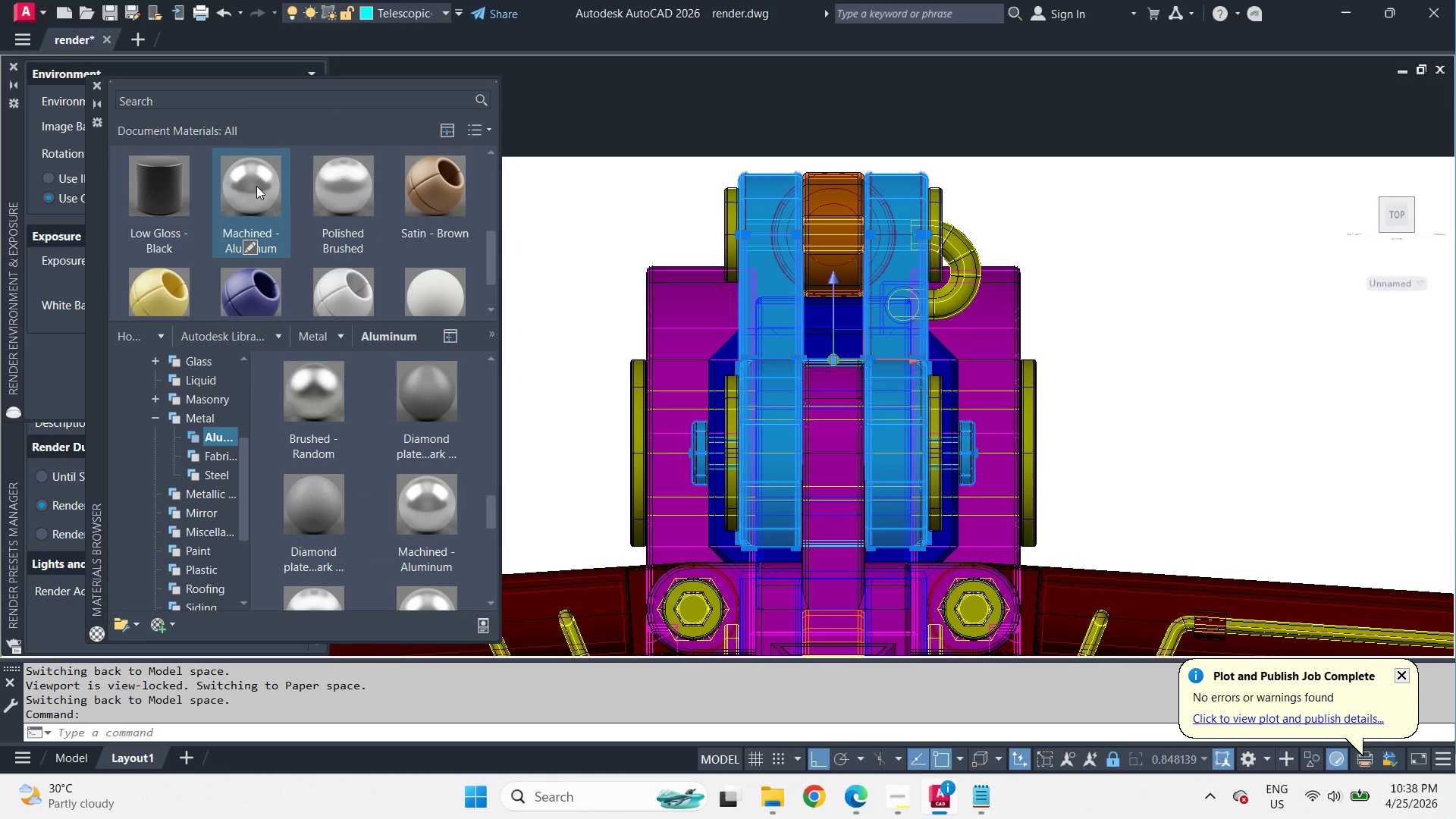 
mouse_move([268, 203])
 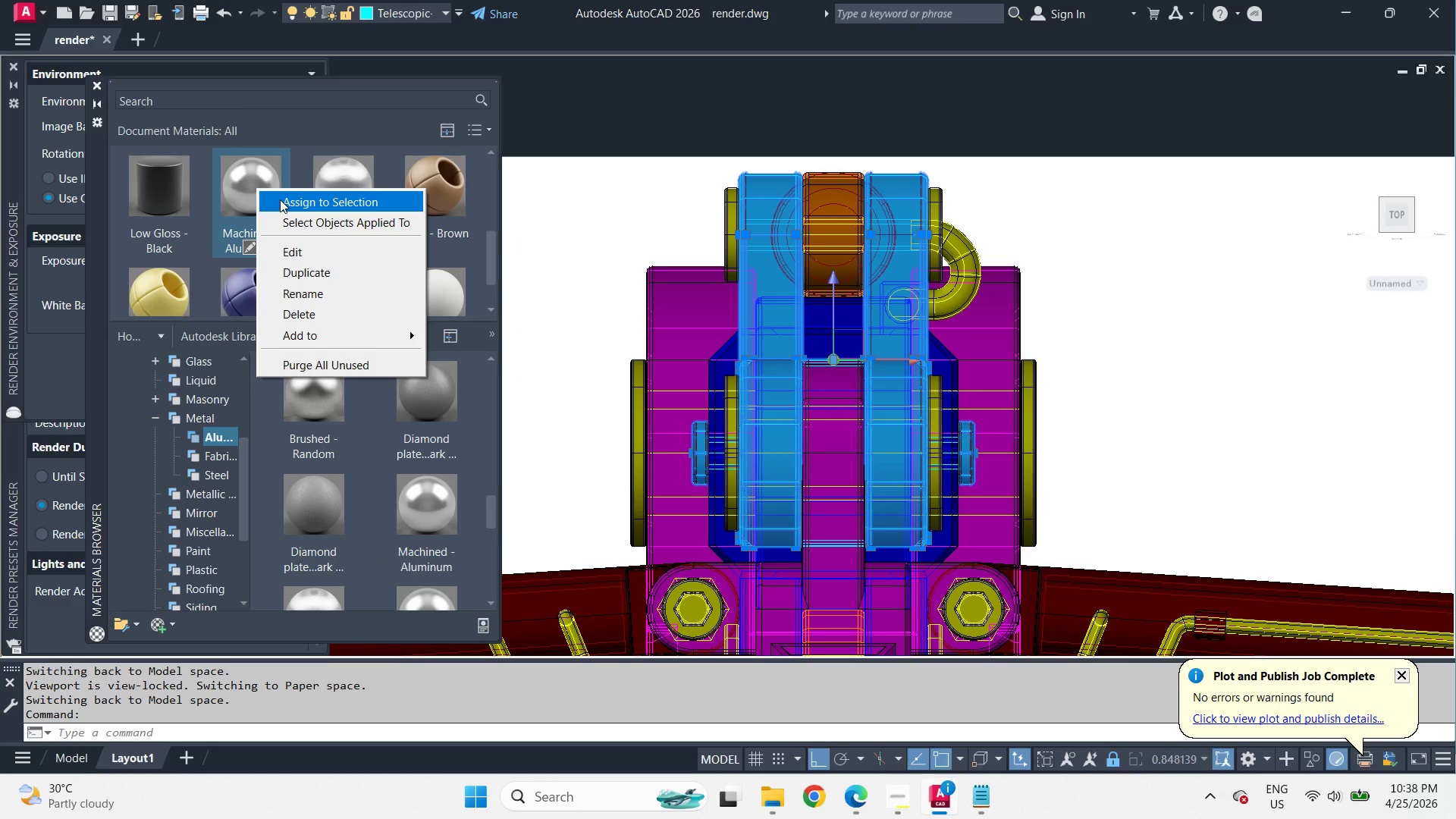 
left_click([280, 199])
 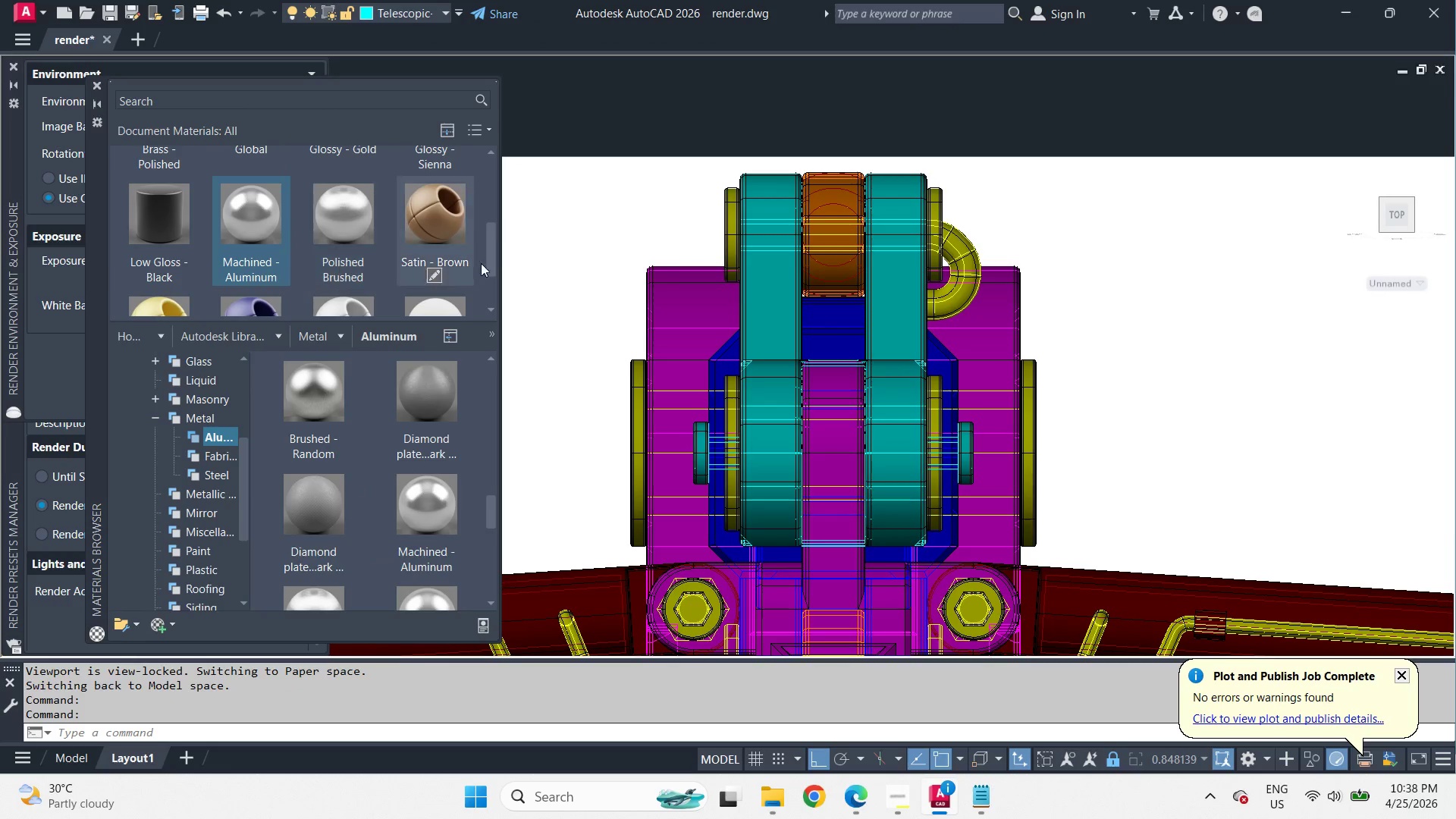 
key(Escape)
 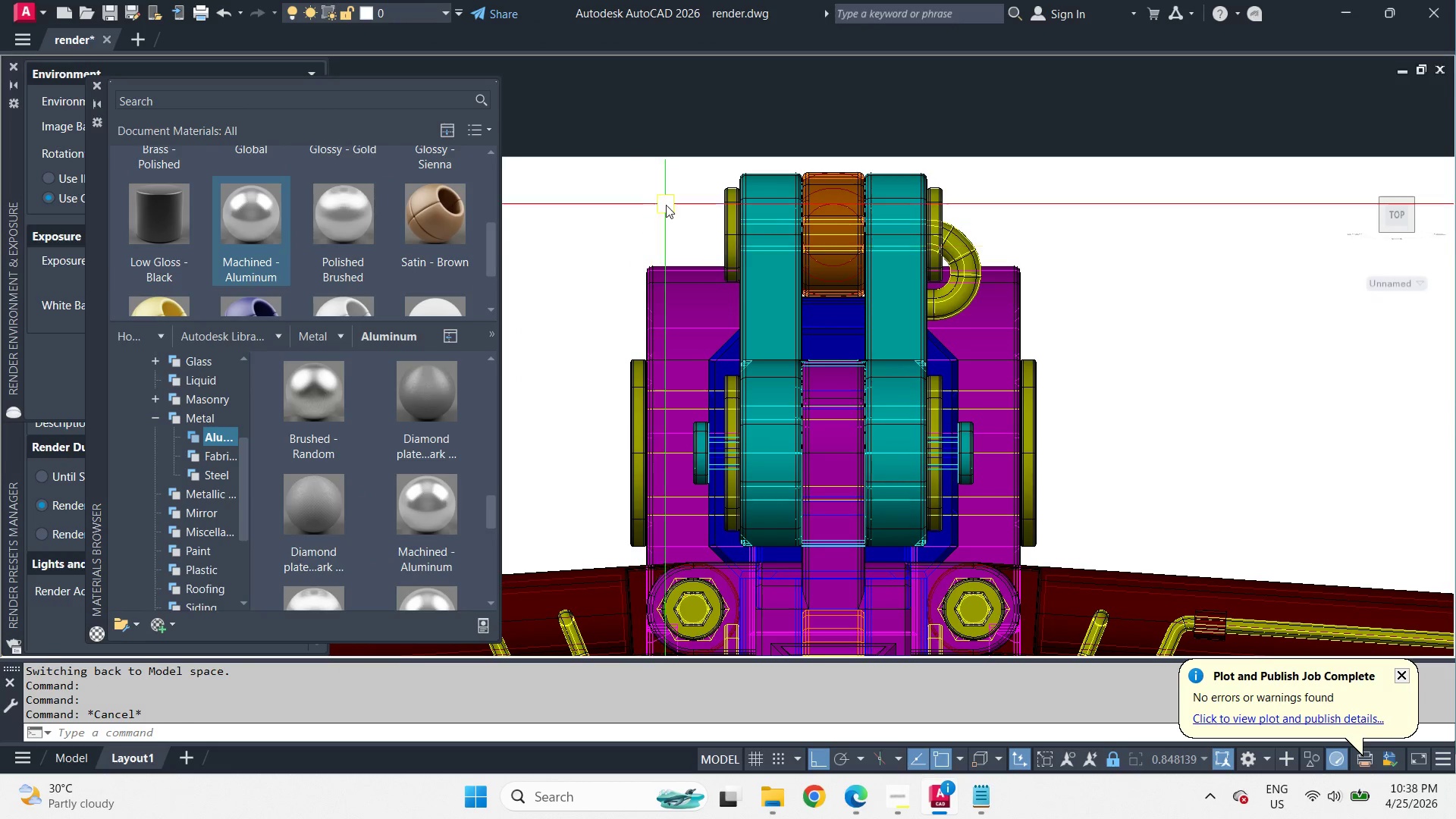 
left_click([1045, 404])
 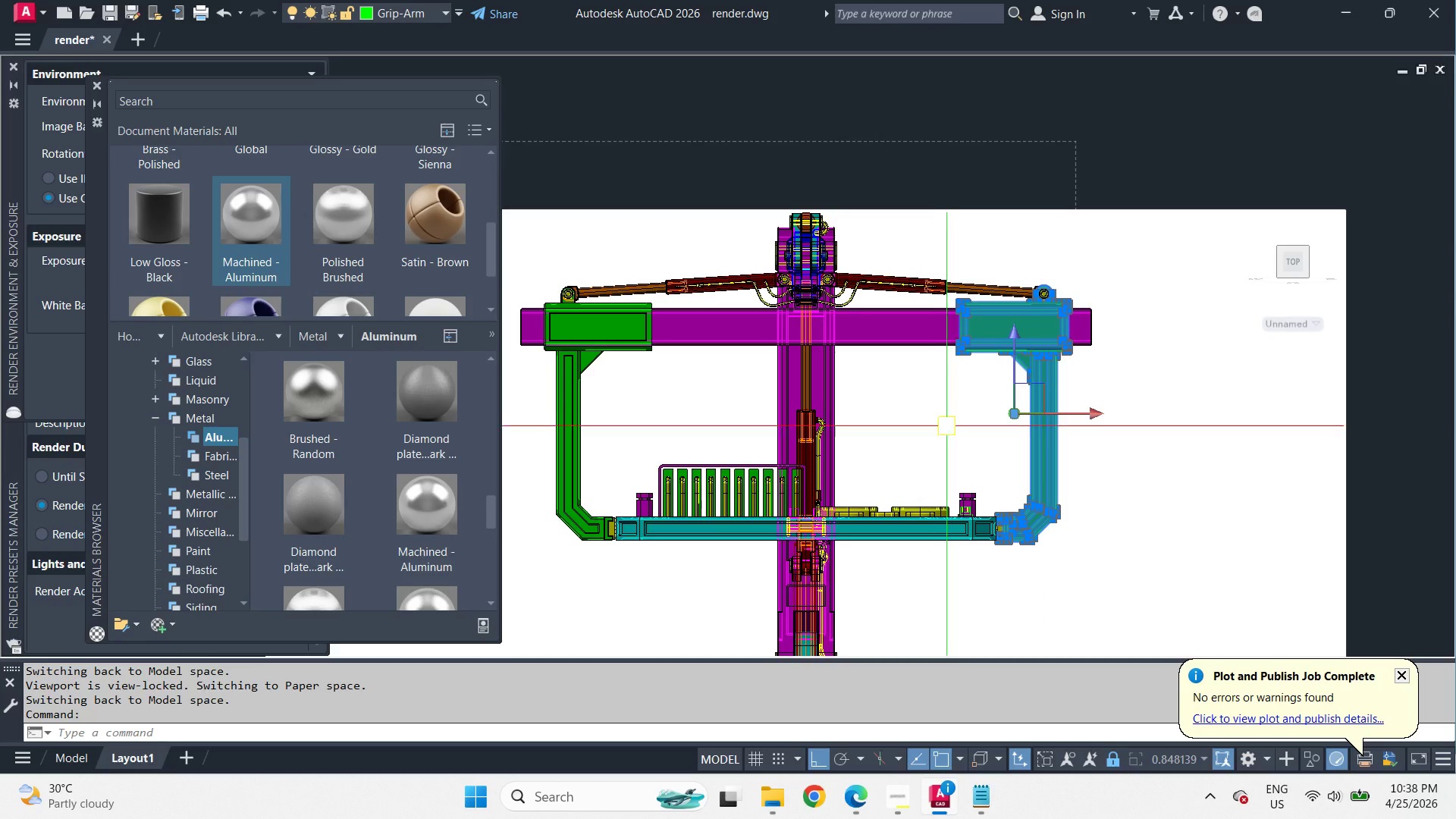 
scroll: coordinate [915, 242], scroll_direction: down, amount: 4.0
 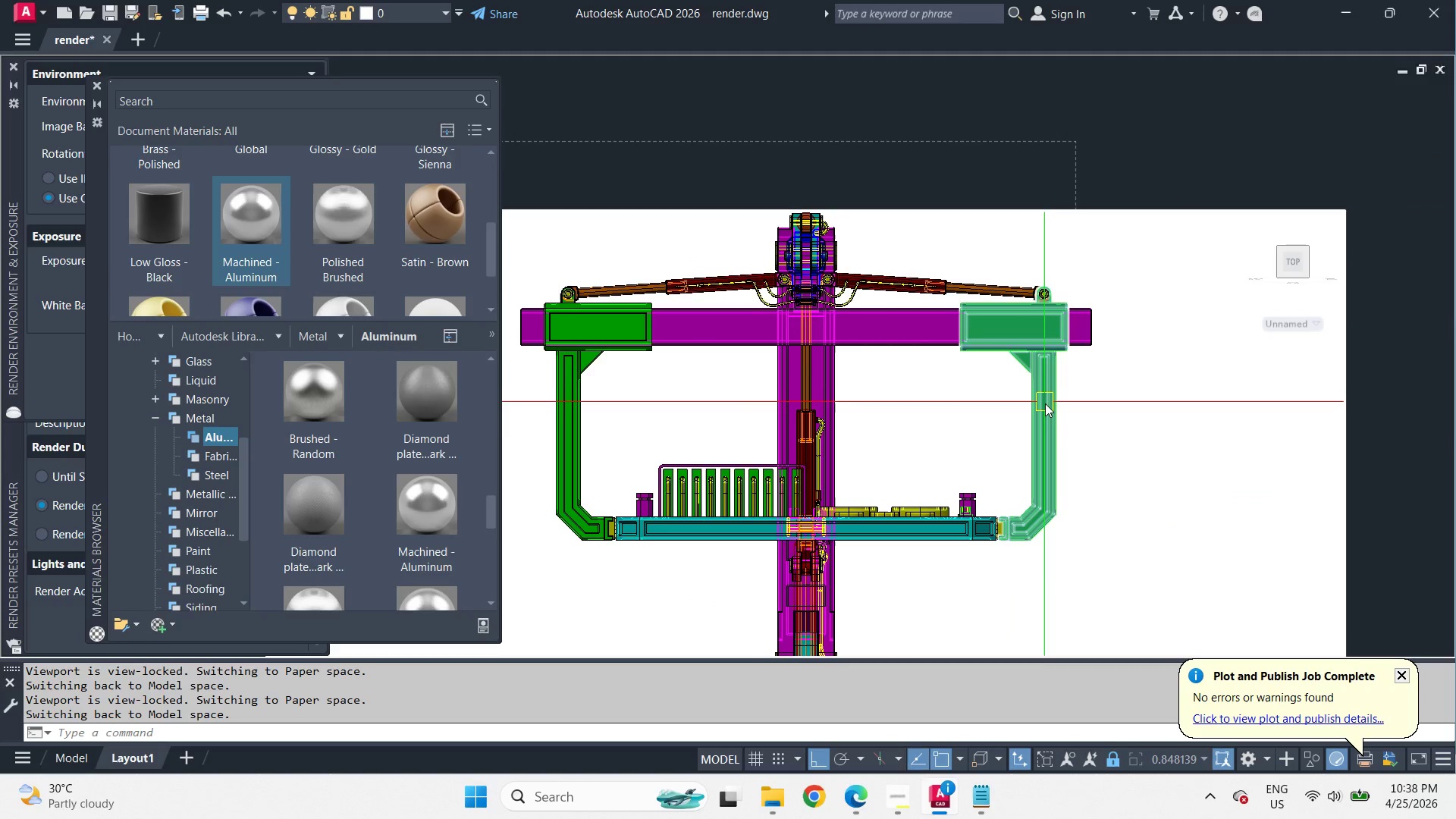 
key(Escape)
type(rr )
 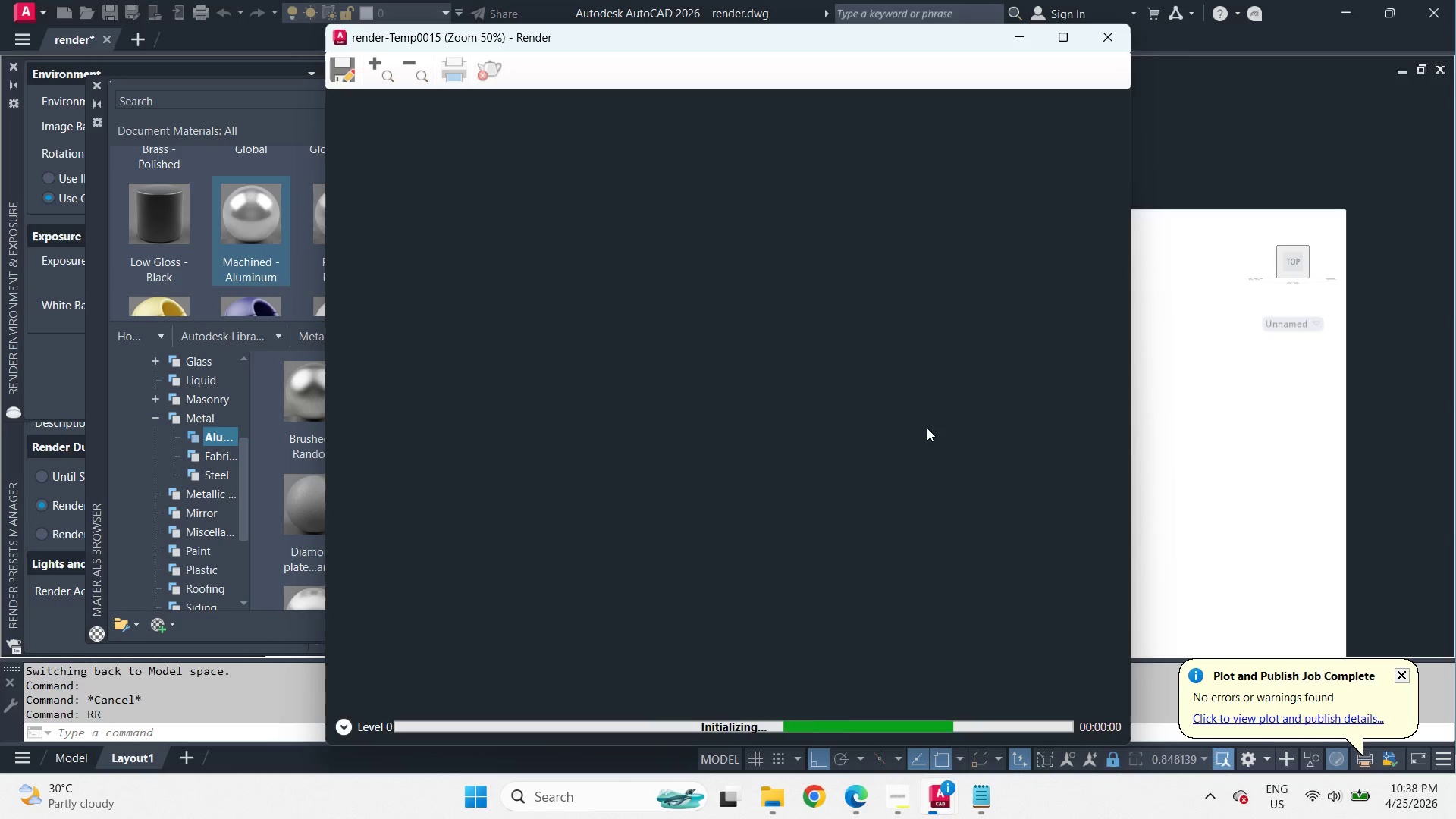 
wait(8.58)
 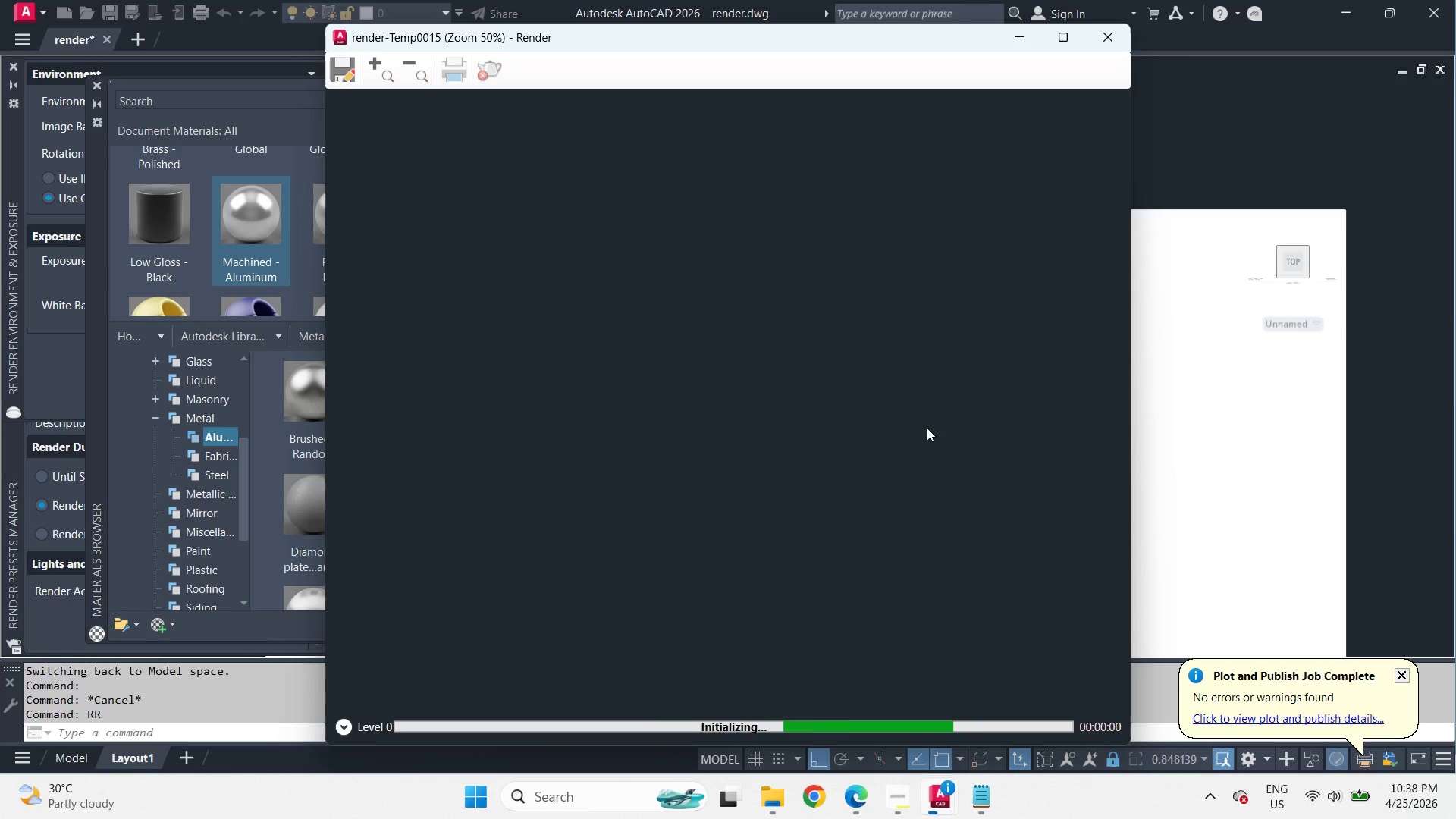 
scroll: coordinate [742, 585], scroll_direction: up, amount: 1.0
 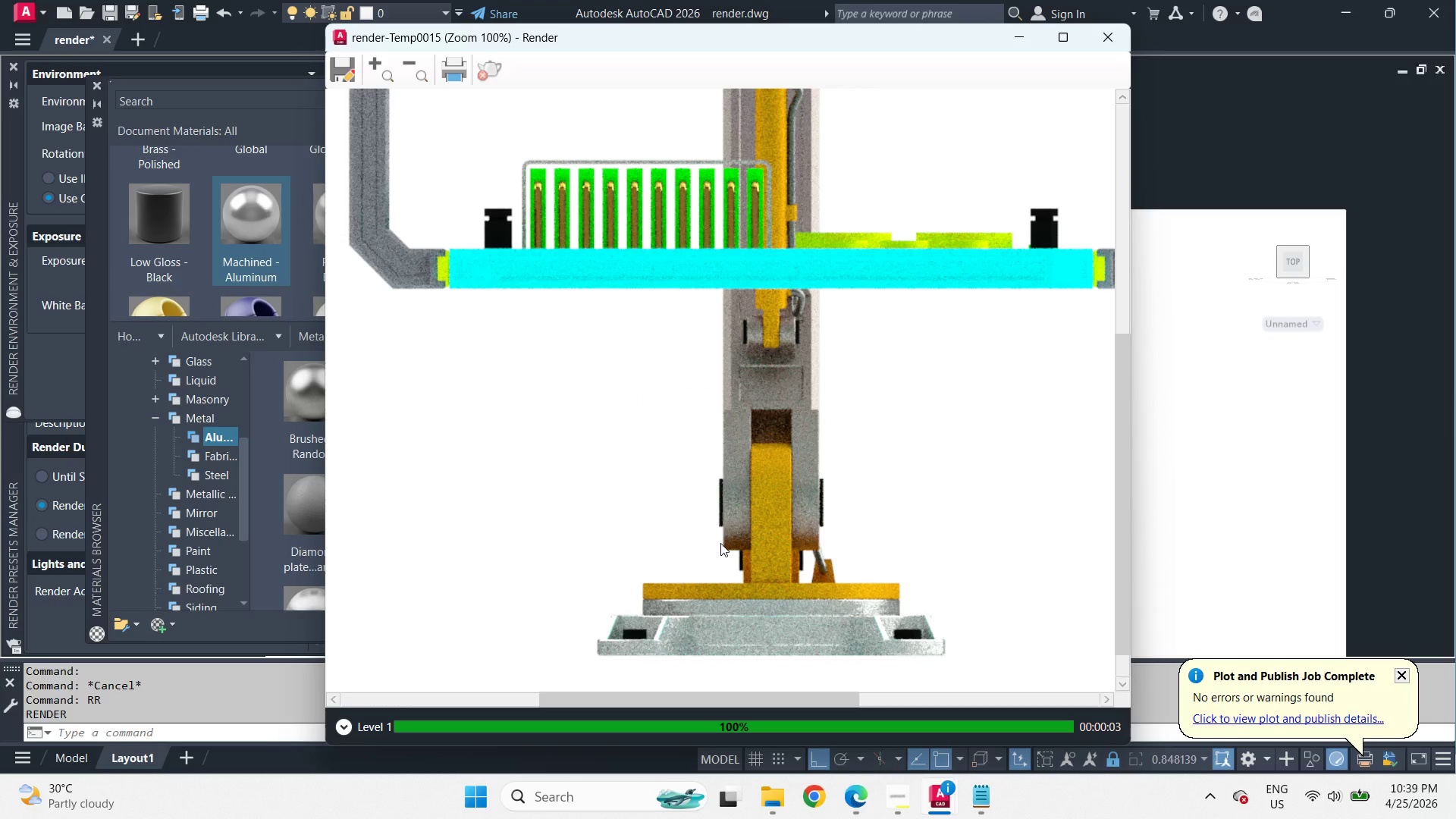 
scroll: coordinate [718, 536], scroll_direction: down, amount: 1.0
 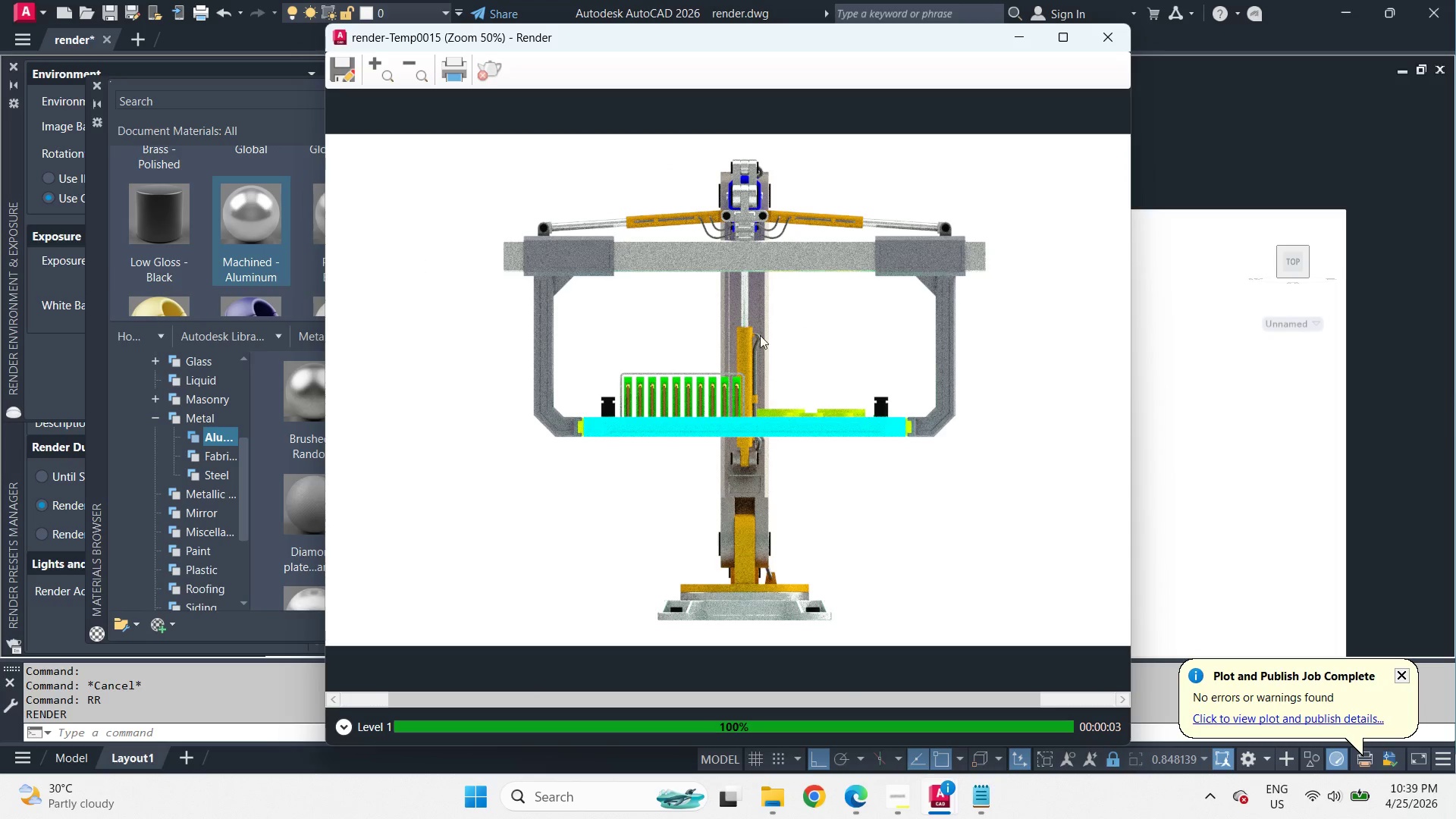 
scroll: coordinate [760, 325], scroll_direction: up, amount: 1.0
 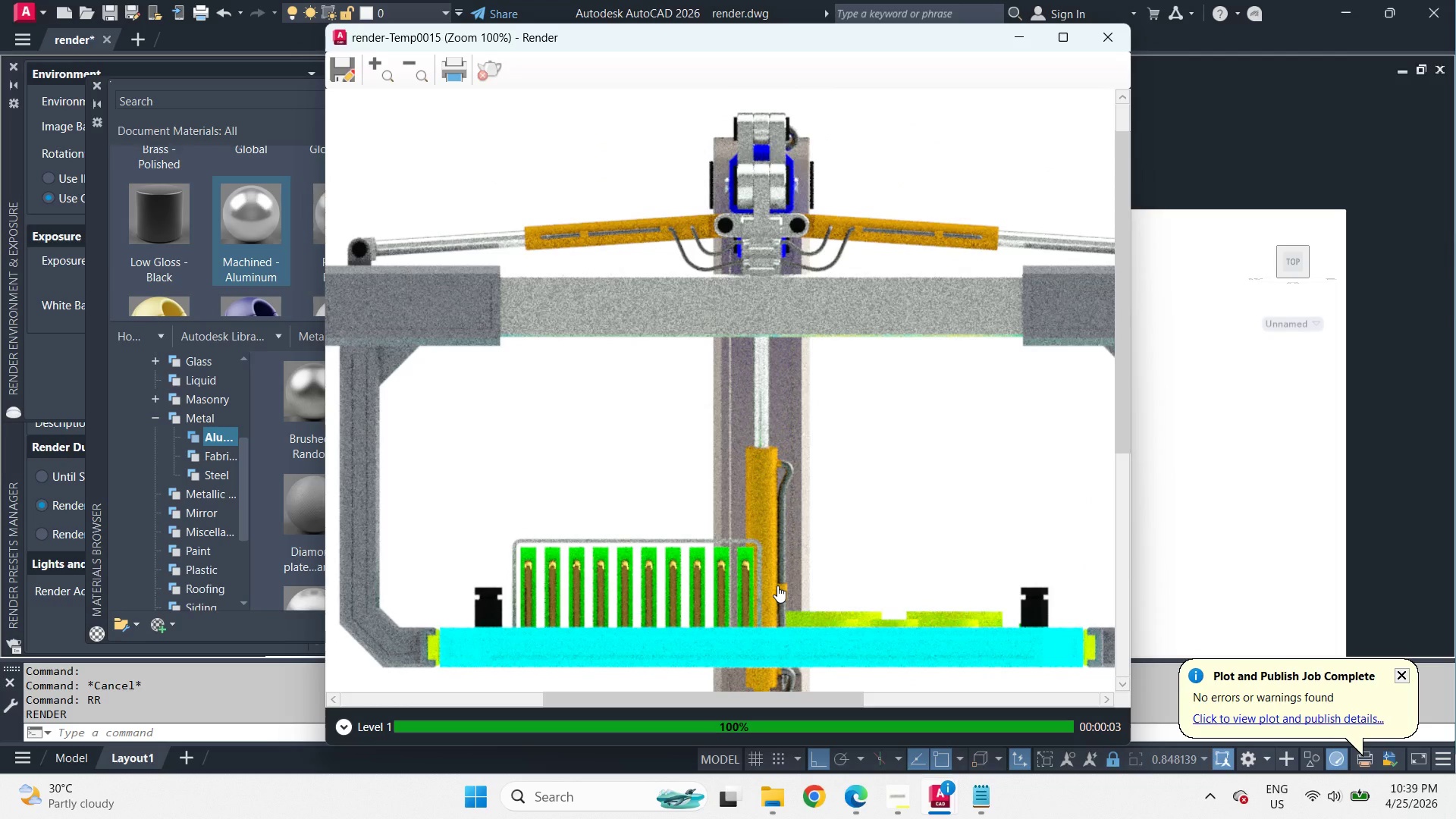 
wait(6.02)
 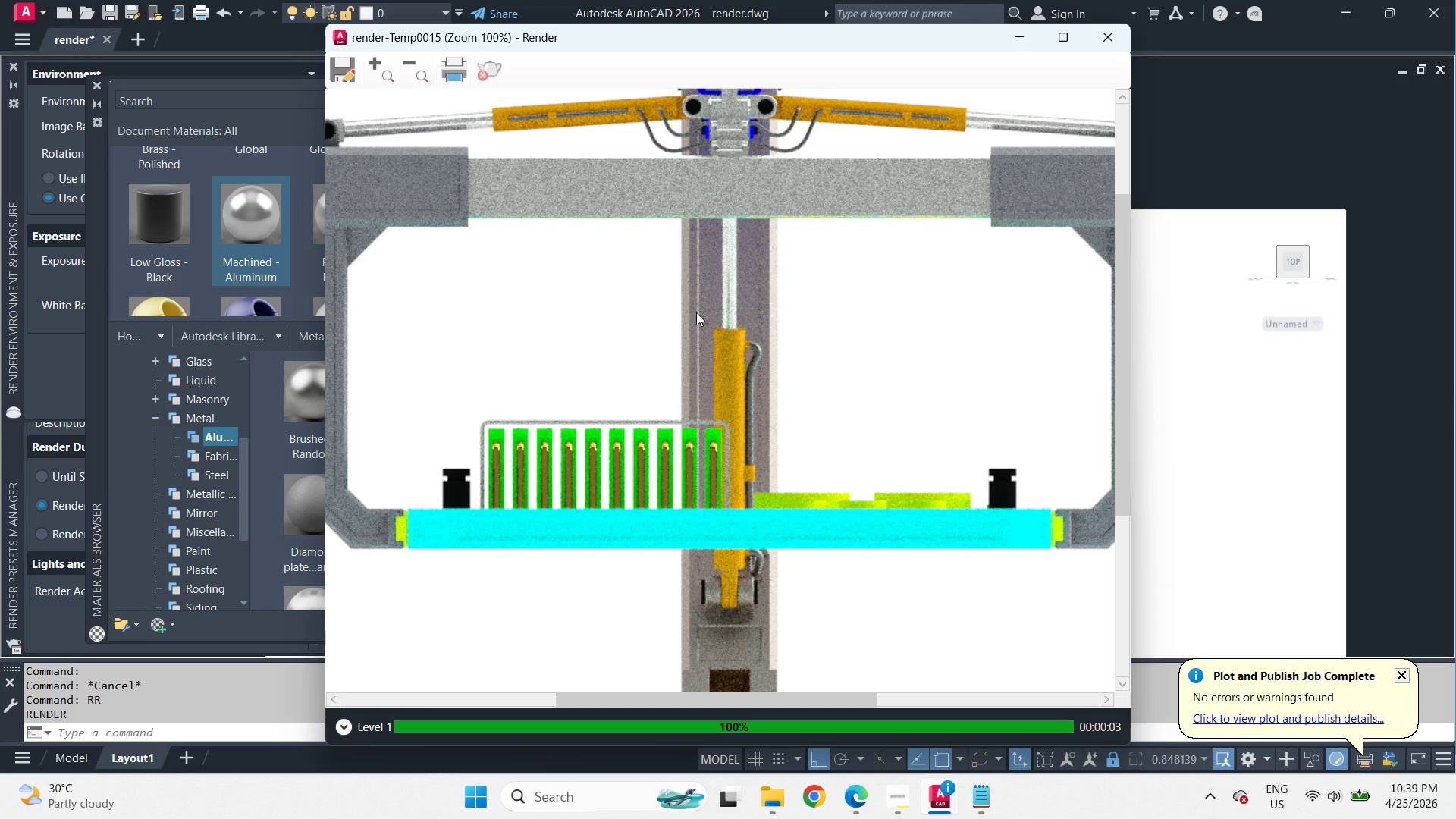 
scroll: coordinate [709, 426], scroll_direction: down, amount: 1.0
 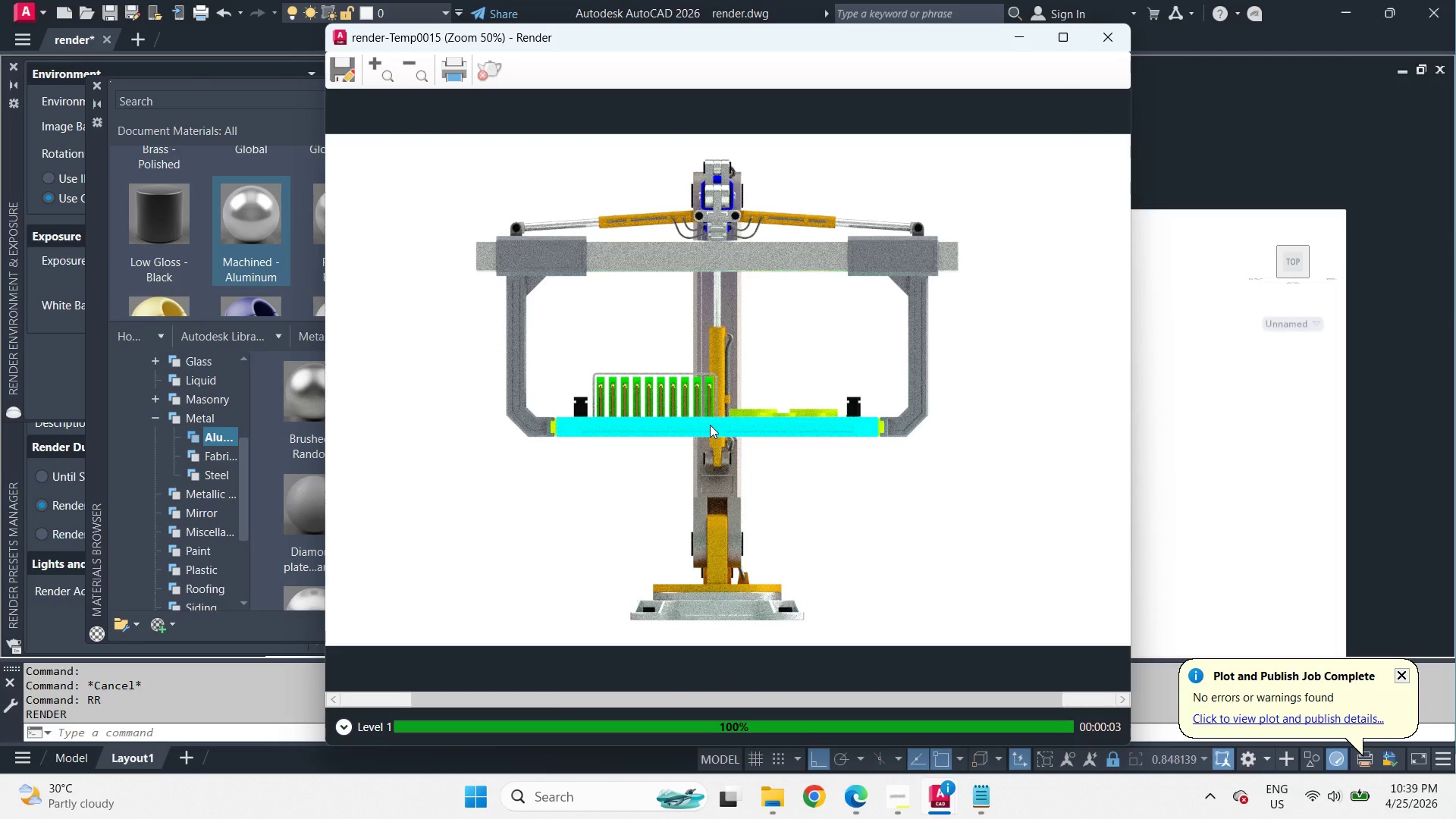 
scroll: coordinate [710, 425], scroll_direction: up, amount: 1.0
 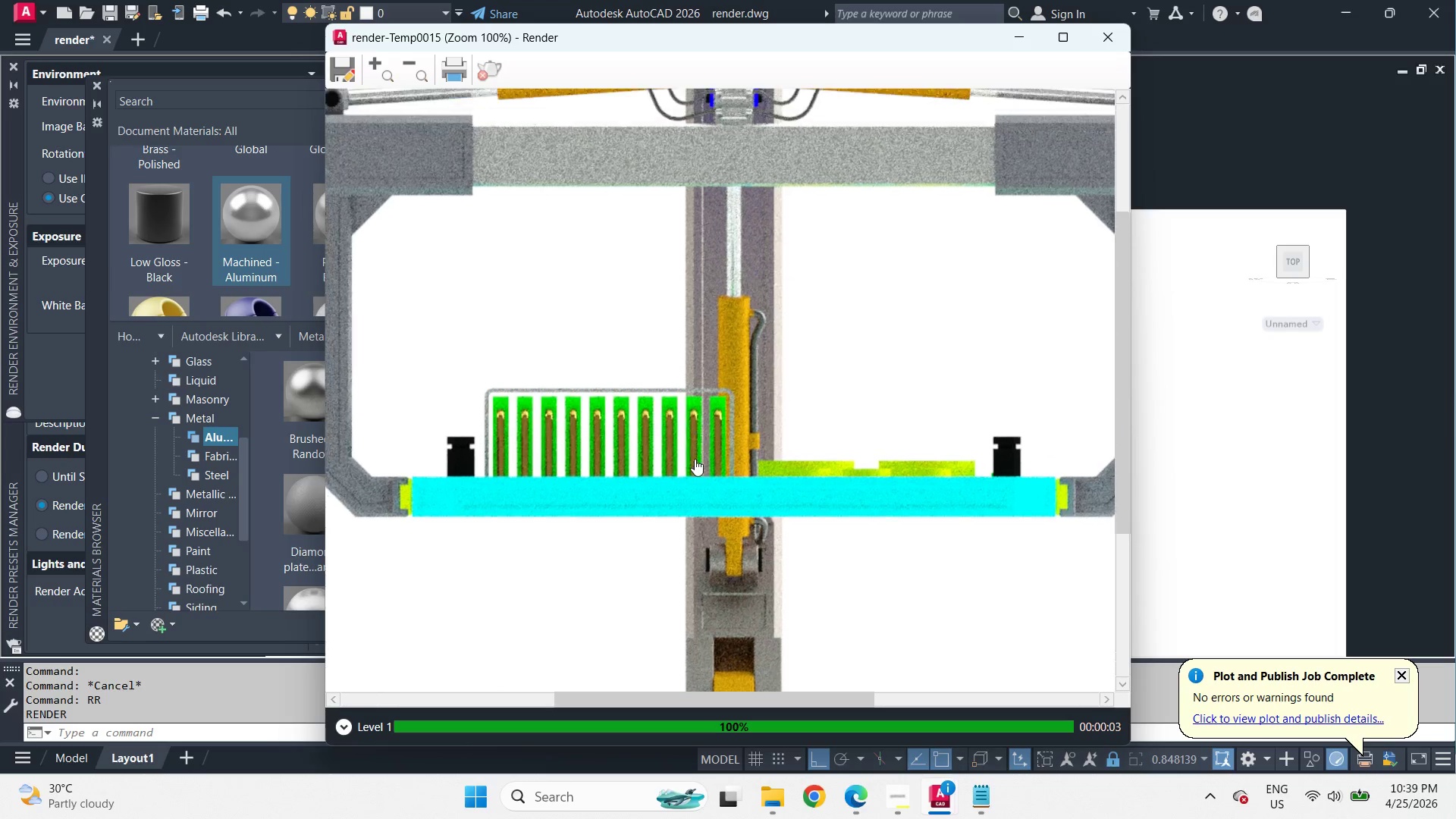 
scroll: coordinate [708, 517], scroll_direction: down, amount: 1.0
 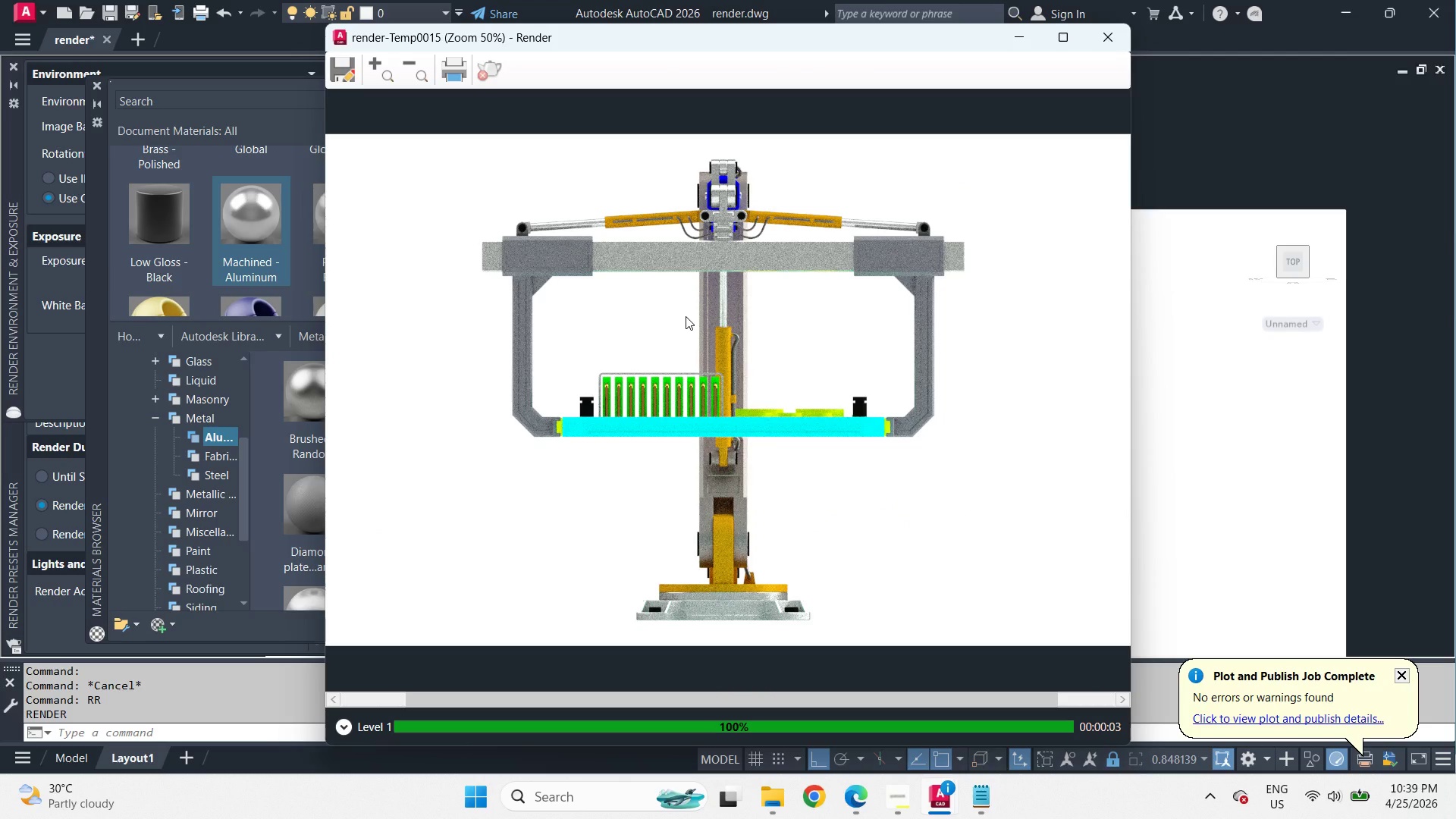 
key(Escape)
 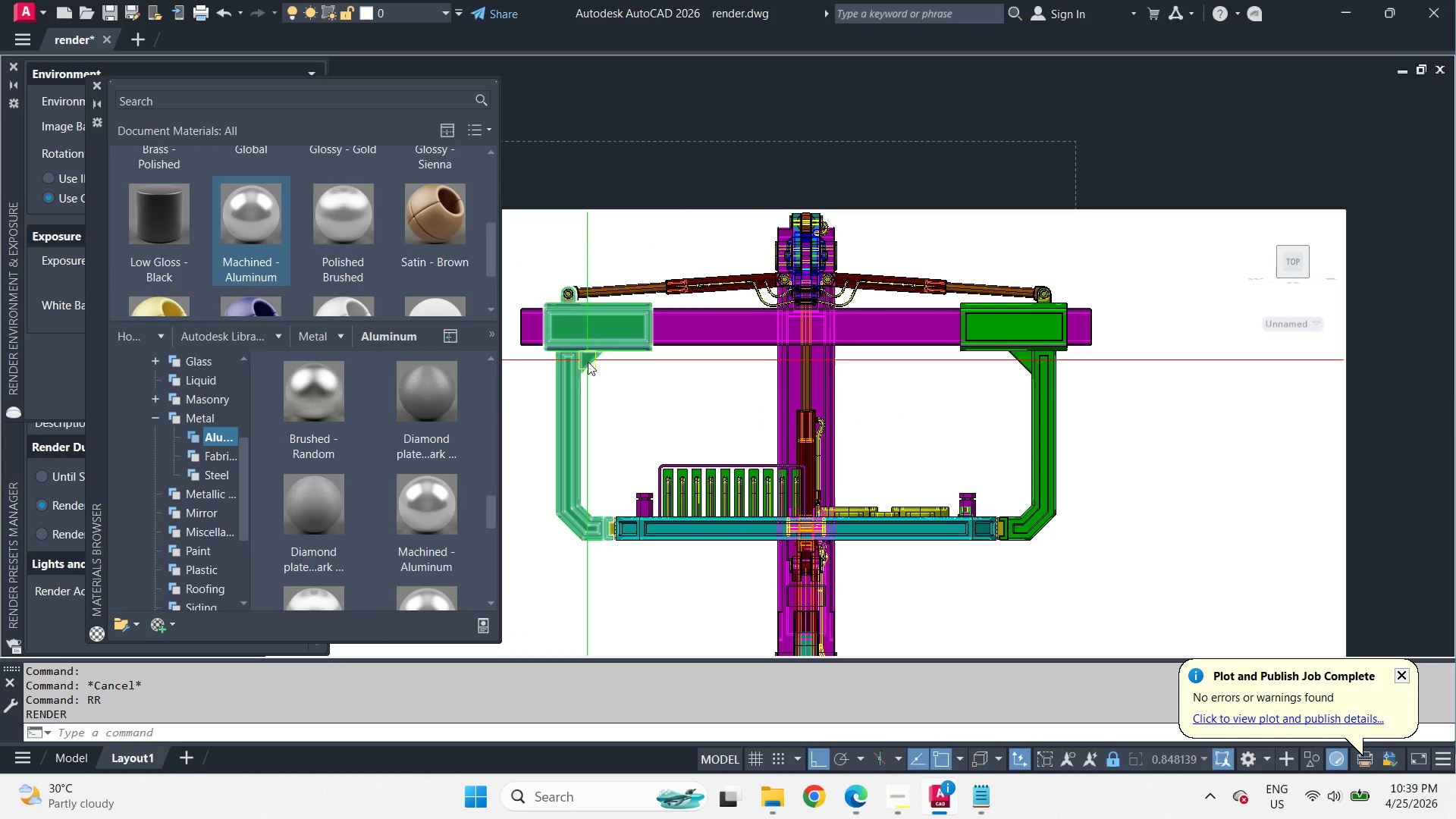 
left_click([586, 393])
 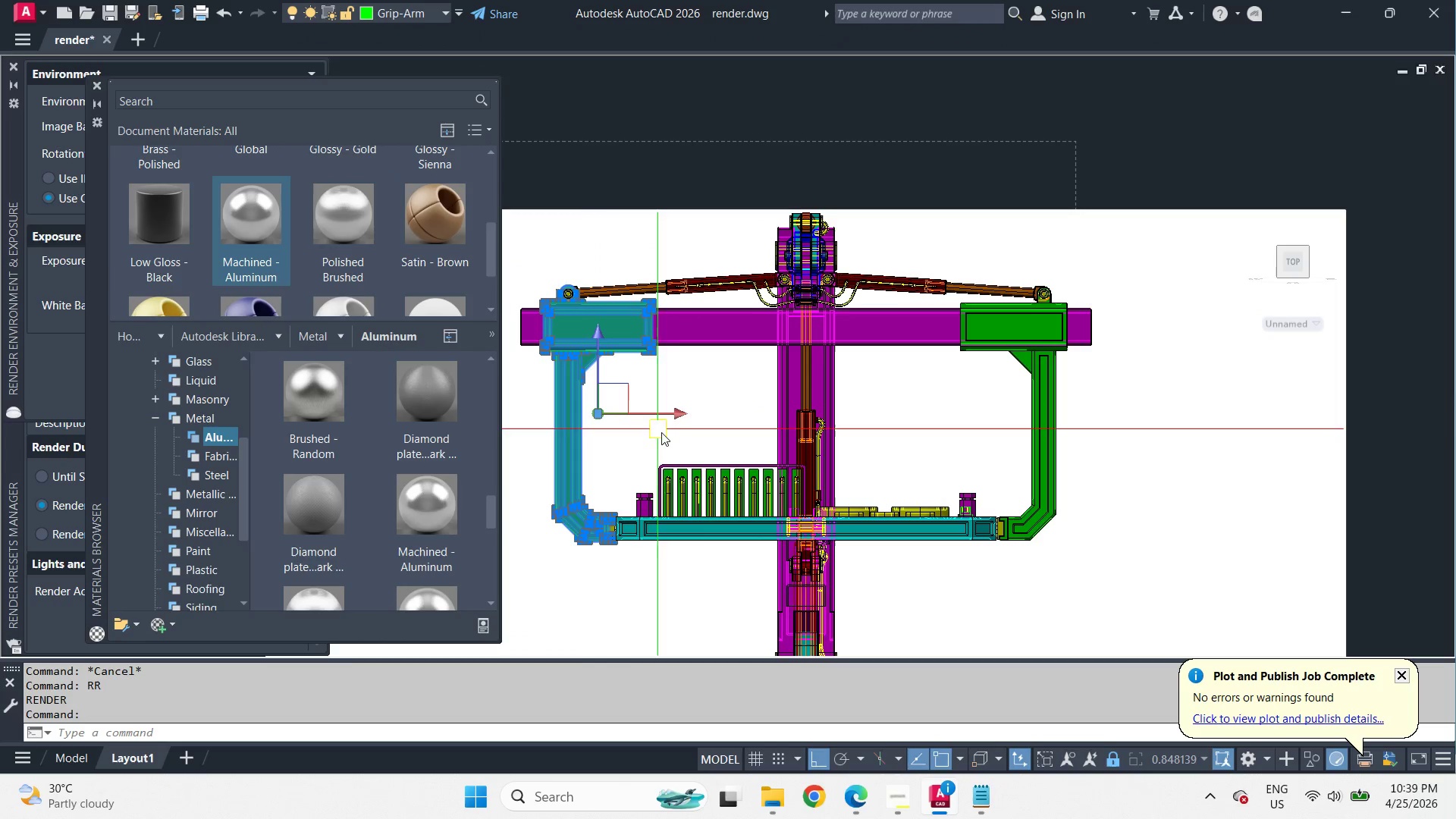 
key(Control+1)
 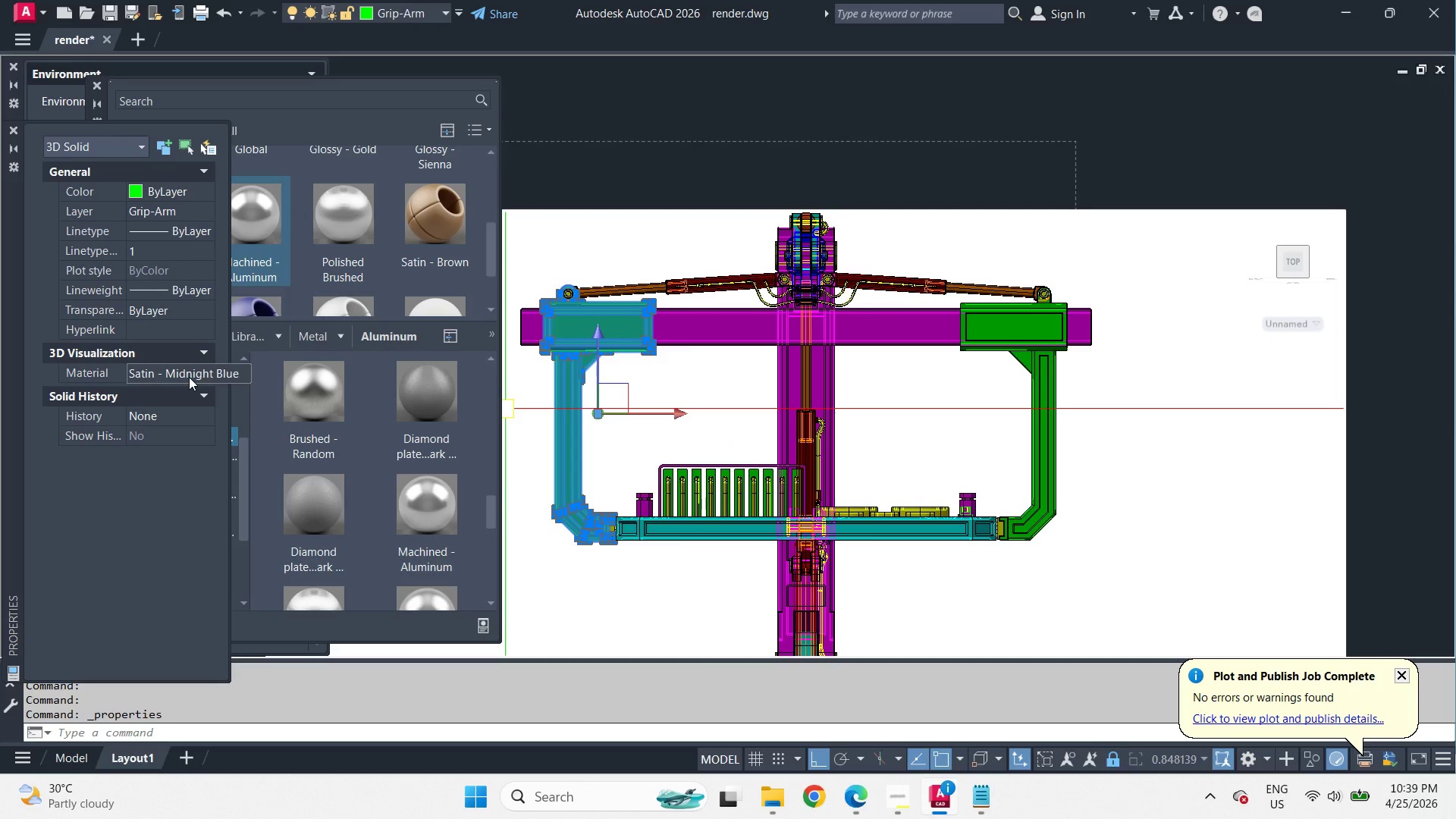 
key(Control+1)
 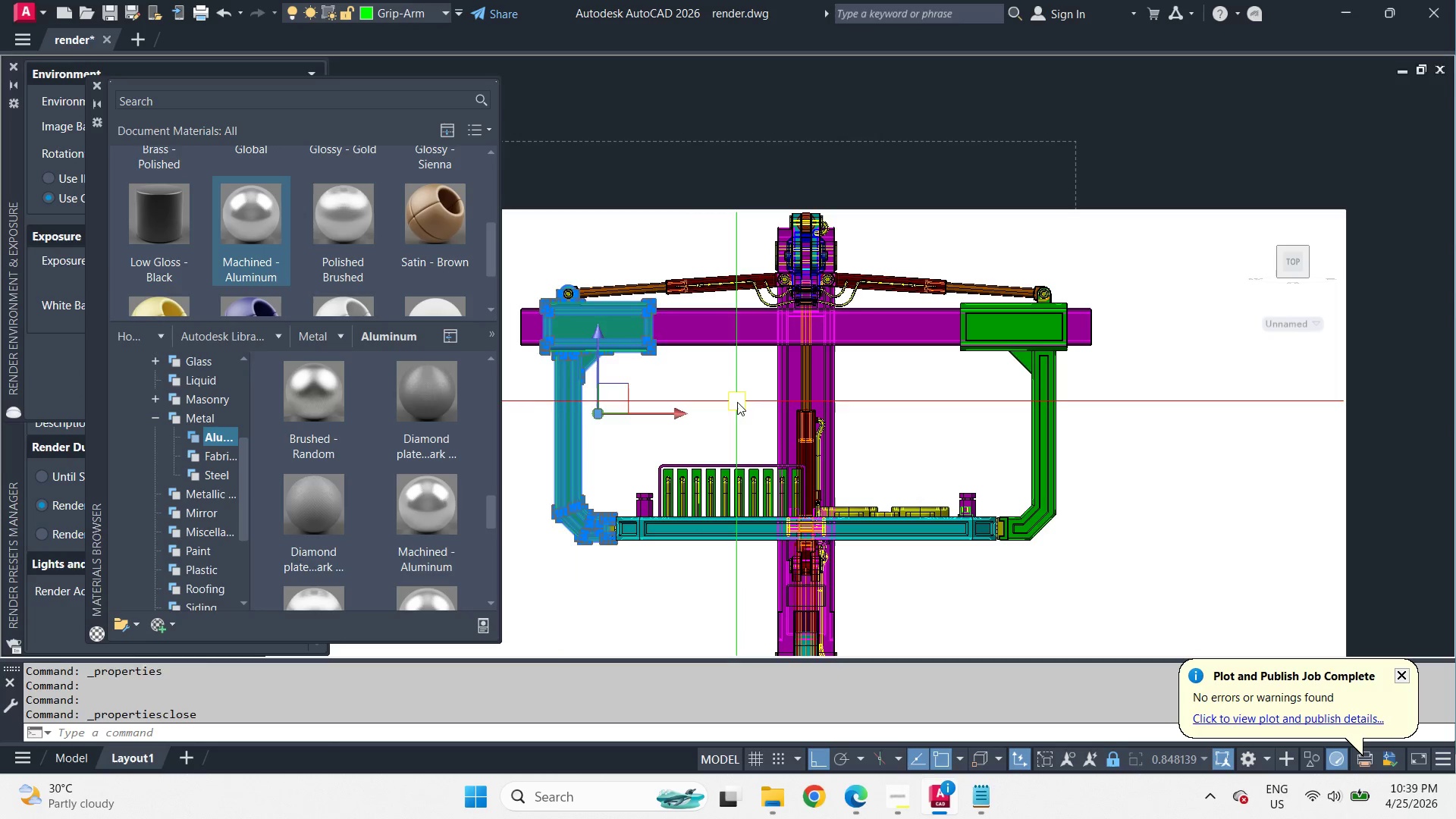 
key(Escape)
 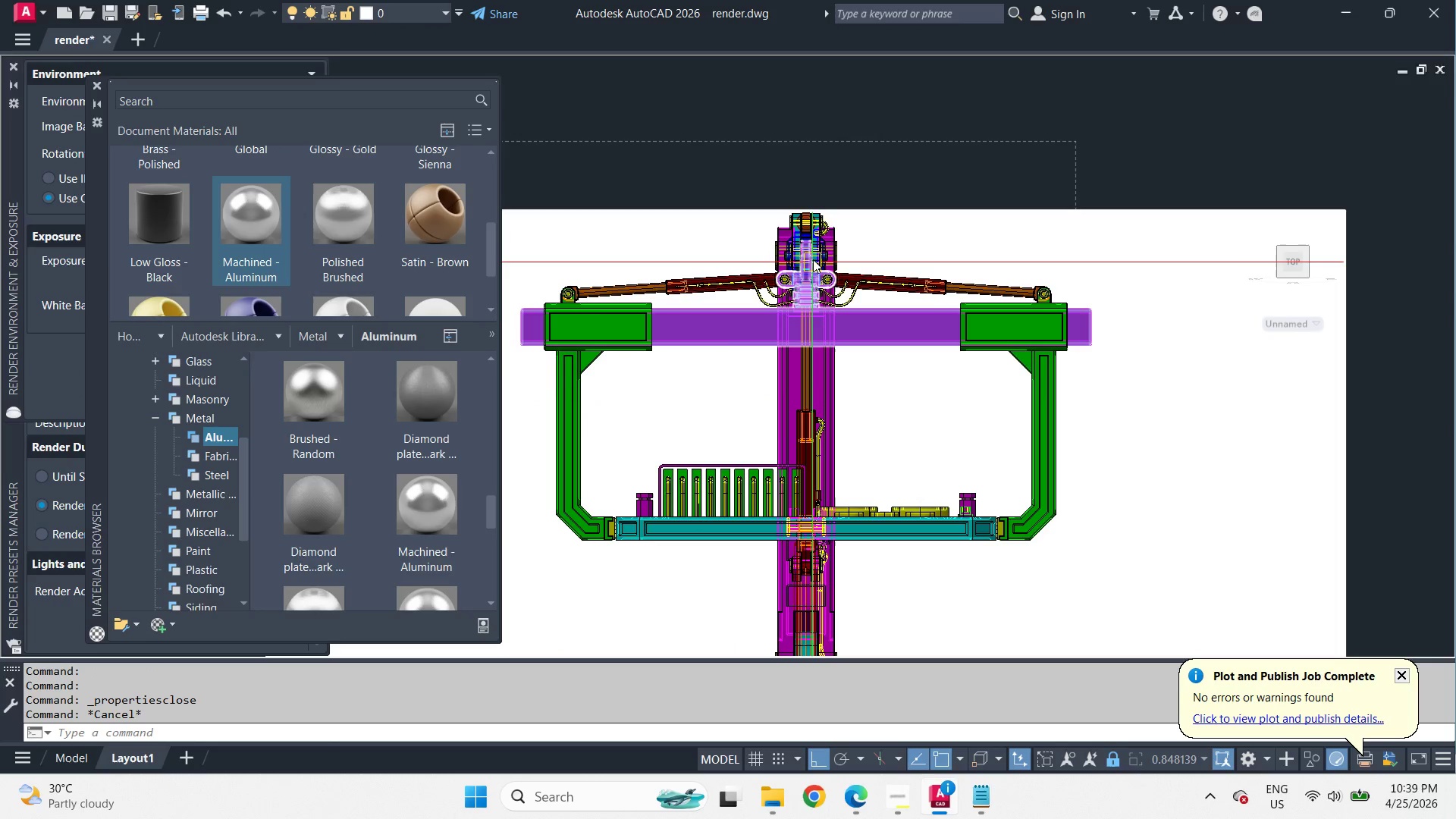 
scroll: coordinate [811, 243], scroll_direction: up, amount: 3.0
 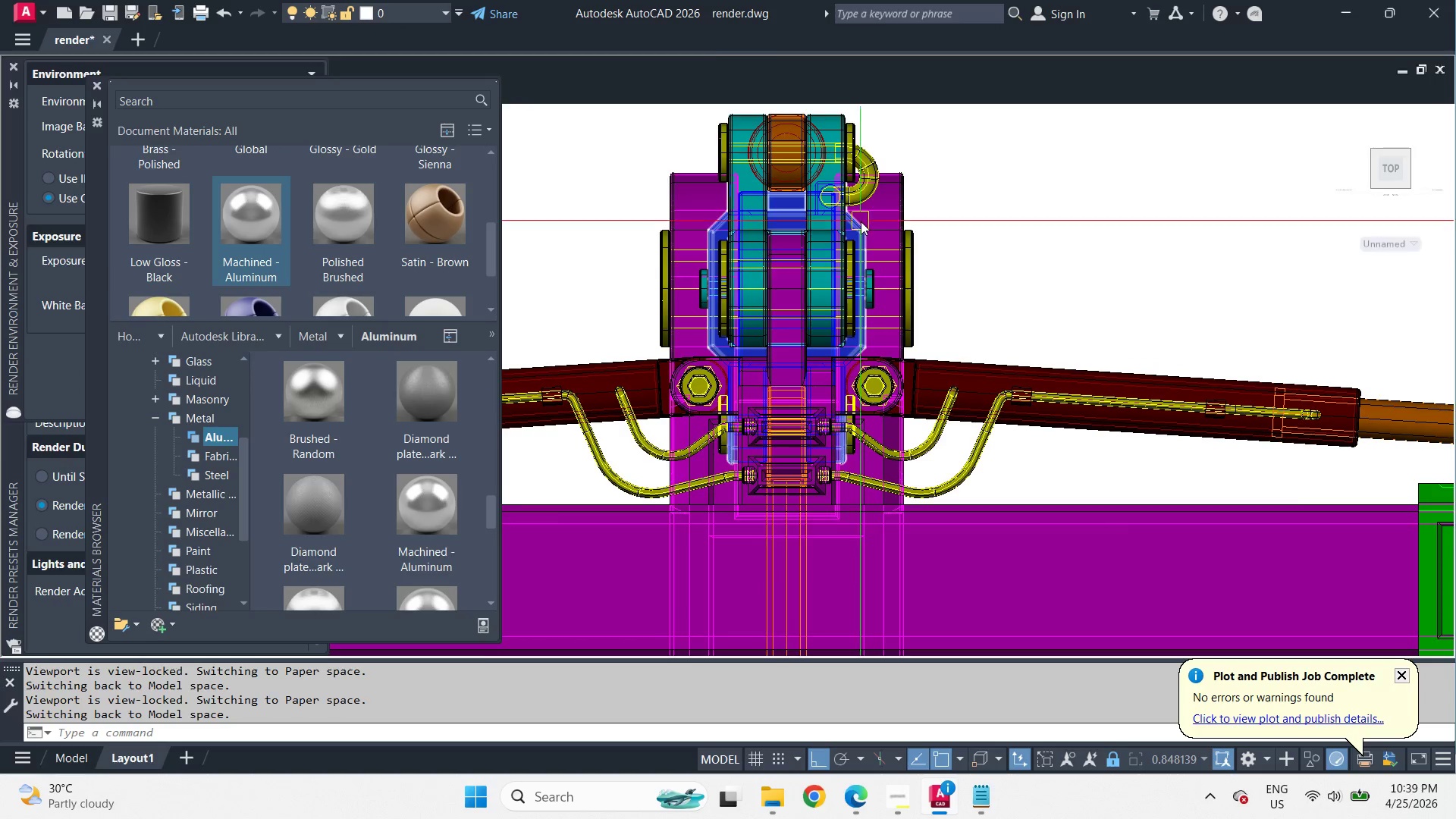 
left_click([858, 222])
 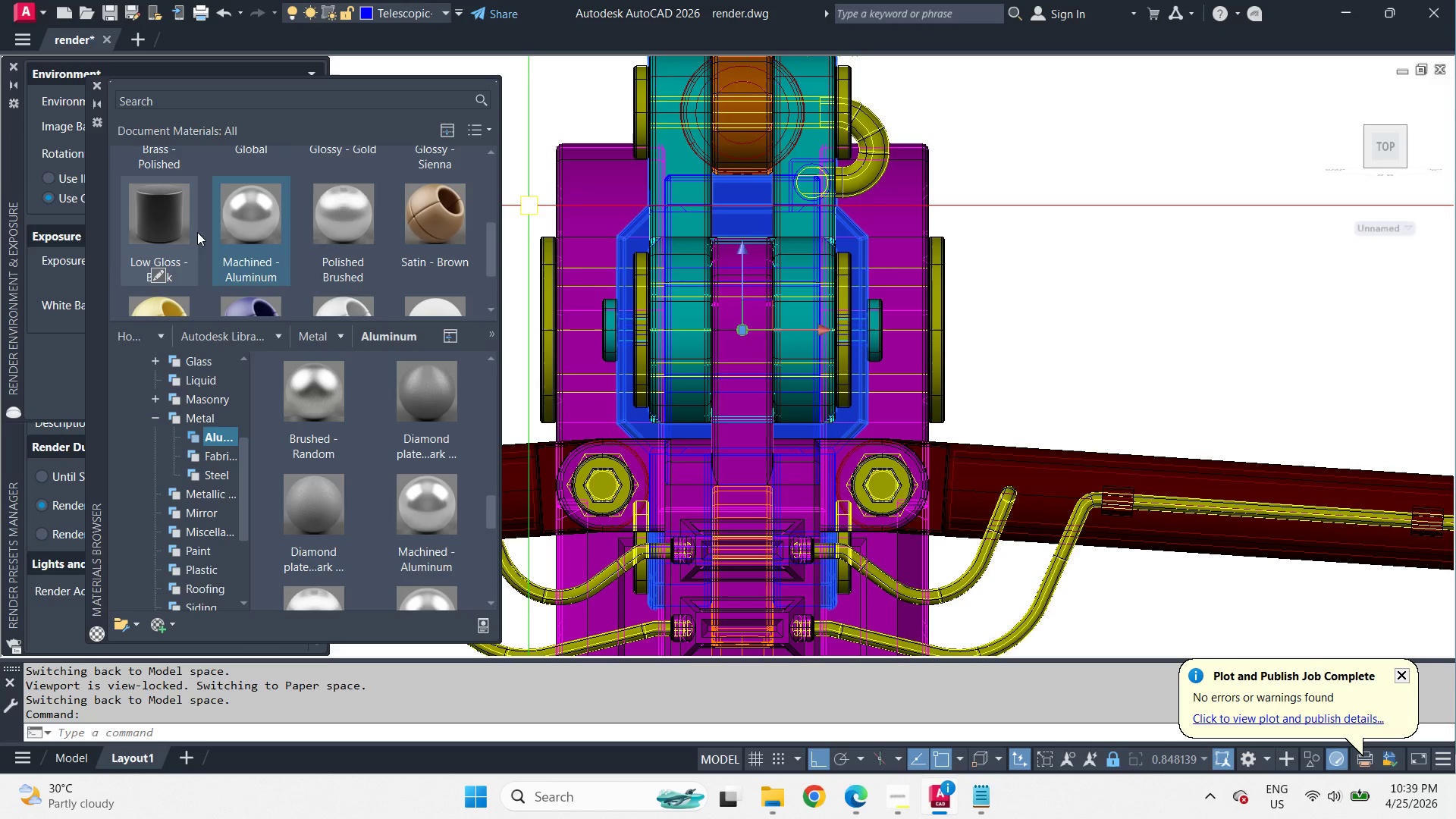 
scroll: coordinate [861, 221], scroll_direction: up, amount: 1.0
 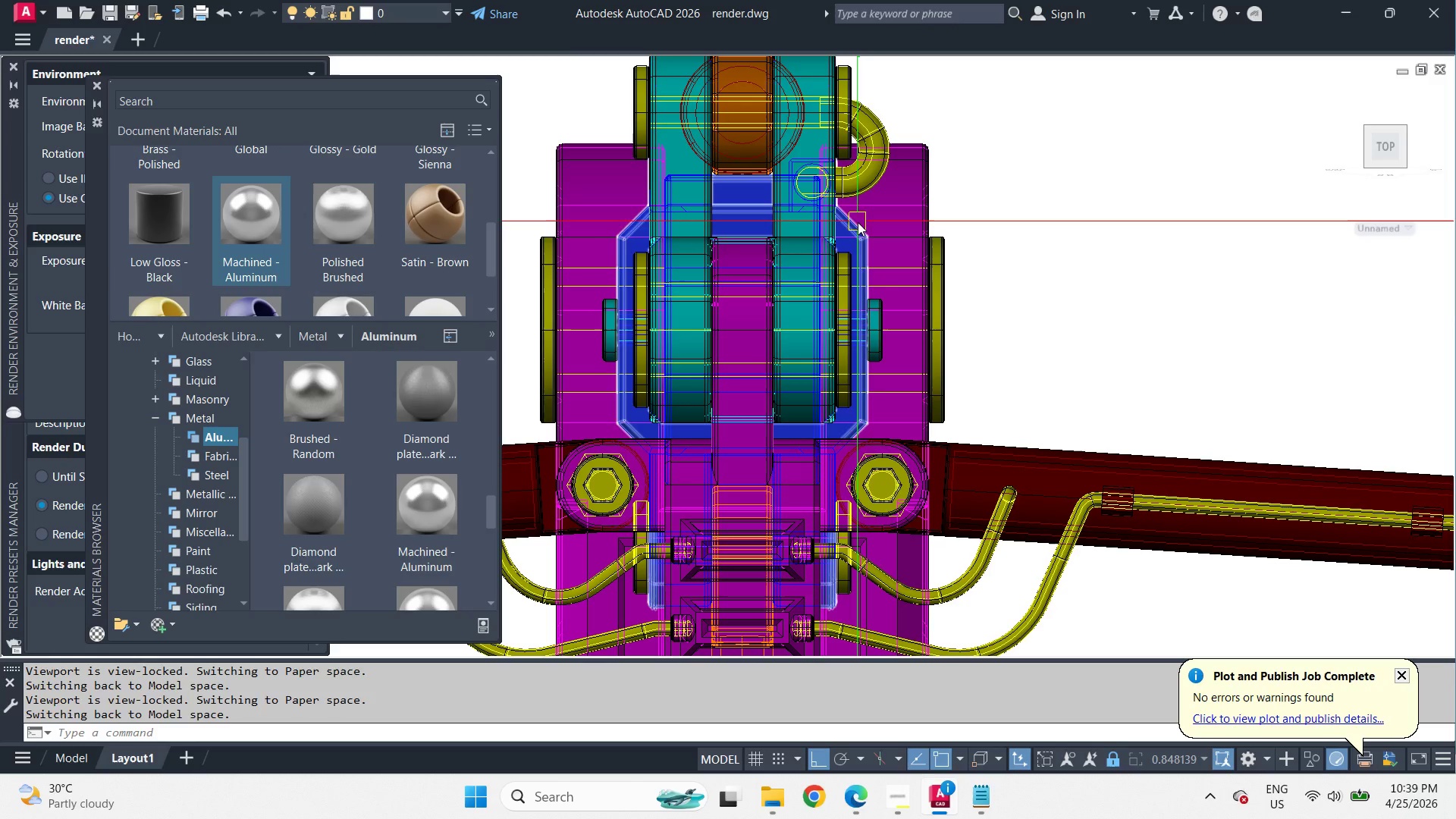 
right_click([244, 247])
 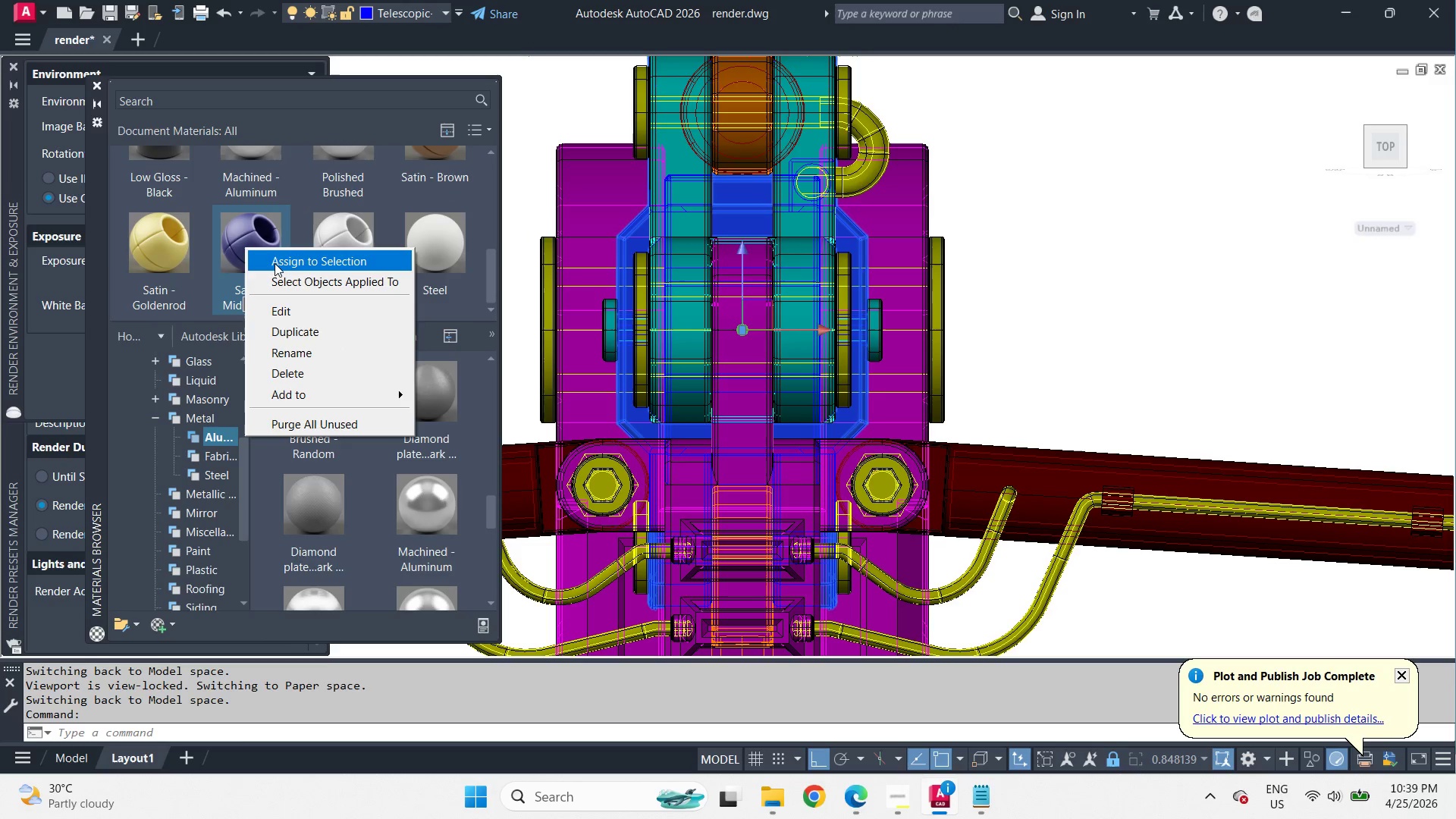 
left_click([275, 262])
 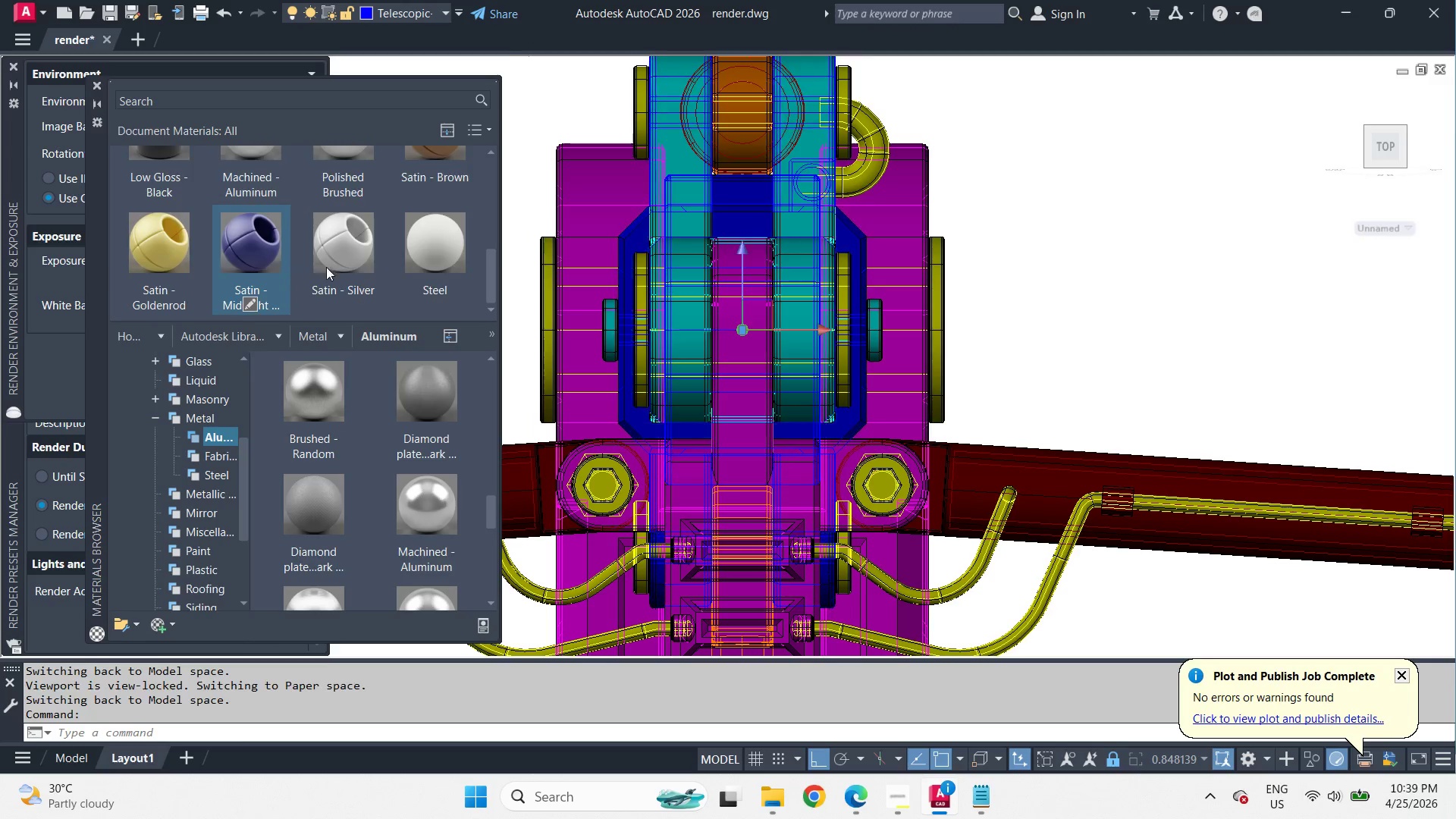 
scroll: coordinate [299, 258], scroll_direction: none, amount: 0.0
 